 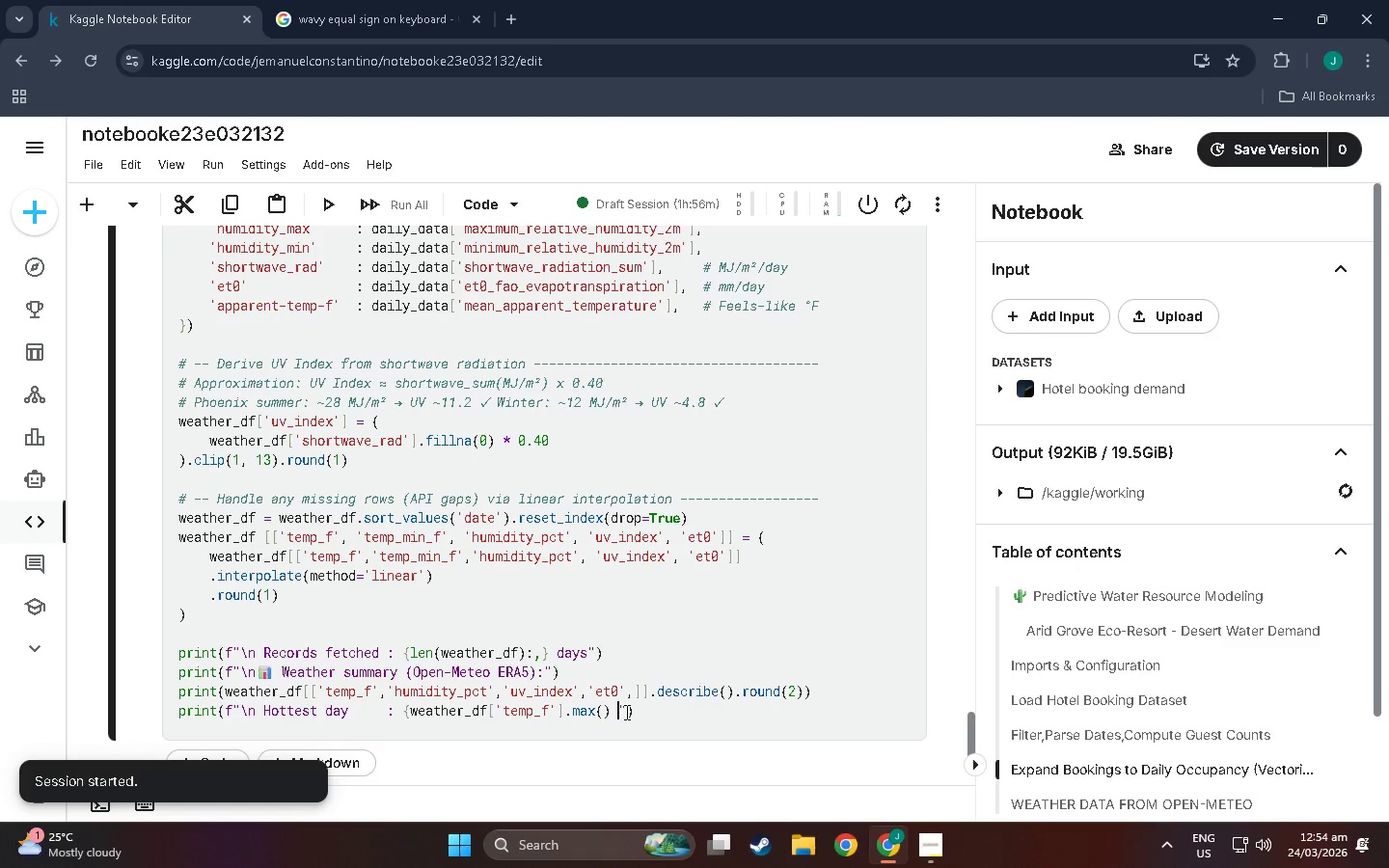 
key(Shift+Semicolon)
 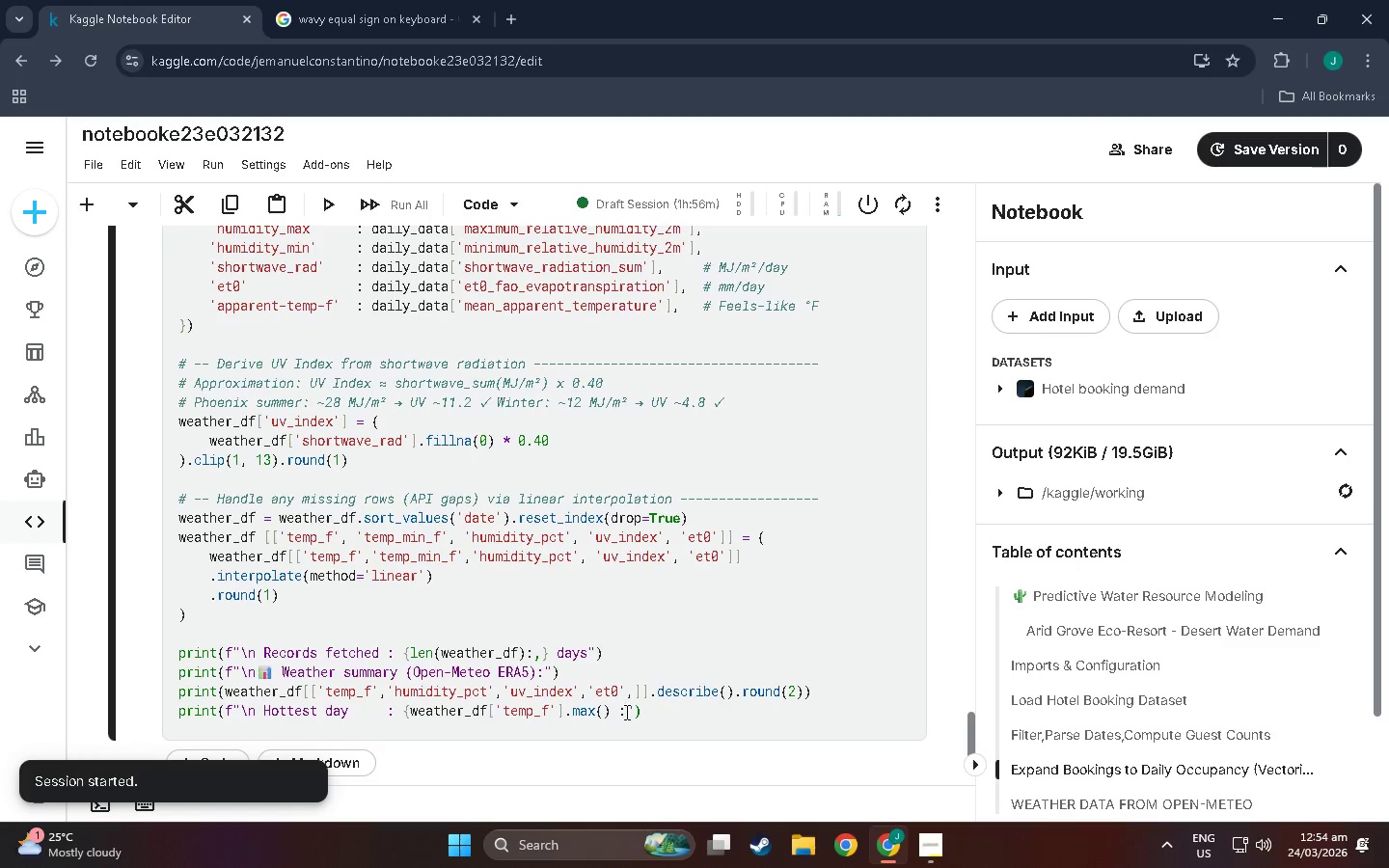 
key(Backspace)
key(Backspace)
type(:.1f})
 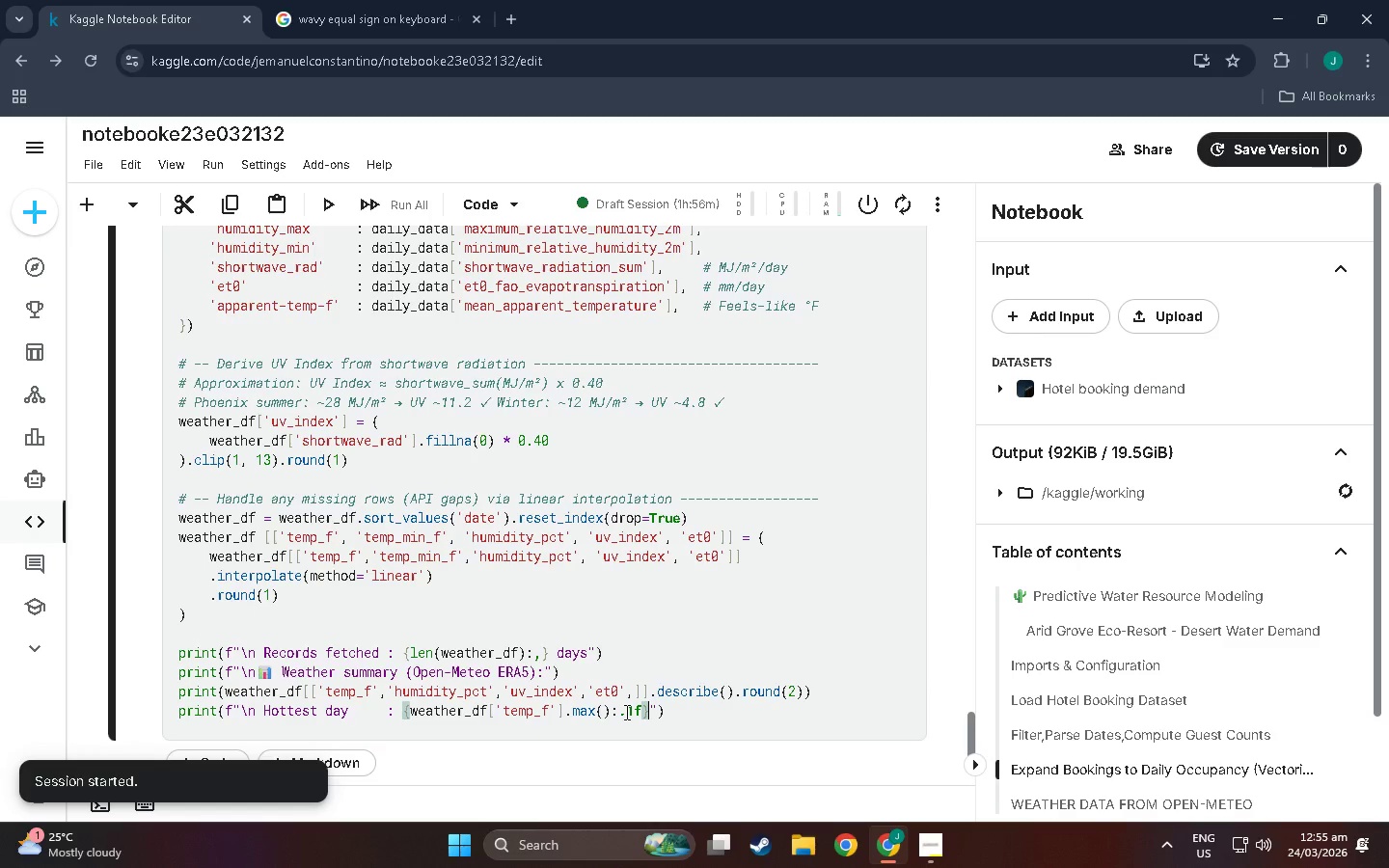 
wait(5.09)
 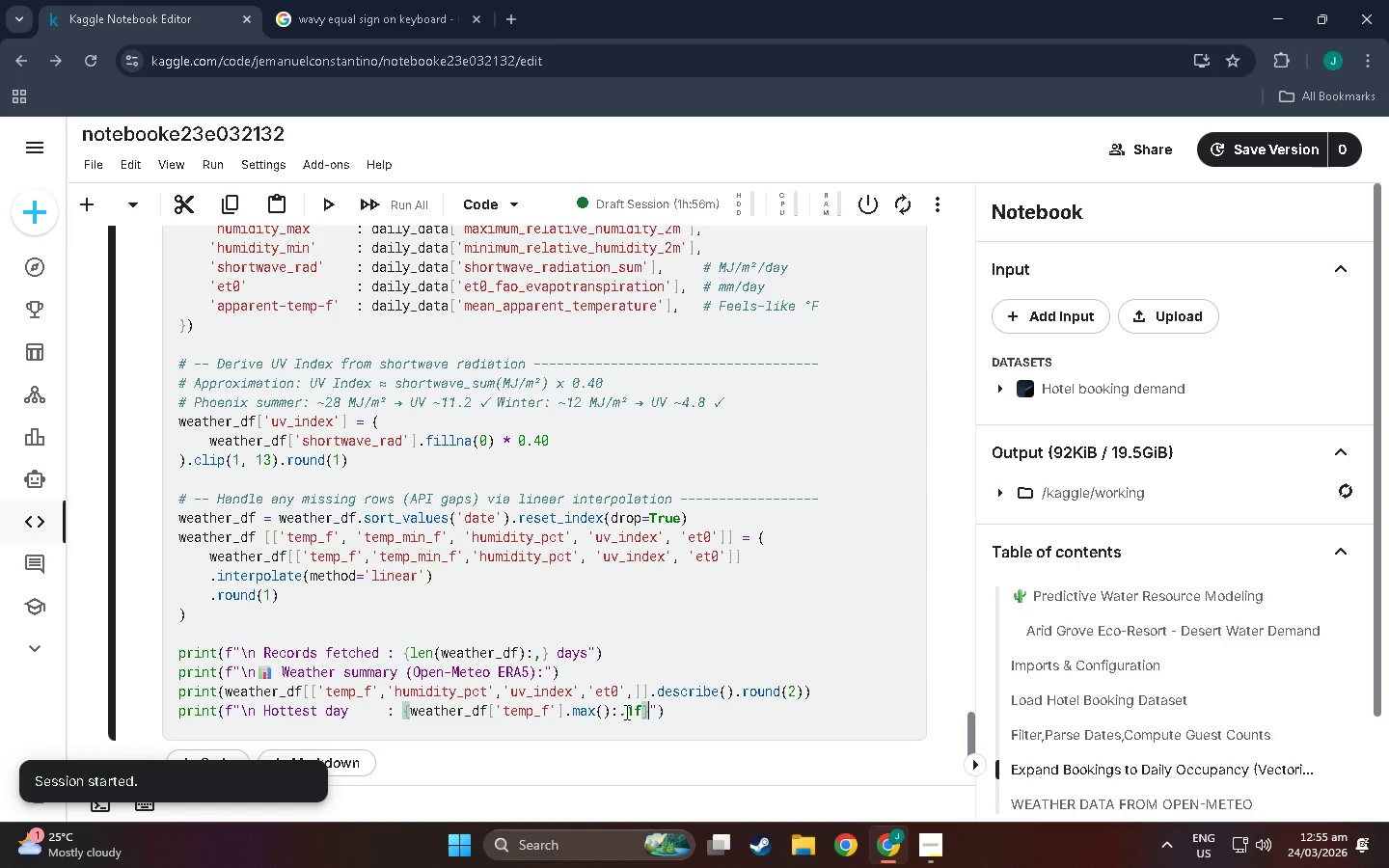 
key(Meta+Period)
 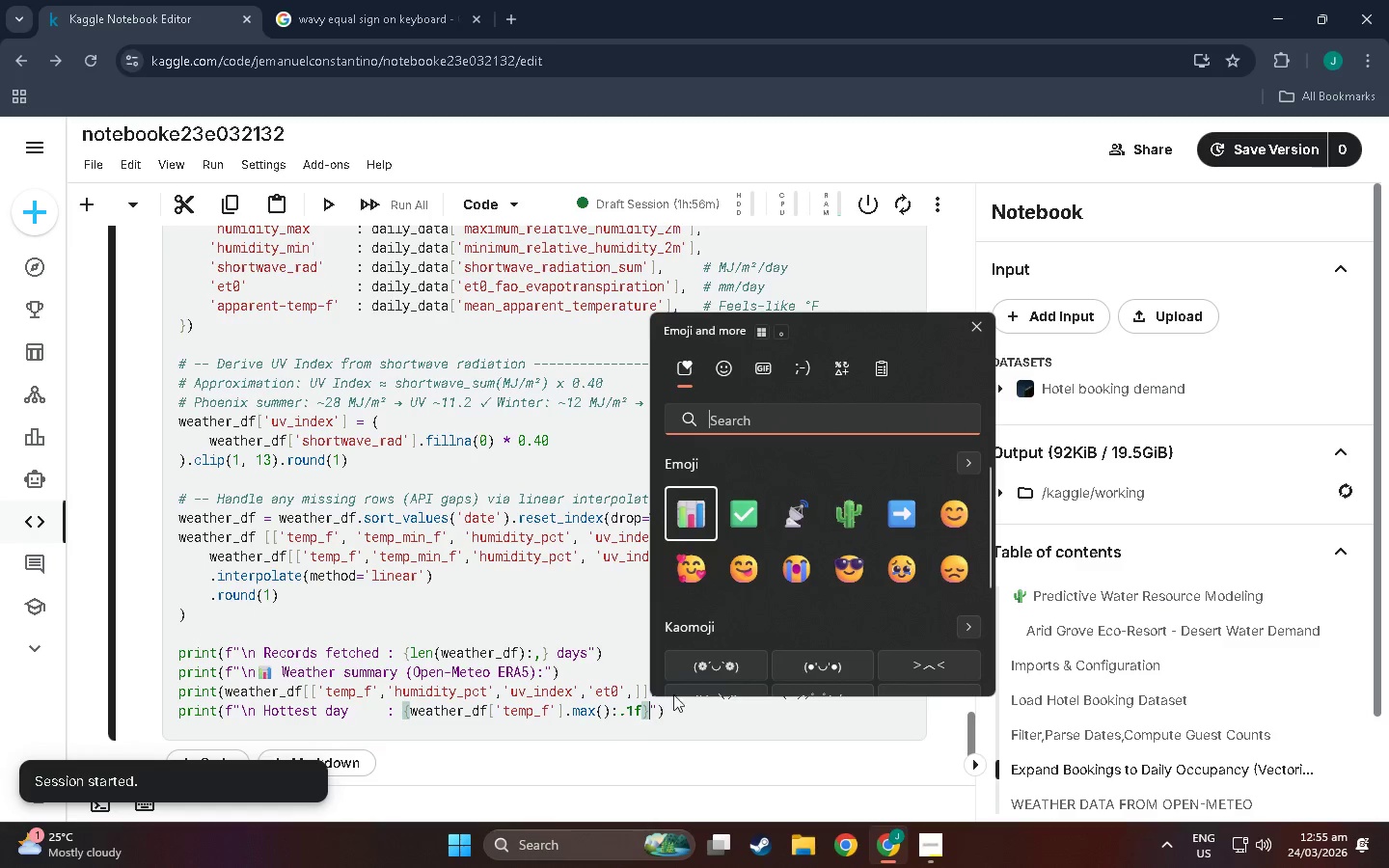 
scroll: coordinate [823, 657], scroll_direction: down, amount: 24.0
 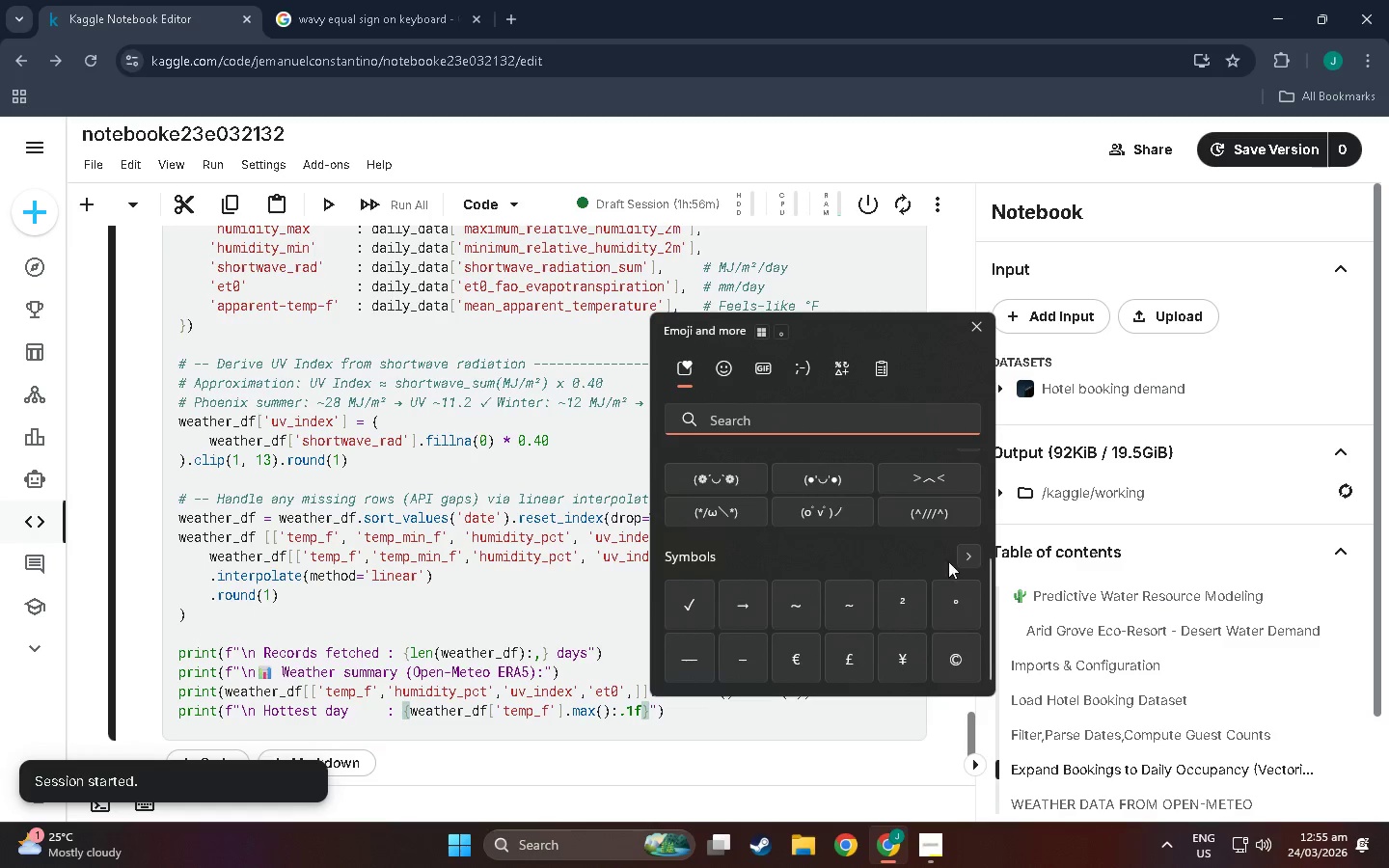 
left_click([969, 557])
 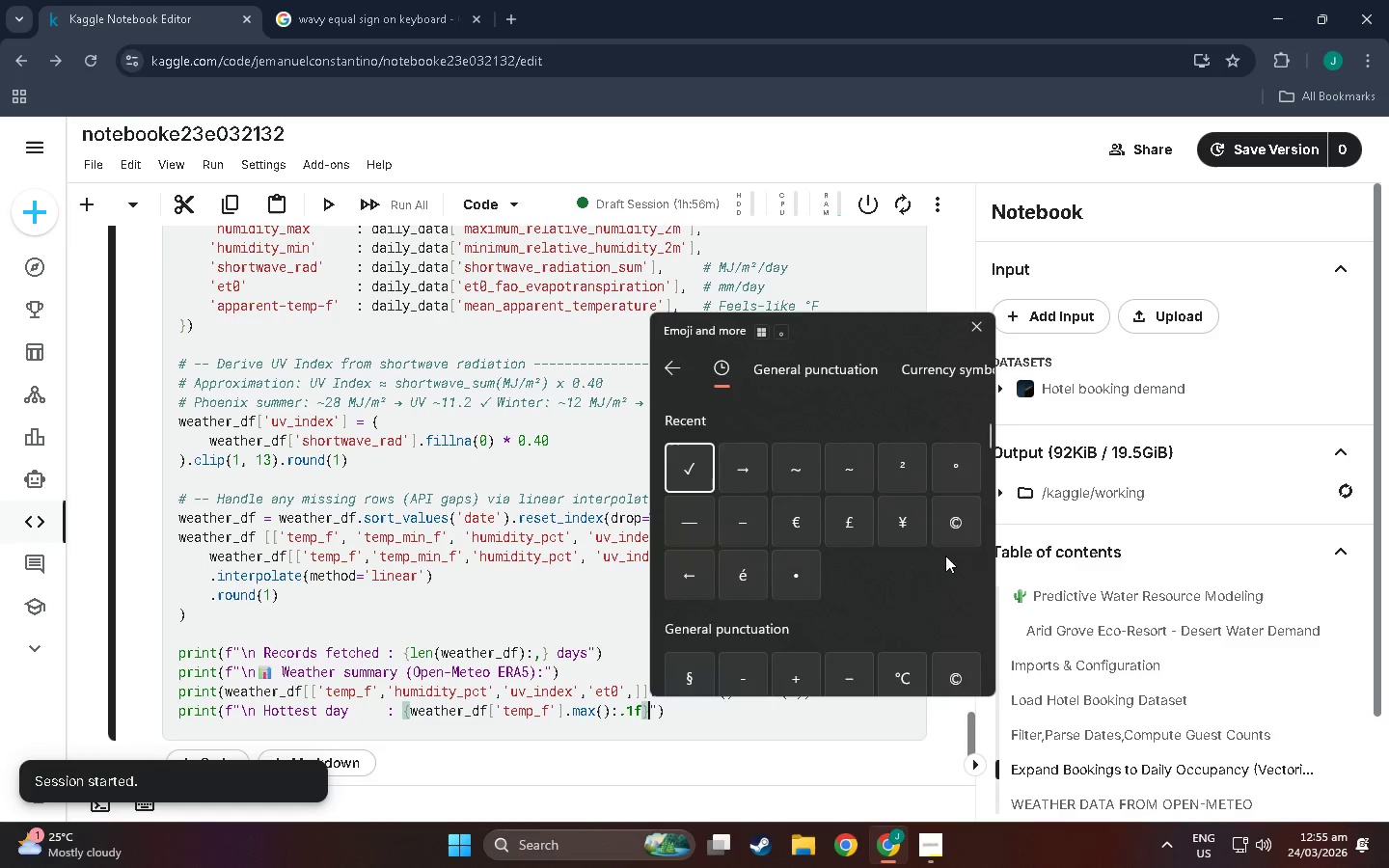 
scroll: coordinate [822, 599], scroll_direction: down, amount: 14.0
 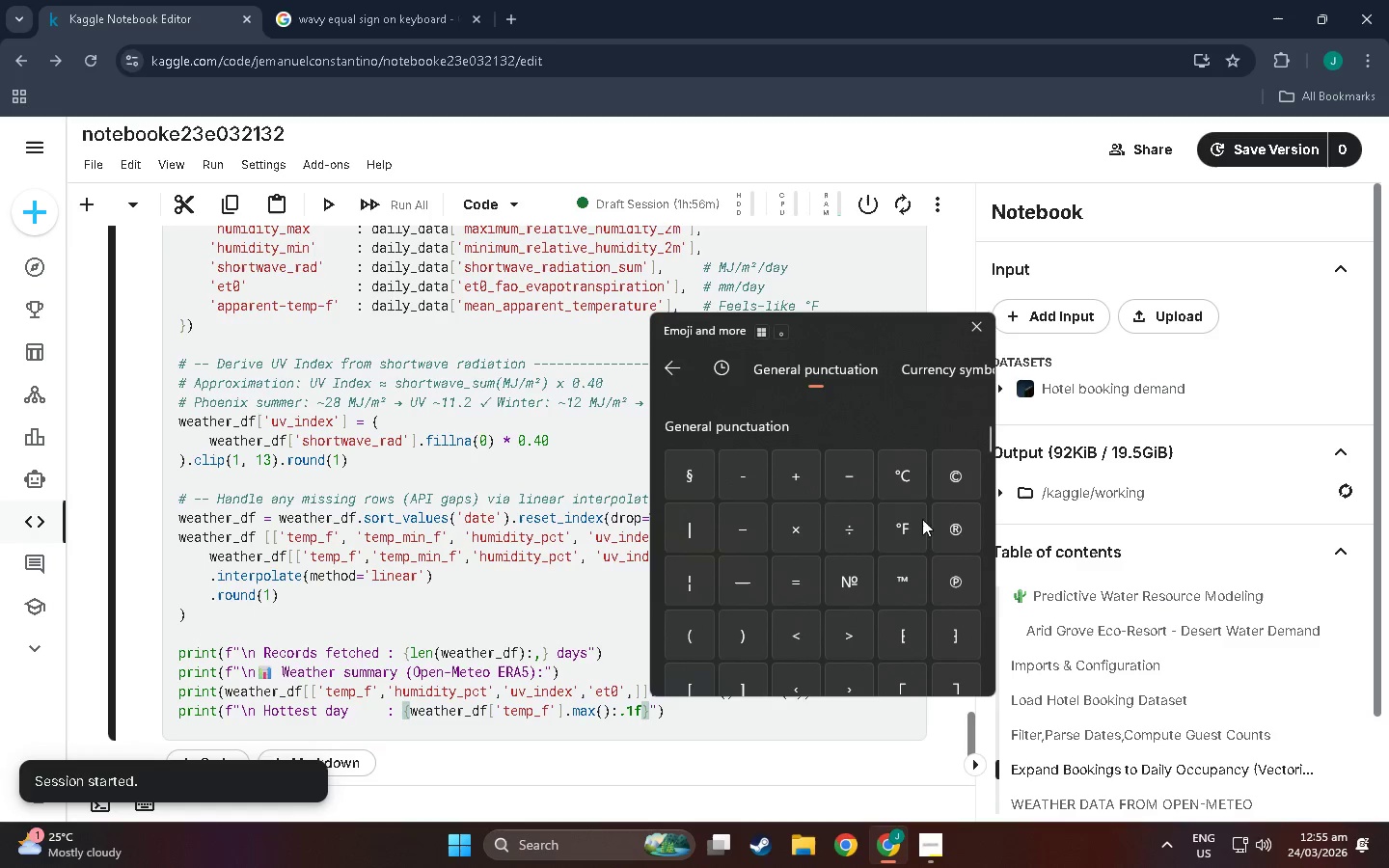 
left_click([912, 528])
 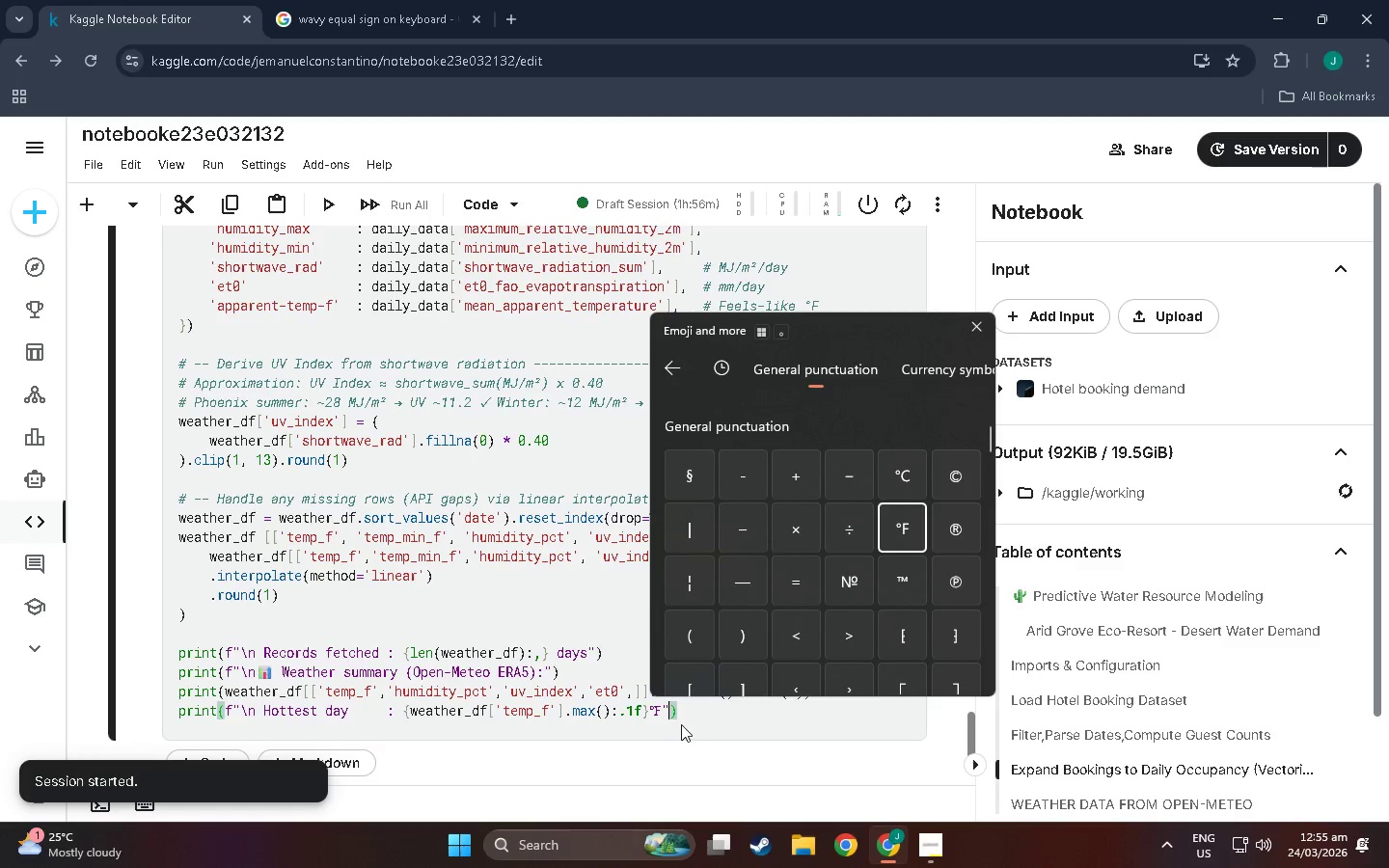 
left_click([663, 719])
 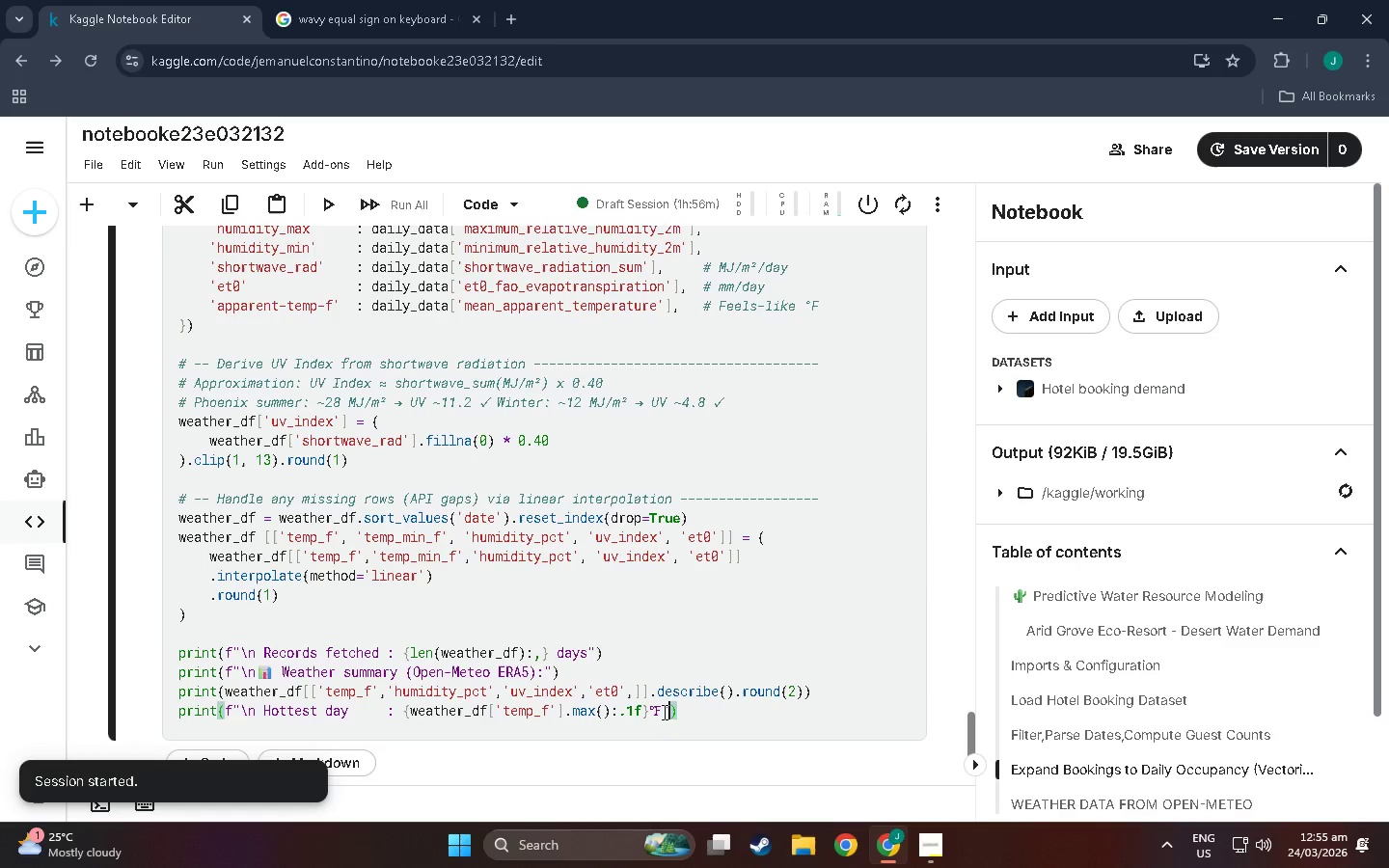 
left_click([663, 711])
 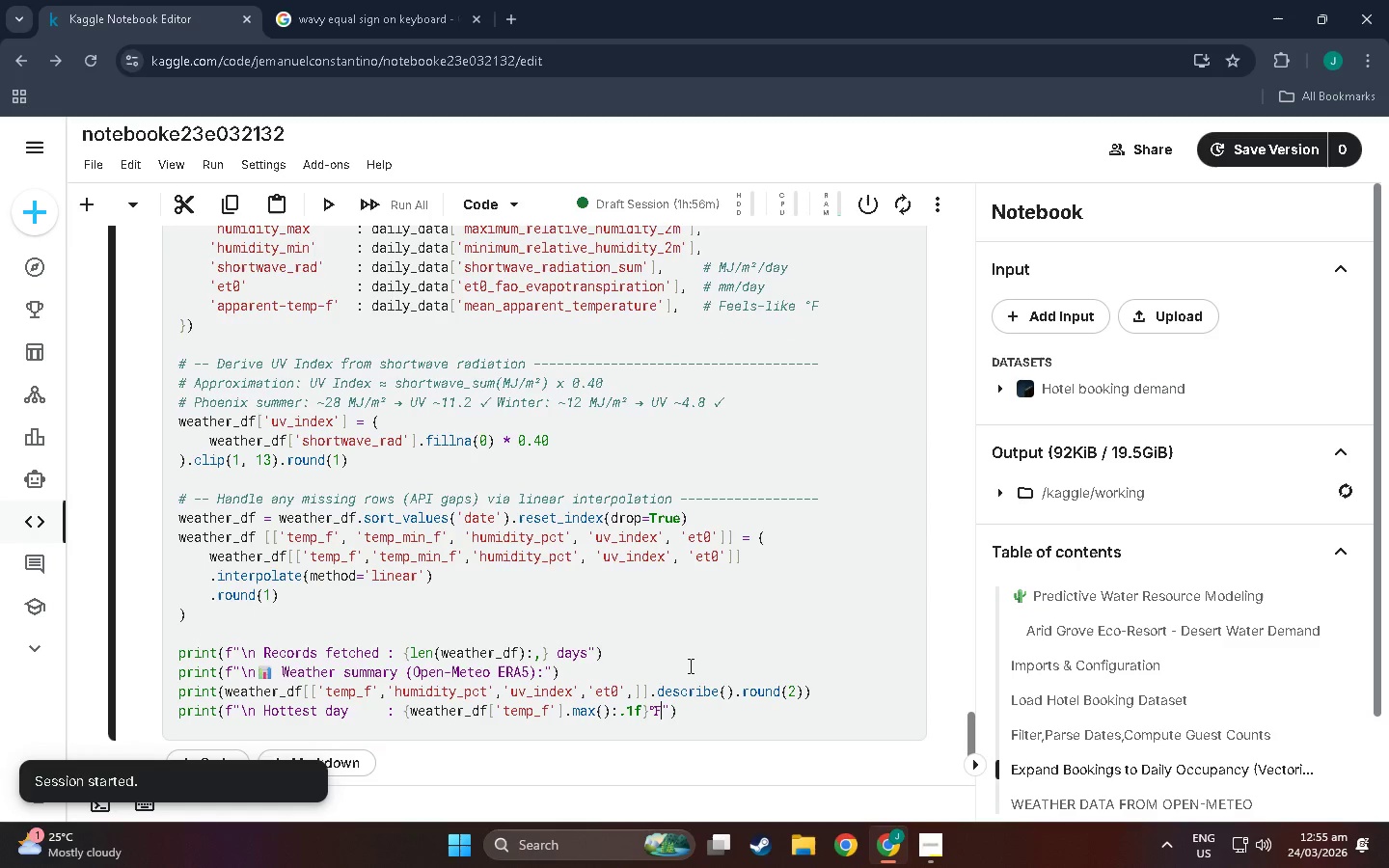 
type( on {weather_df.loc)
 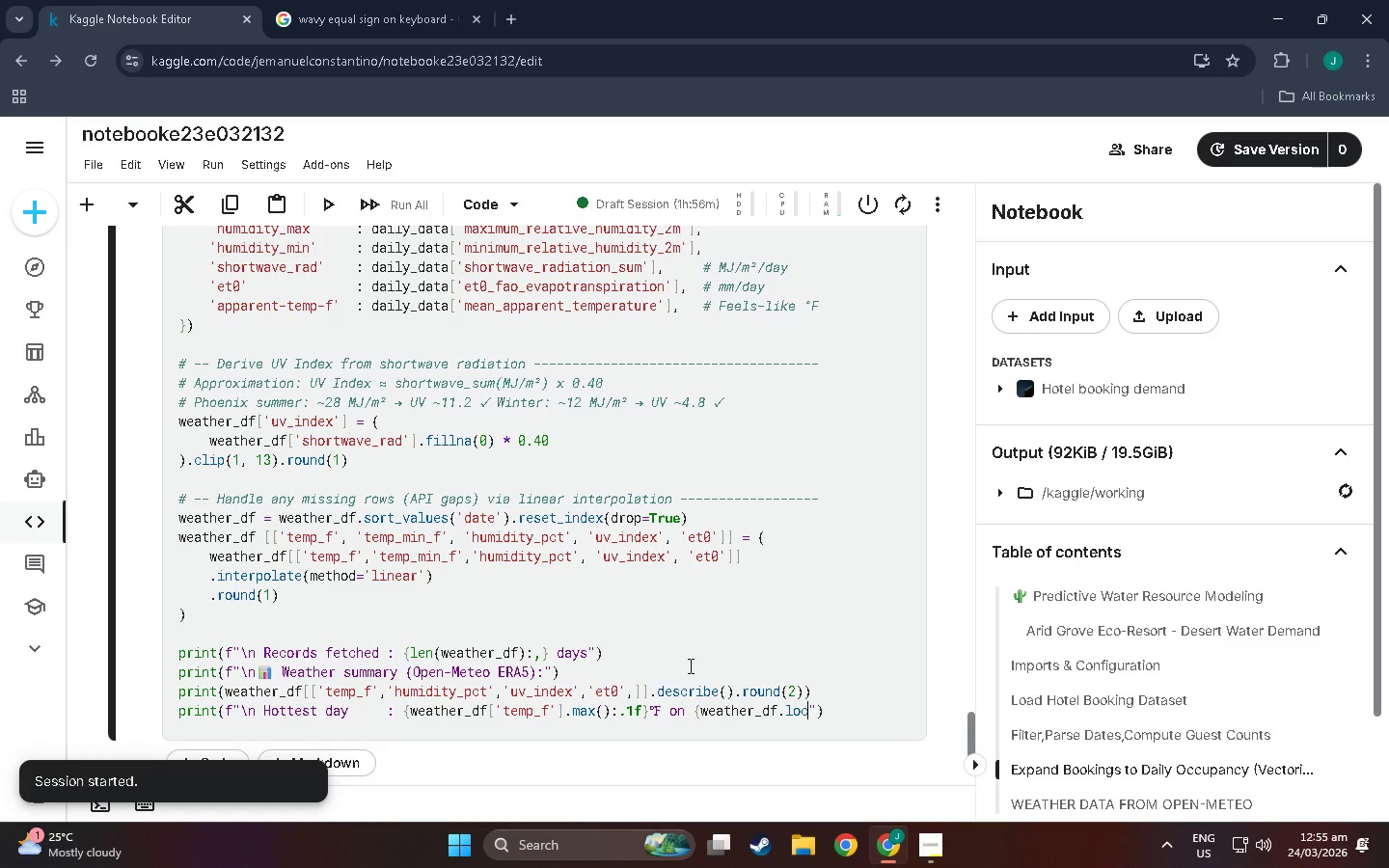 
wait(5.67)
 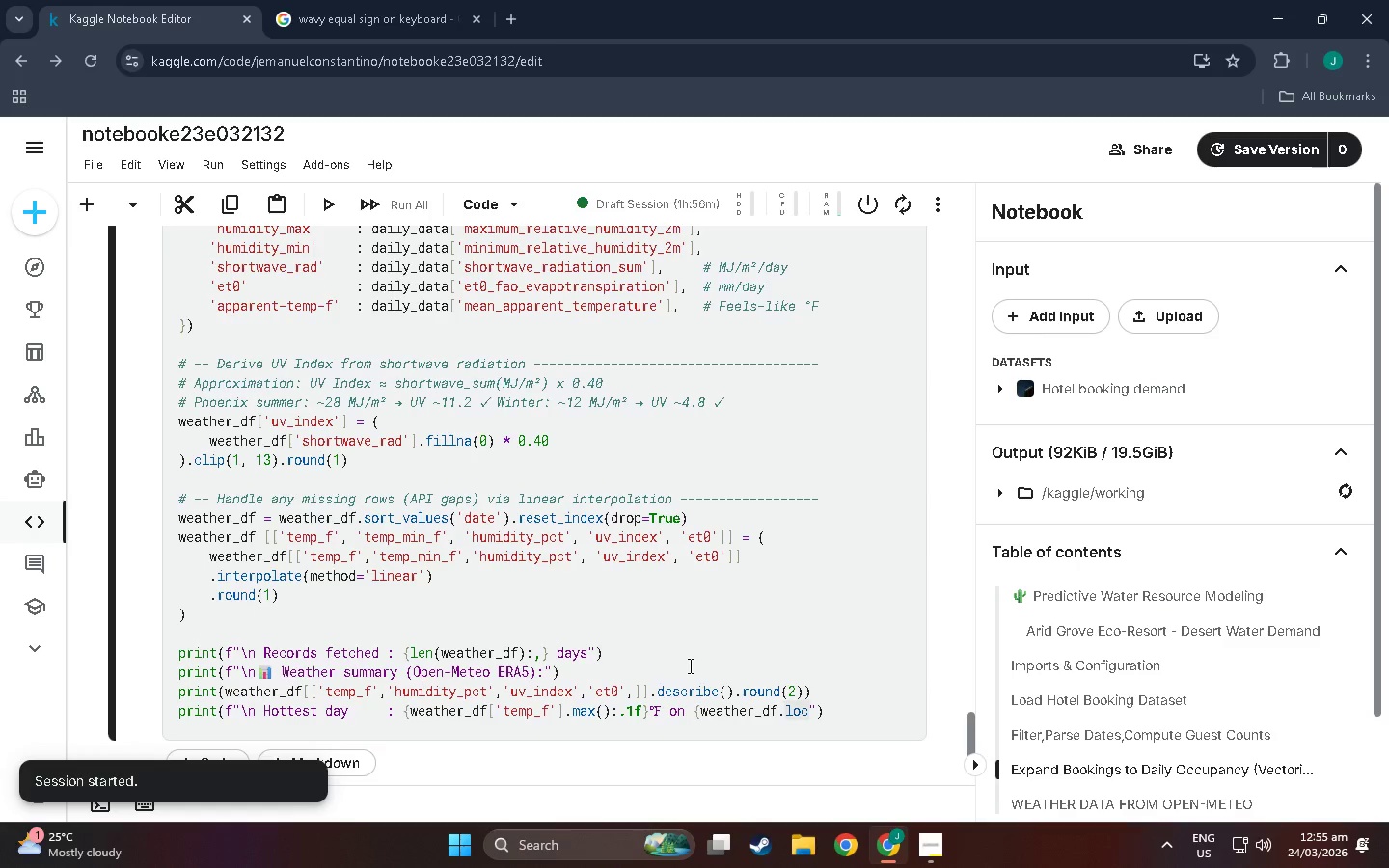 
left_click_drag(start_coordinate=[652, 714], to_coordinate=[659, 712])
 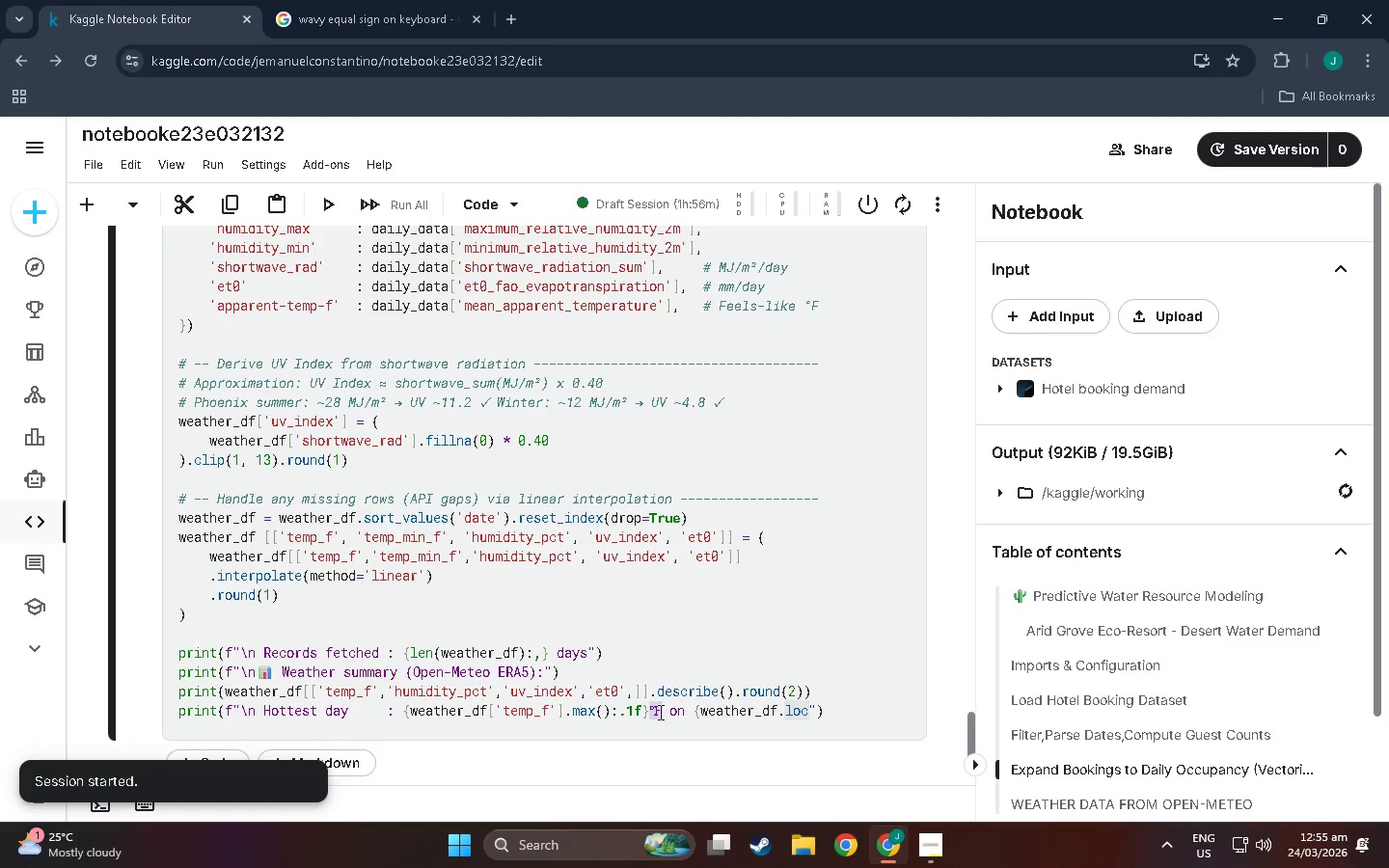 
key(Control+C)
 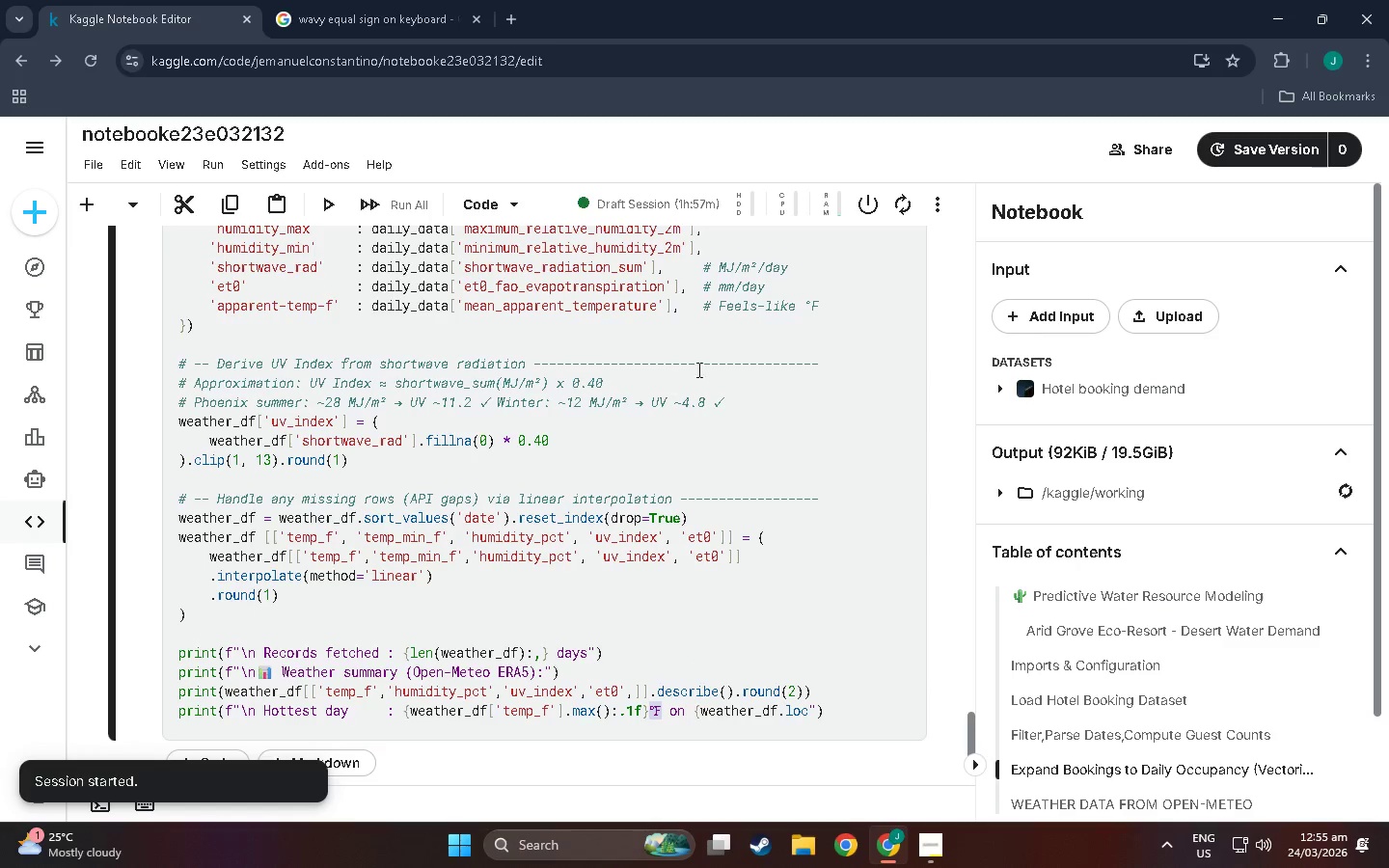 
key(Control+F)
 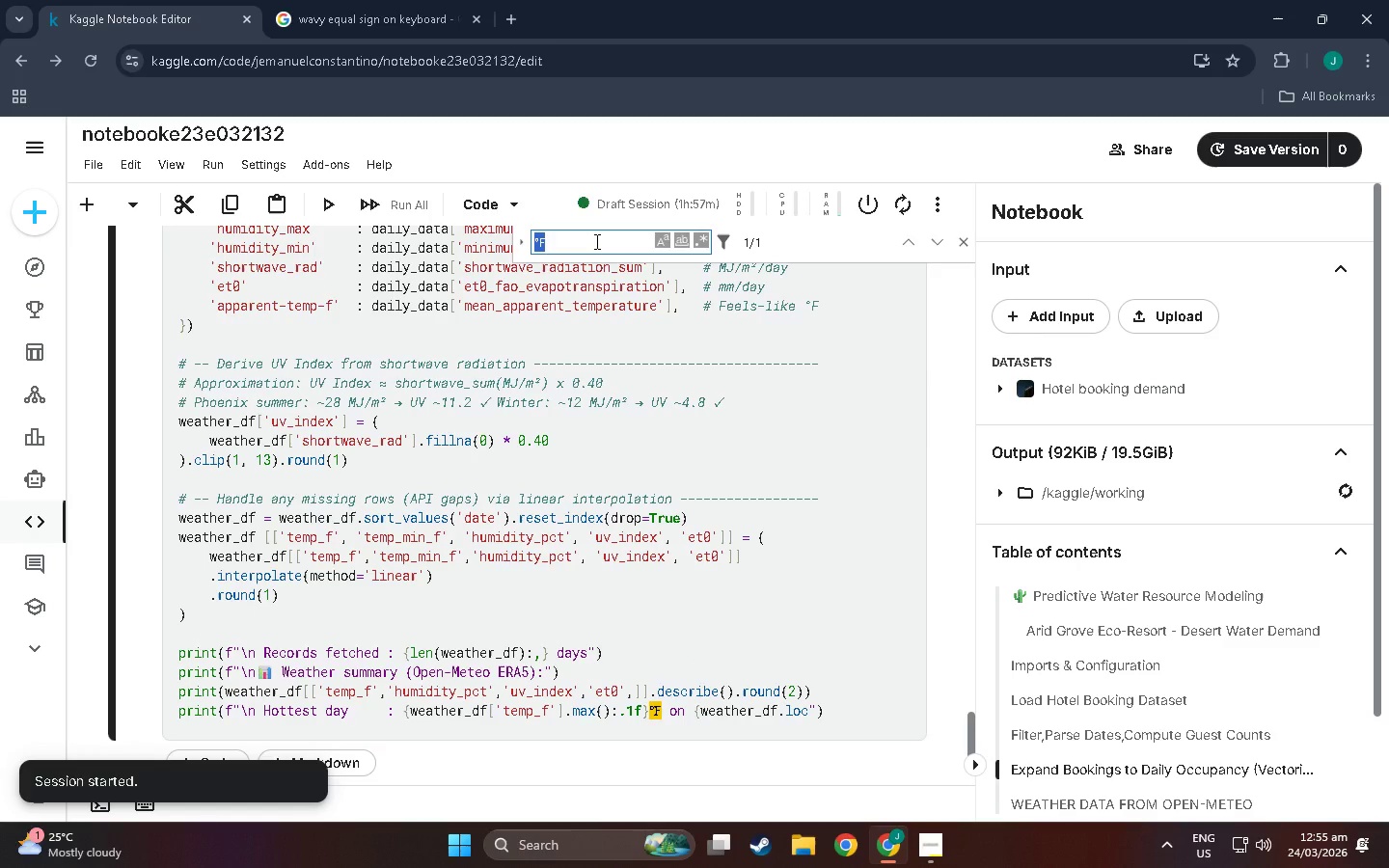 
left_click([595, 240])
 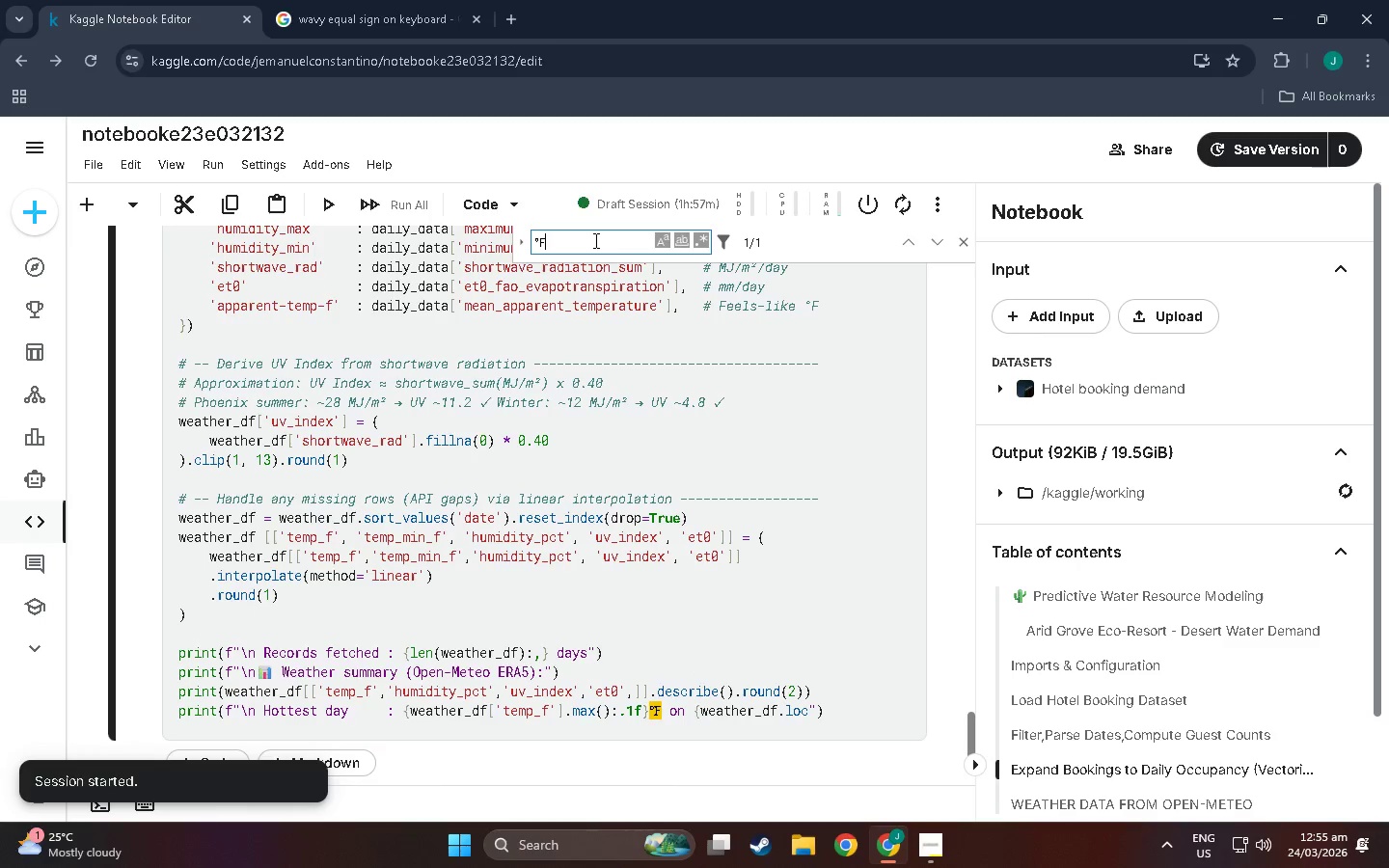 
left_click_drag(start_coordinate=[595, 240], to_coordinate=[506, 232])
 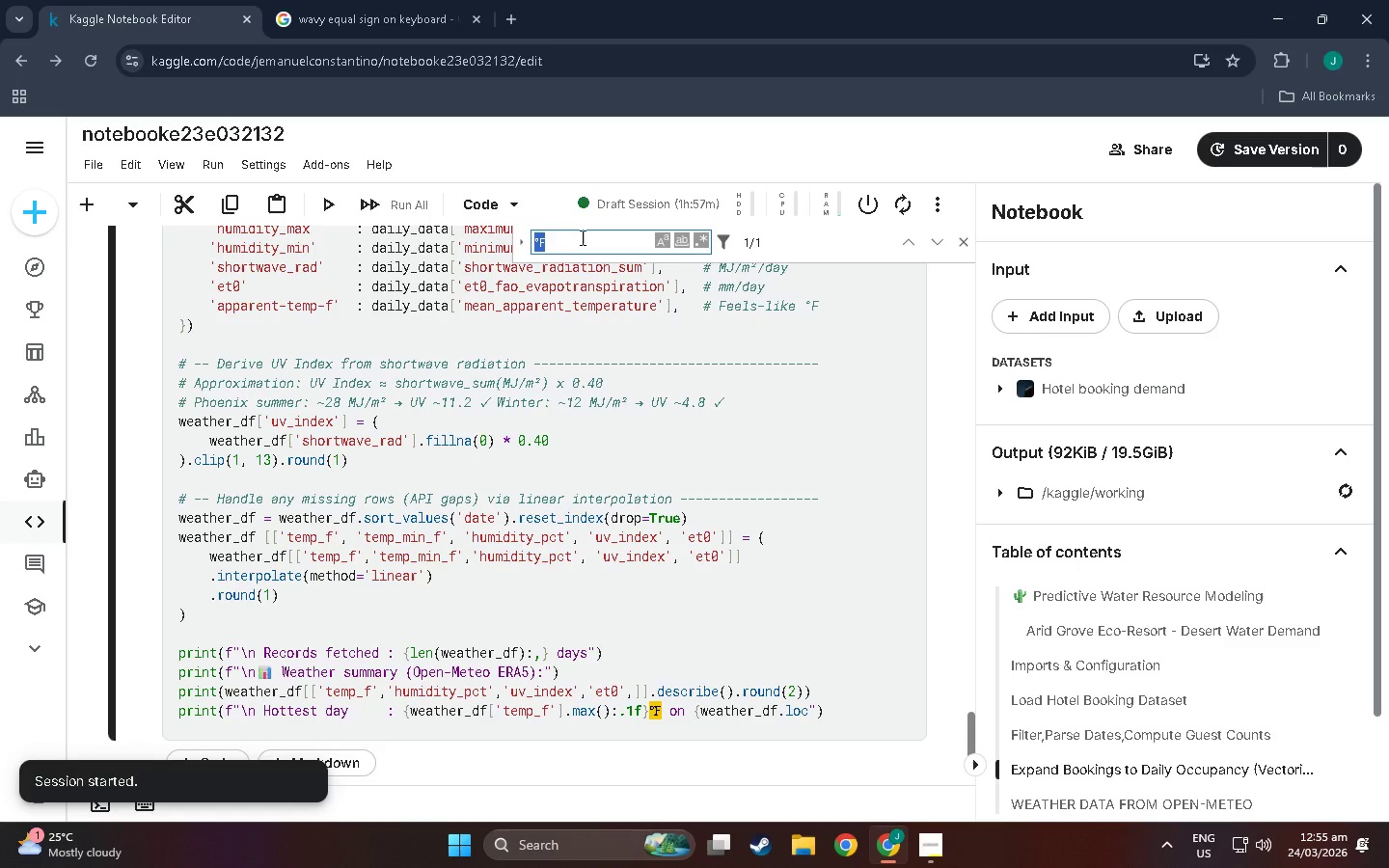 
left_click([581, 236])
 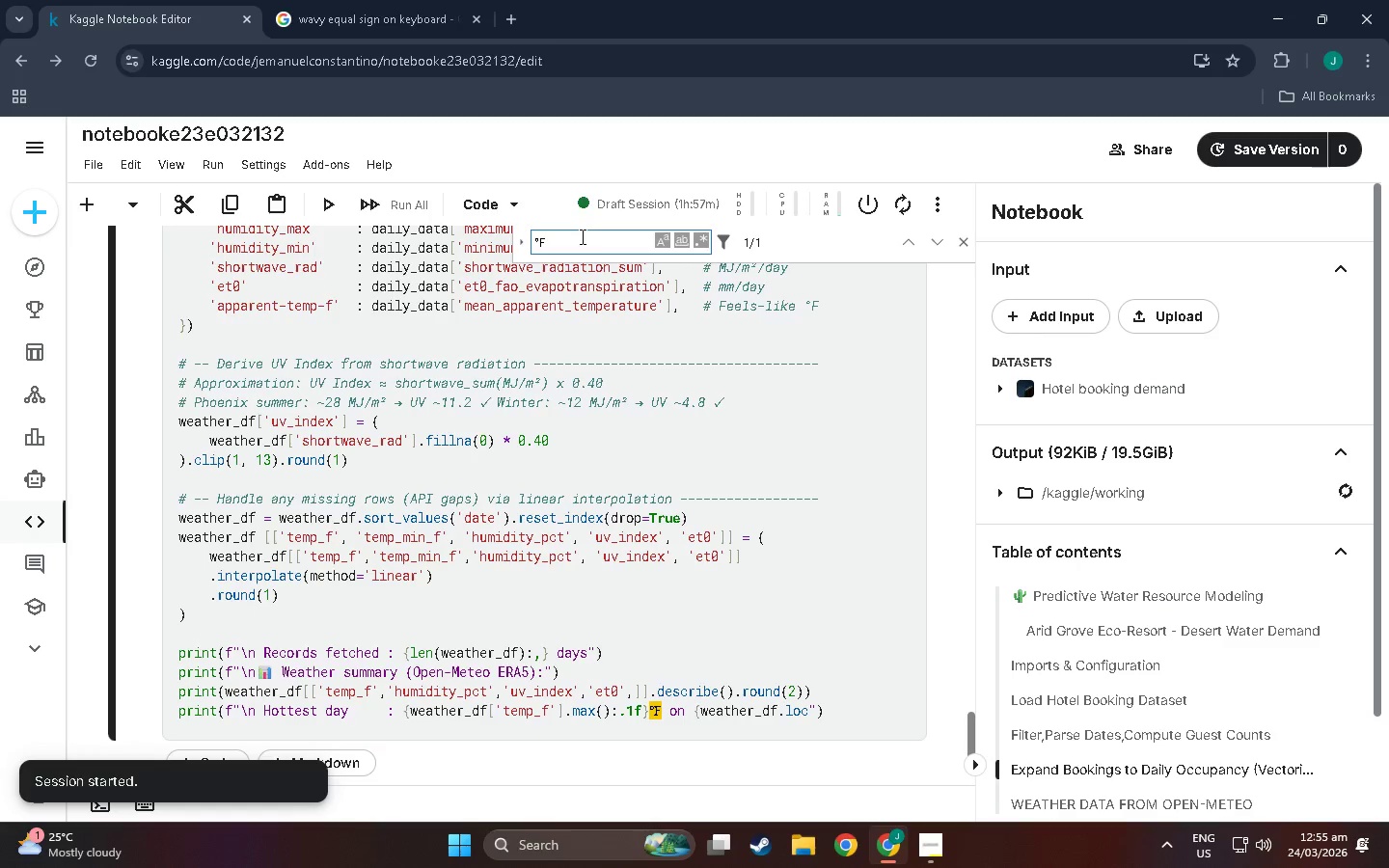 
key(Enter)
 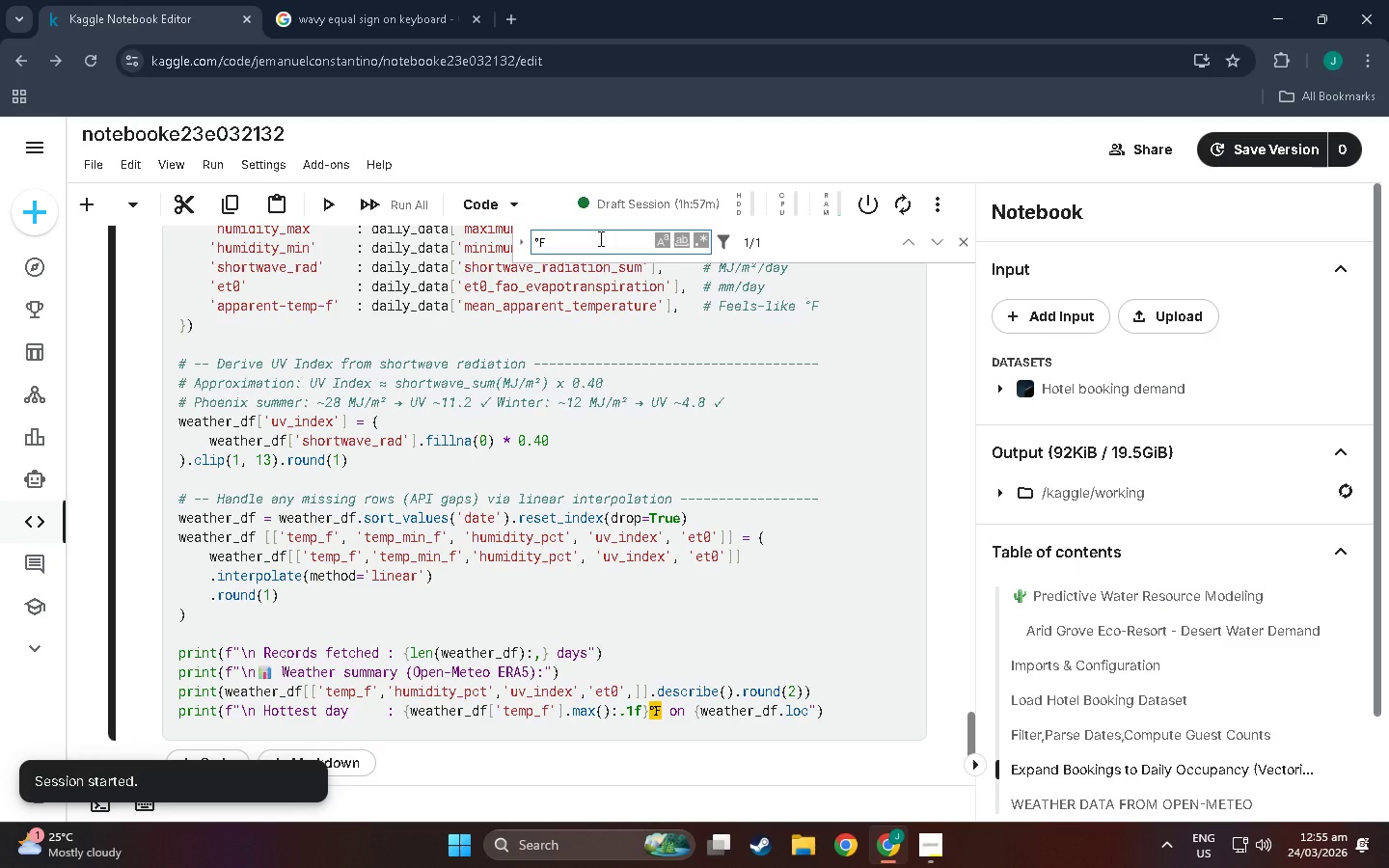 
left_click([599, 238])
 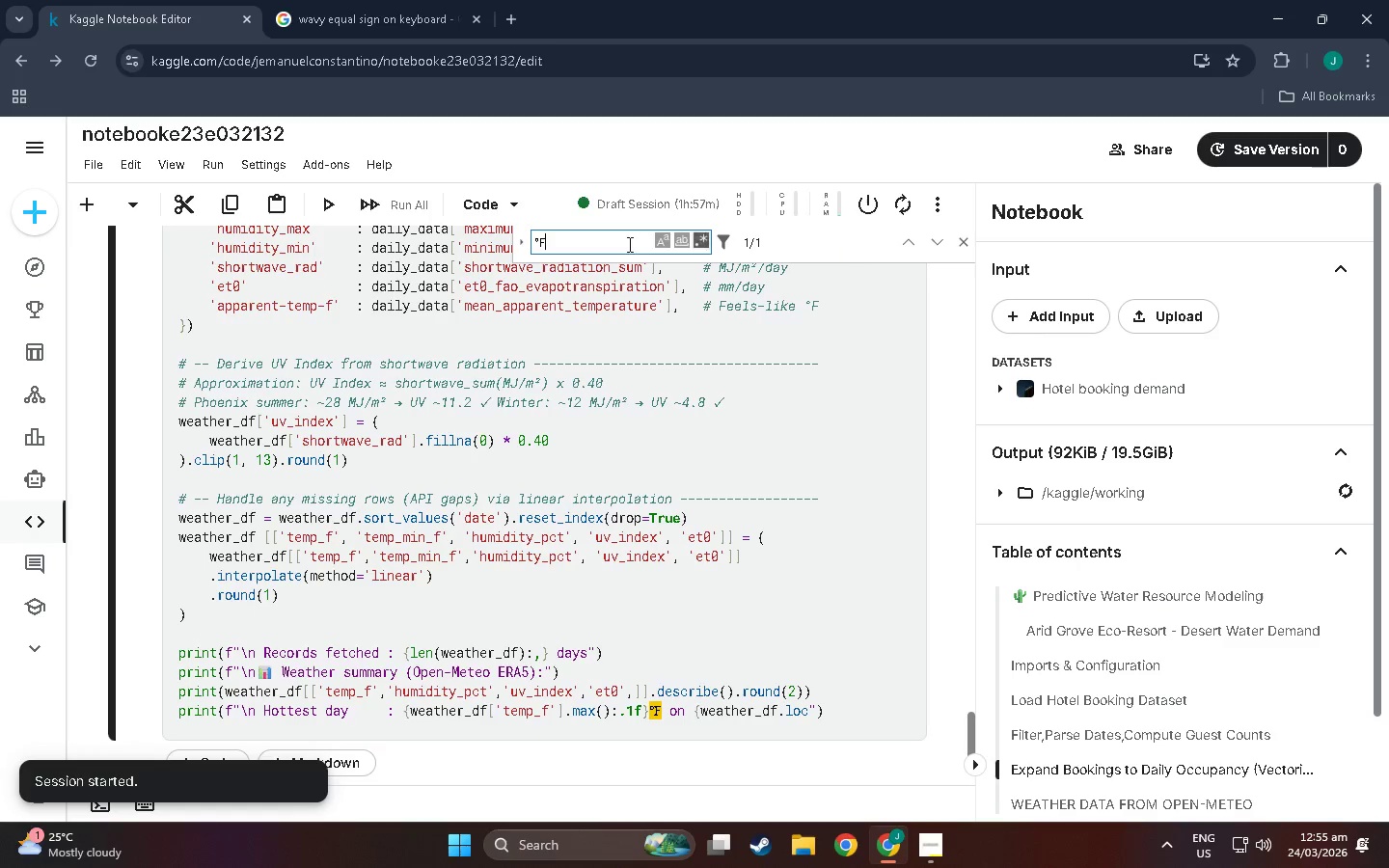 
left_click_drag(start_coordinate=[589, 235], to_coordinate=[524, 235])
 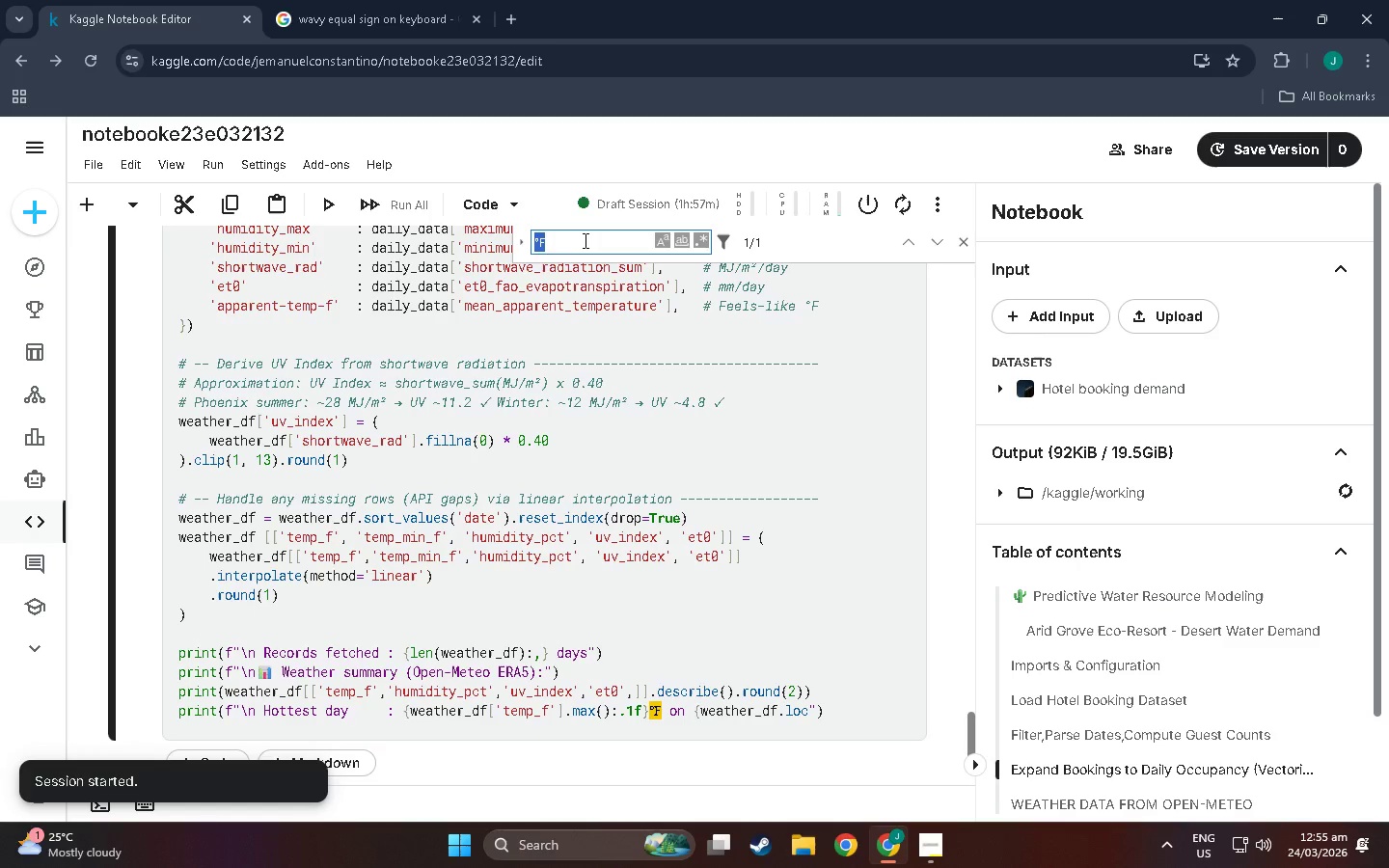 
key(Shift+Backspace)
 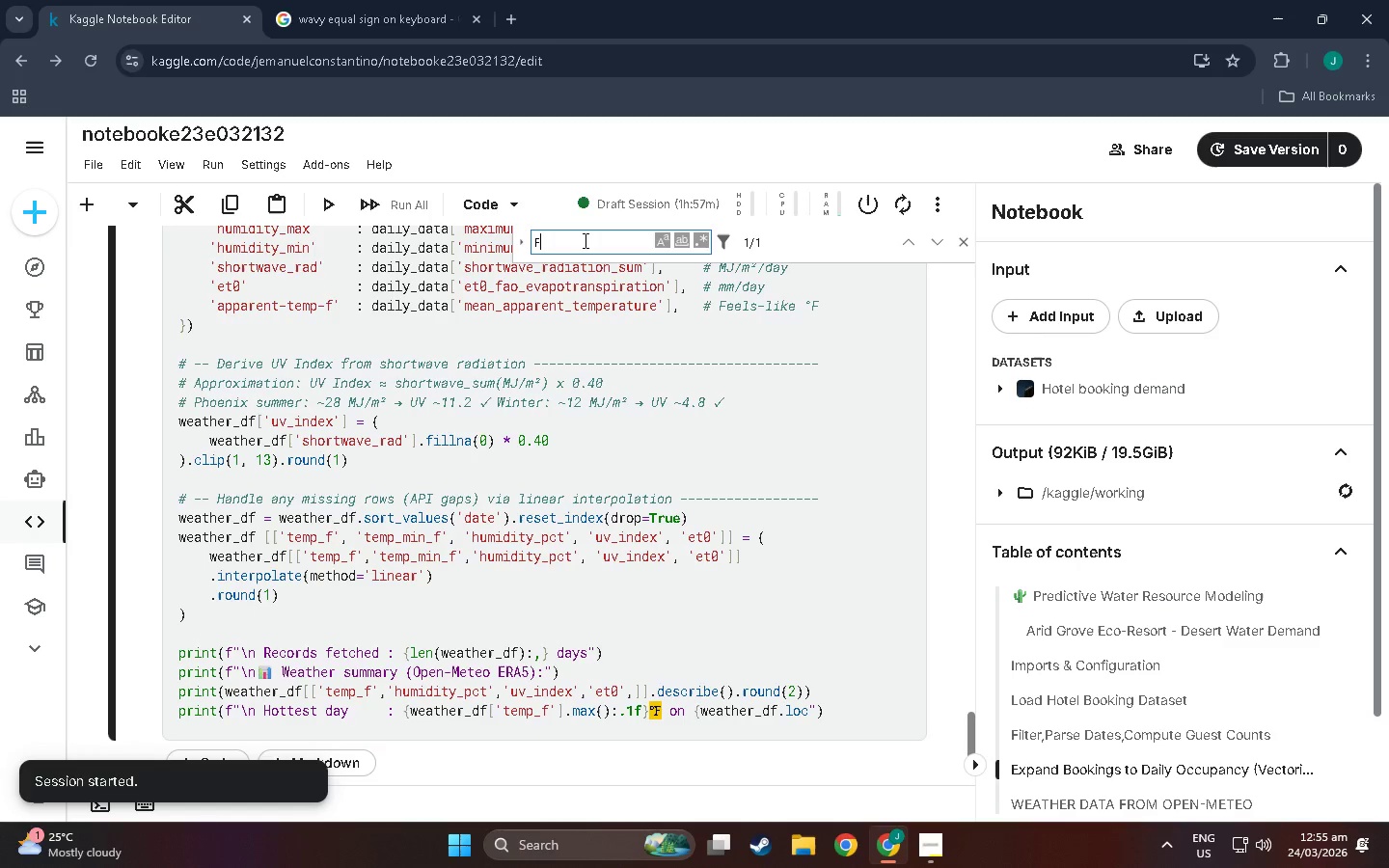 
key(Shift+F)
 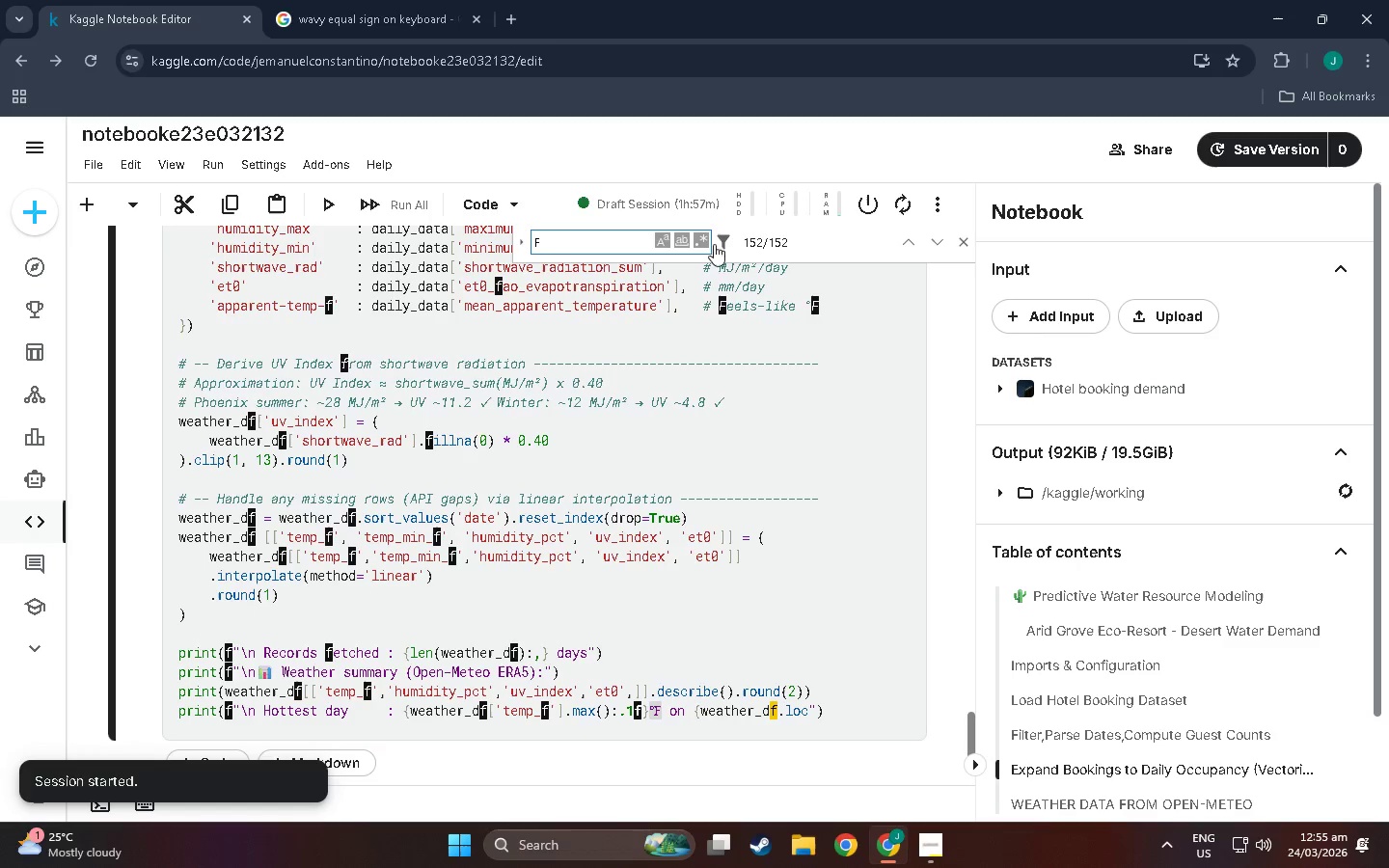 
left_click([536, 243])
 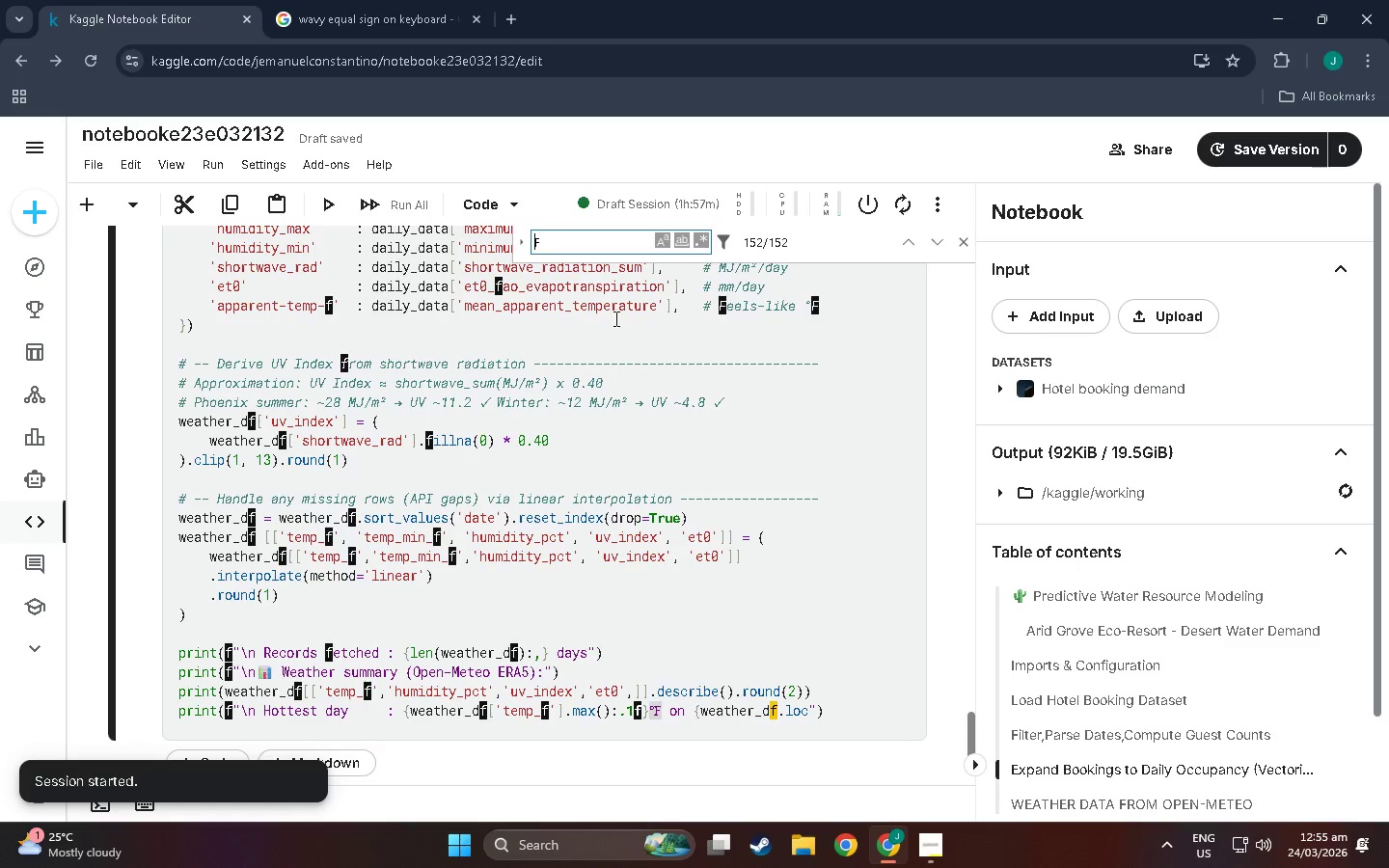 
wait(6.03)
 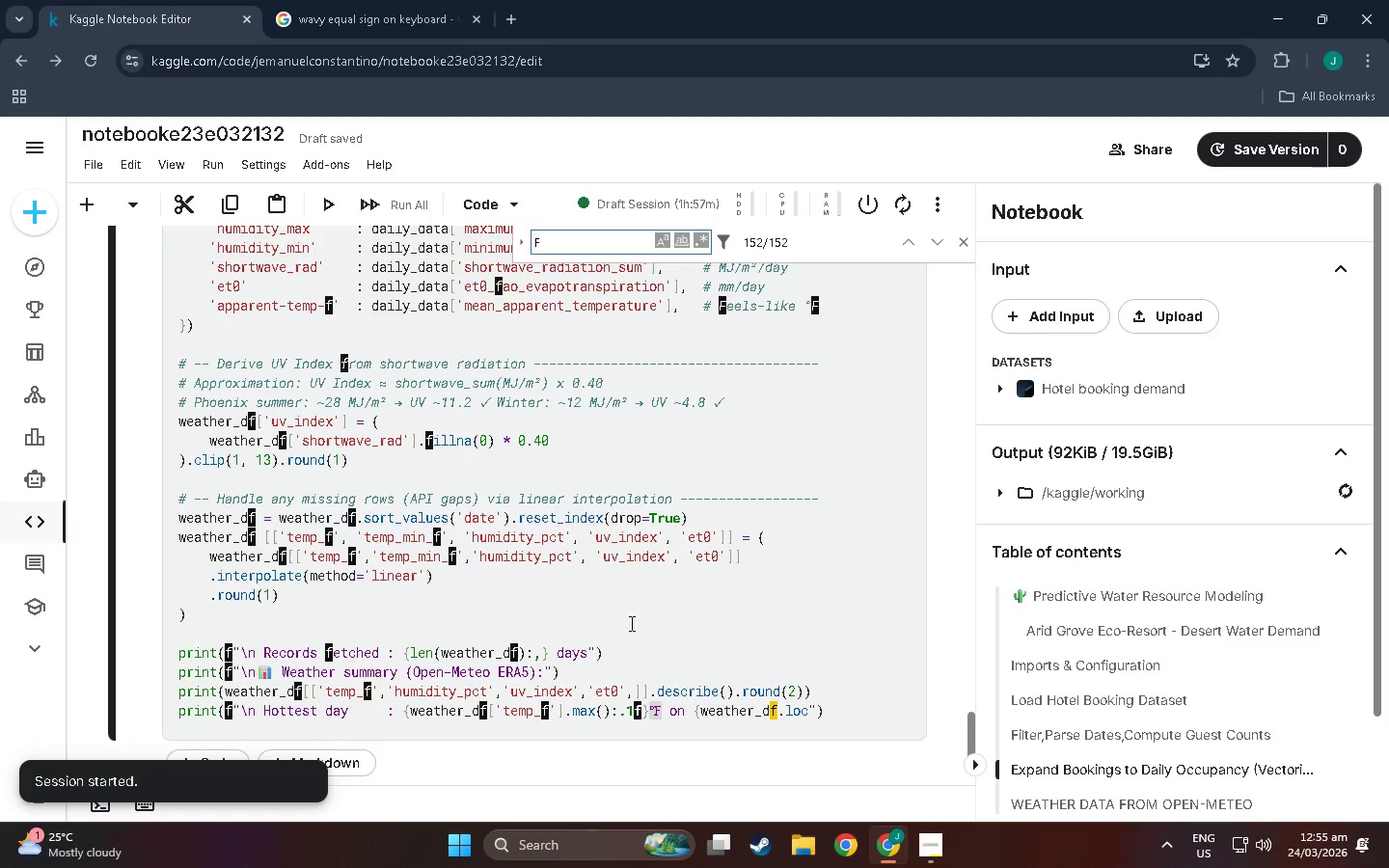 
key(Meta+MetaLeft)
 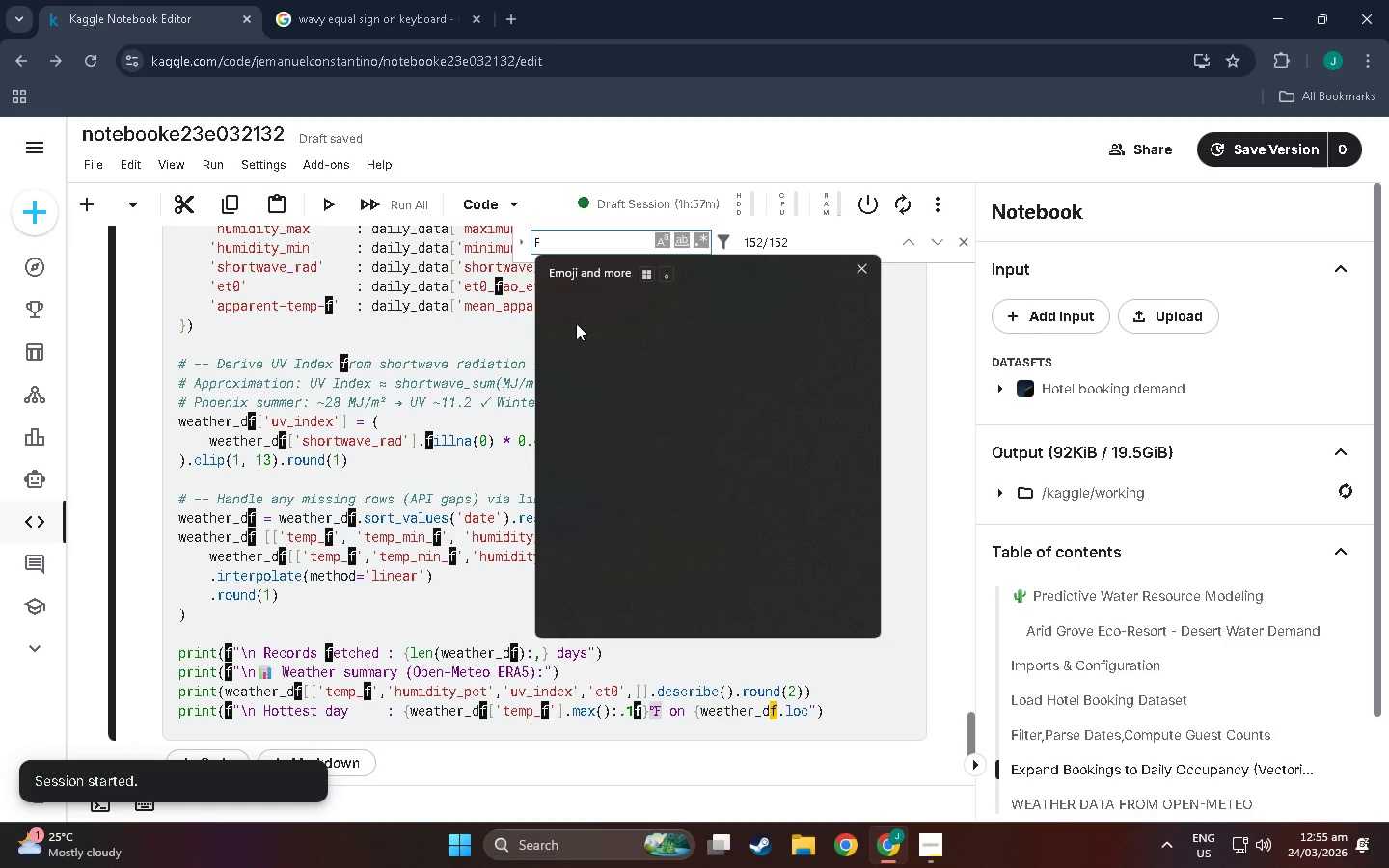 
key(Meta+Period)
 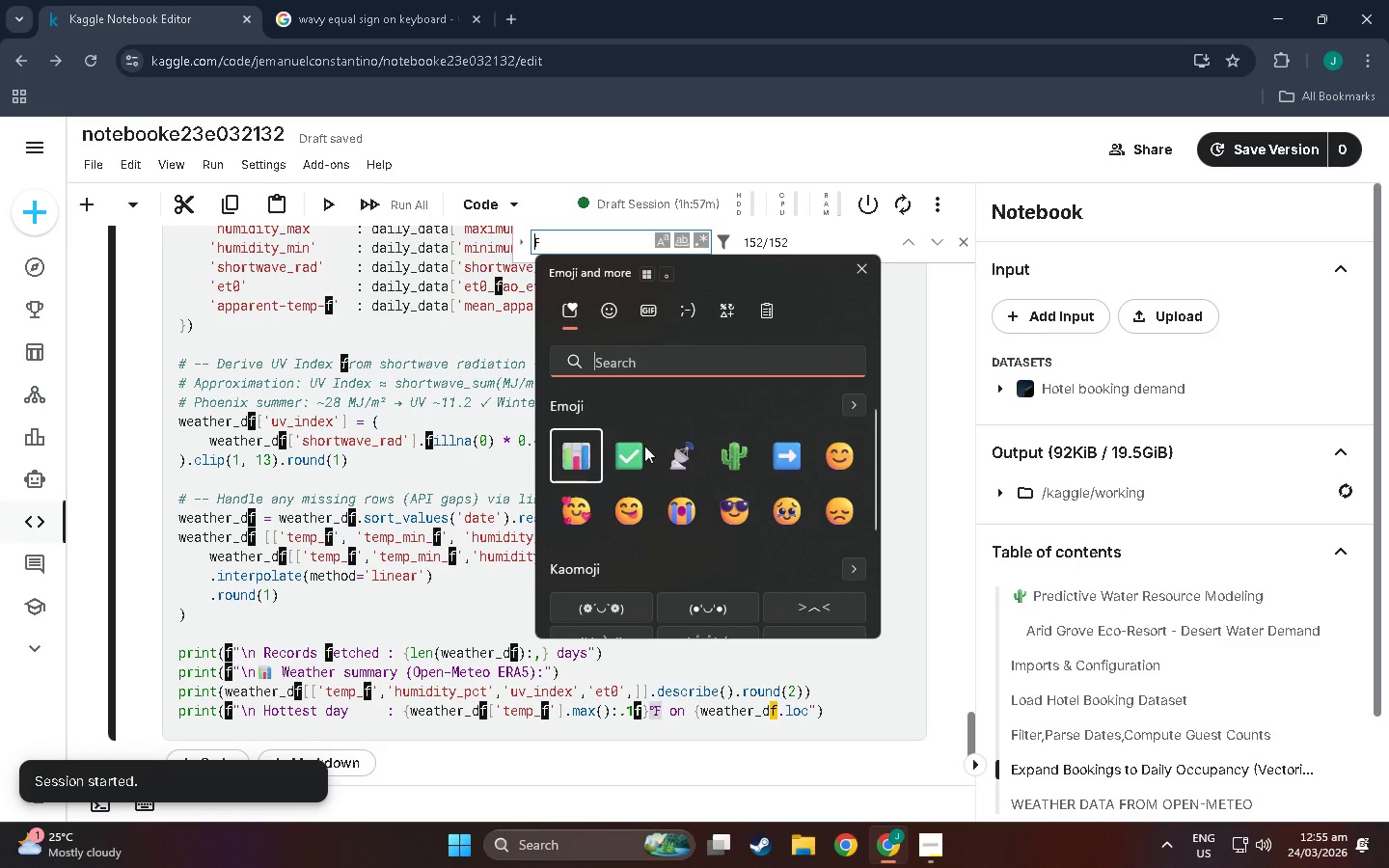 
scroll: coordinate [638, 544], scroll_direction: down, amount: 16.0
 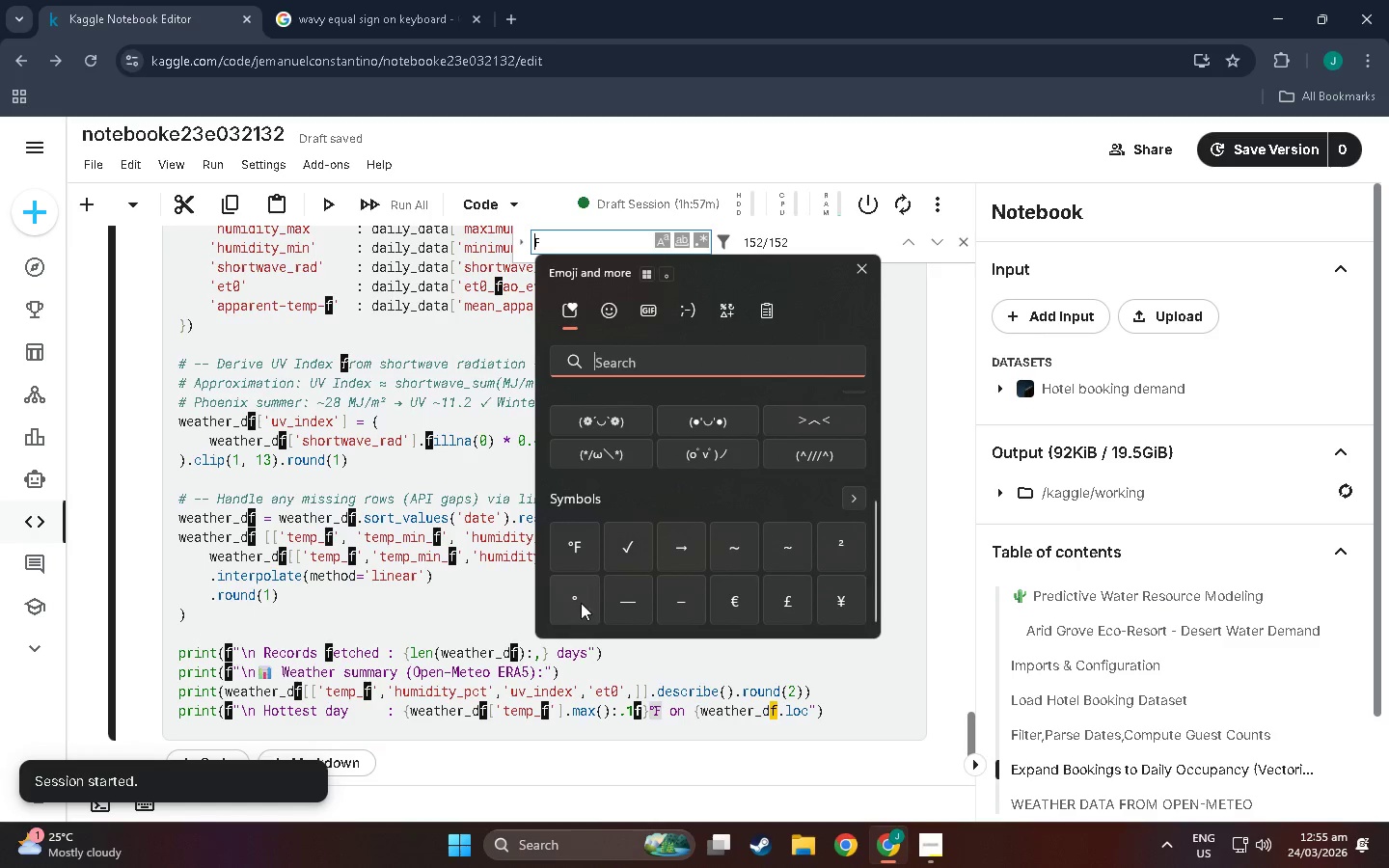 
left_click([581, 603])
 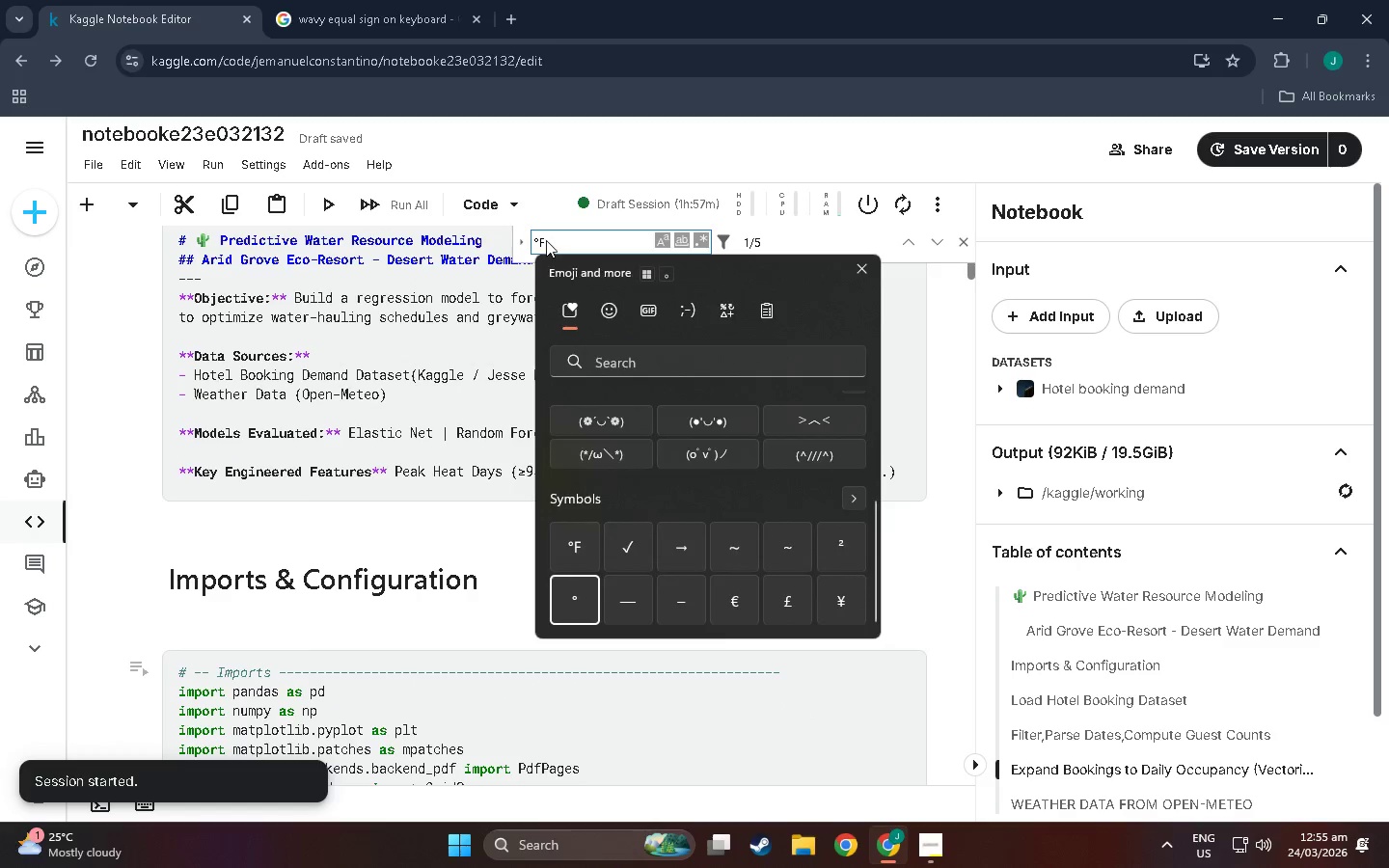 
double_click([561, 239])
 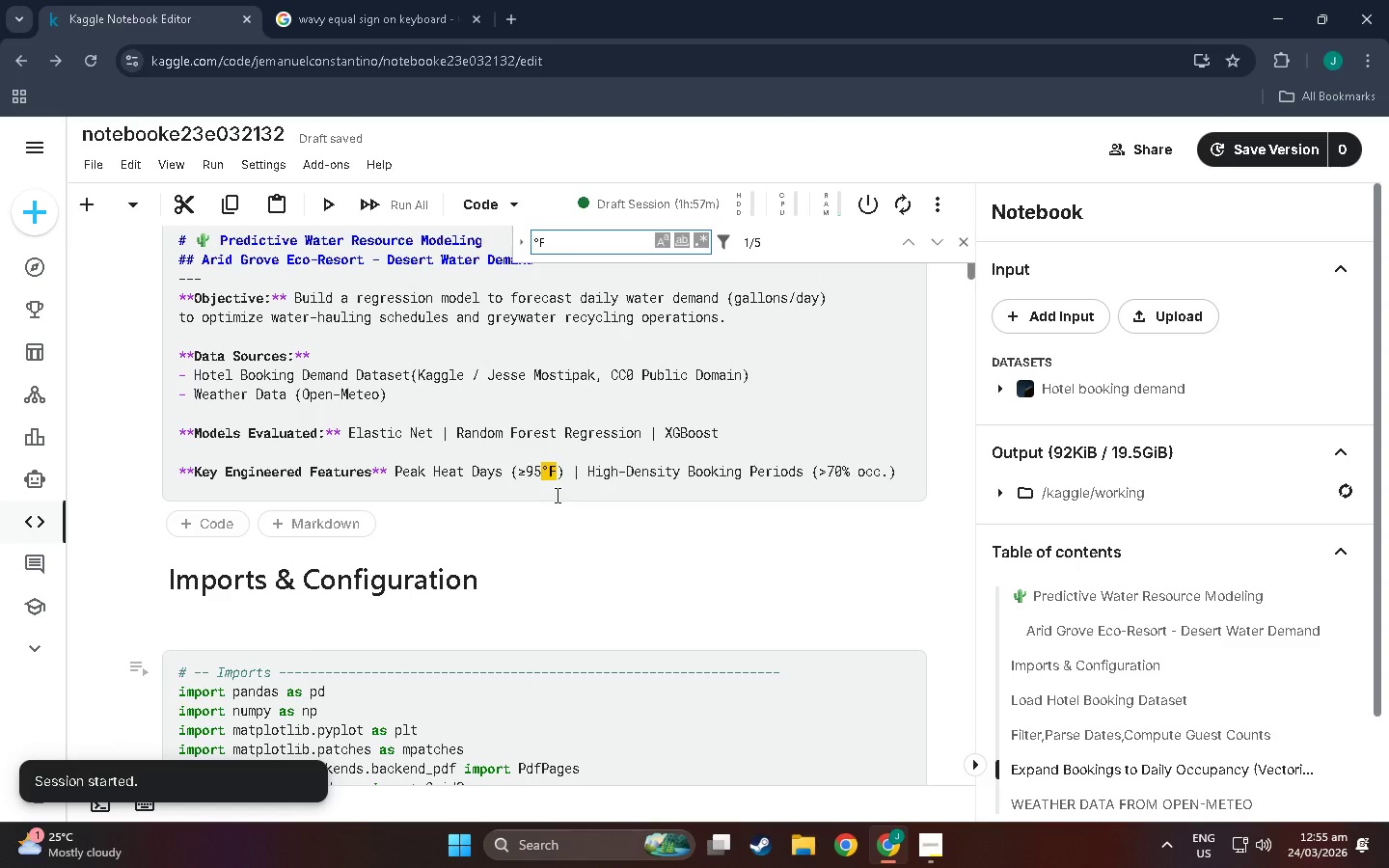 
left_click([558, 460])
 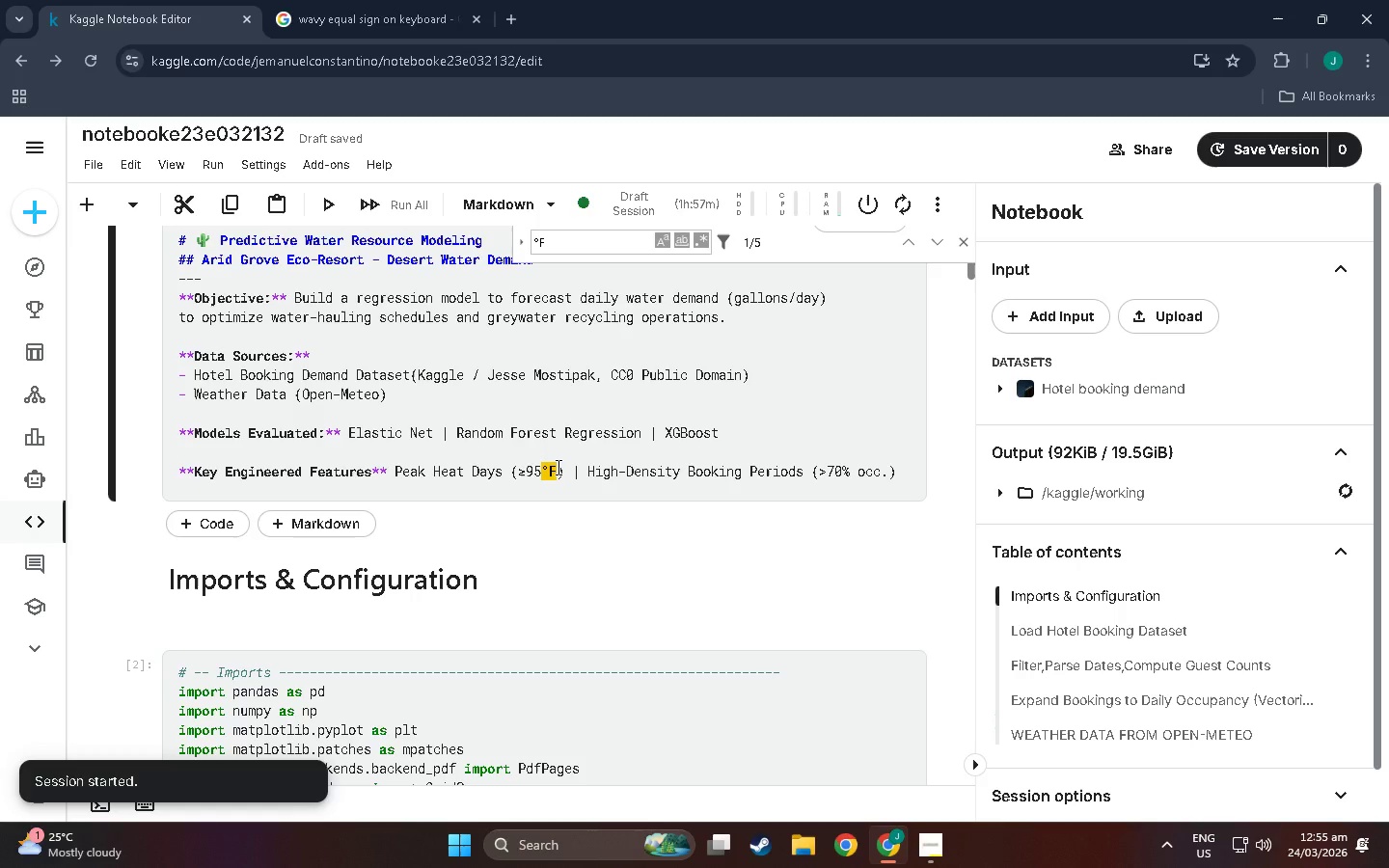 
left_click([557, 467])
 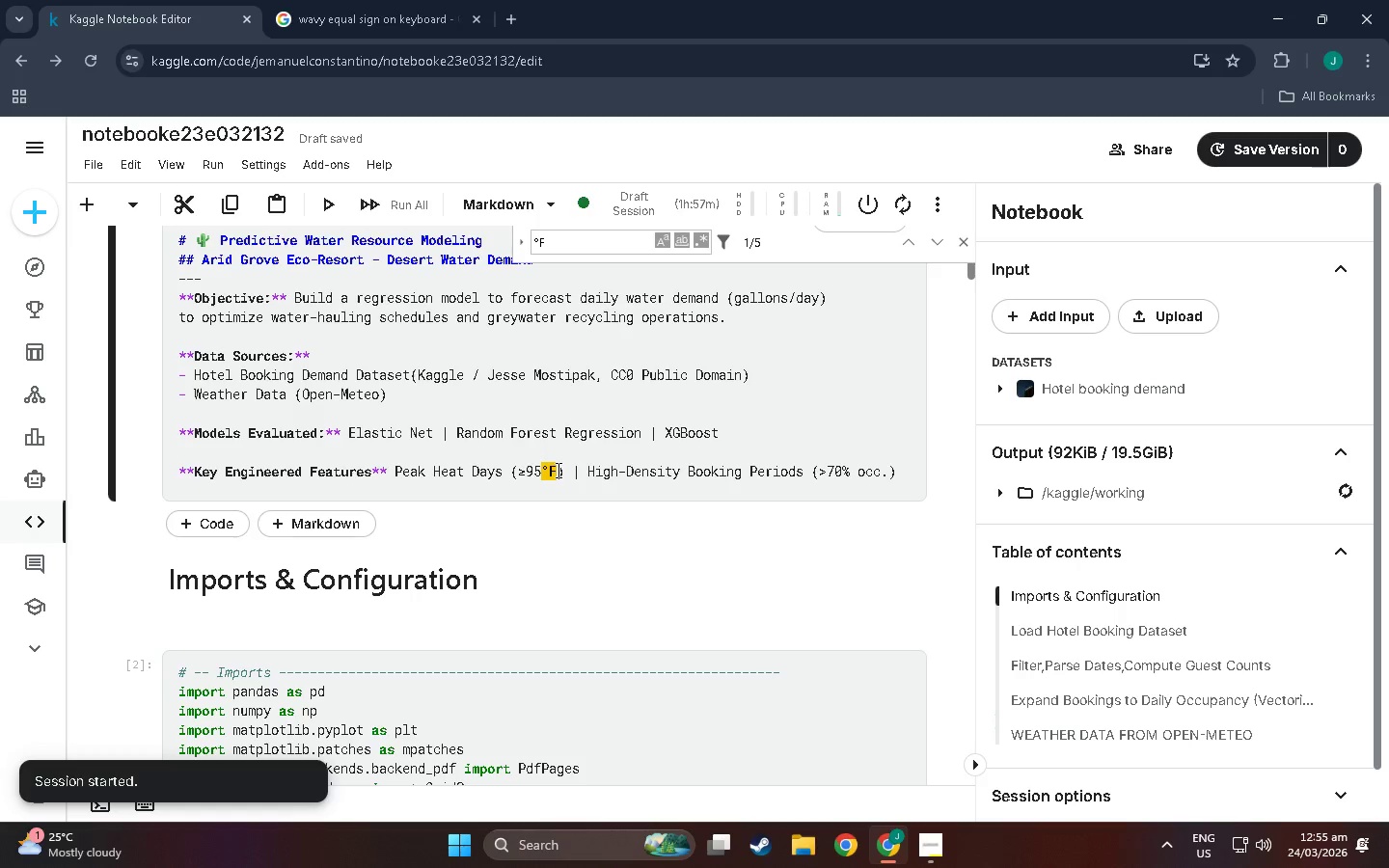 
left_click_drag(start_coordinate=[557, 470], to_coordinate=[550, 470])
 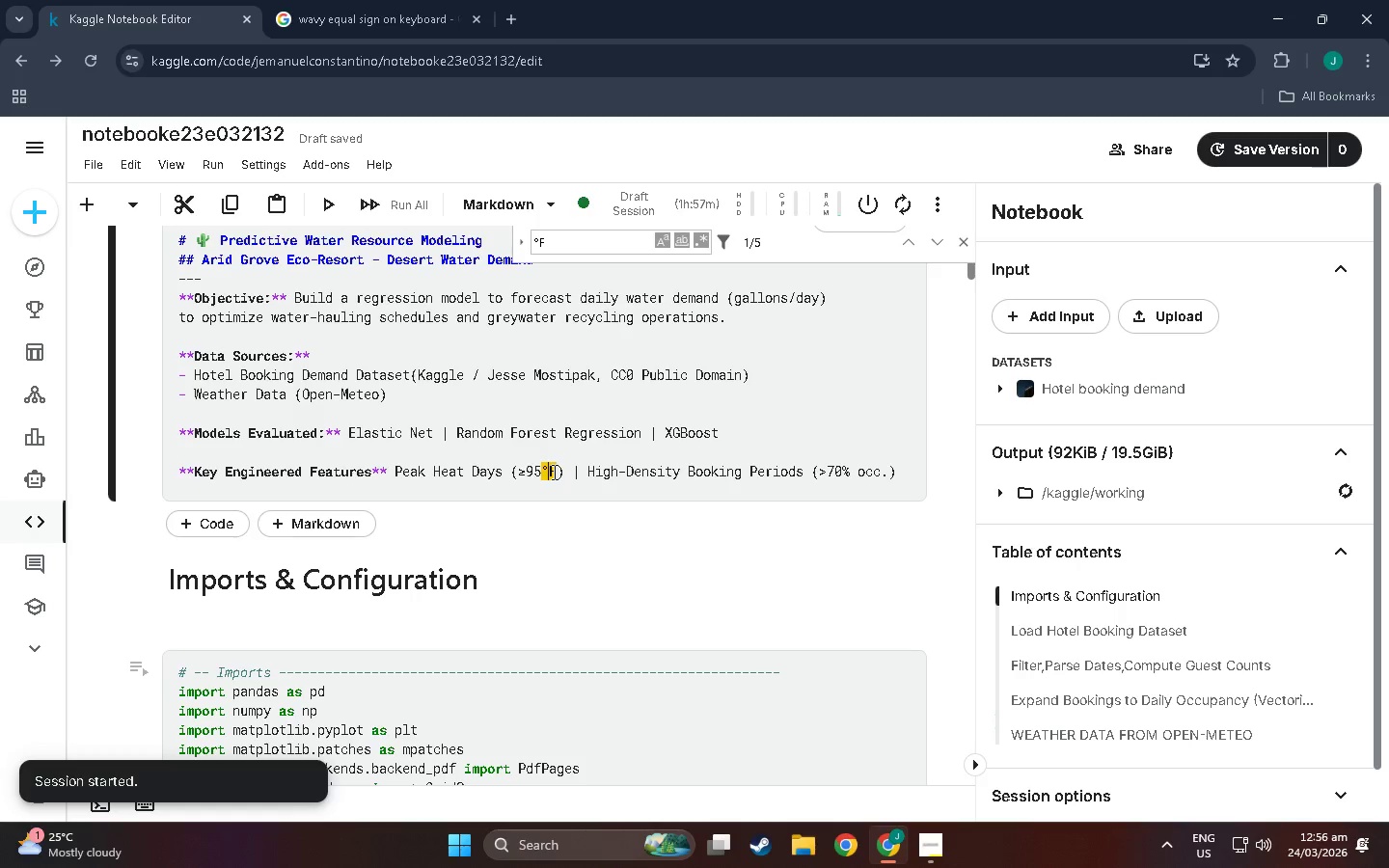 
left_click([553, 472])
 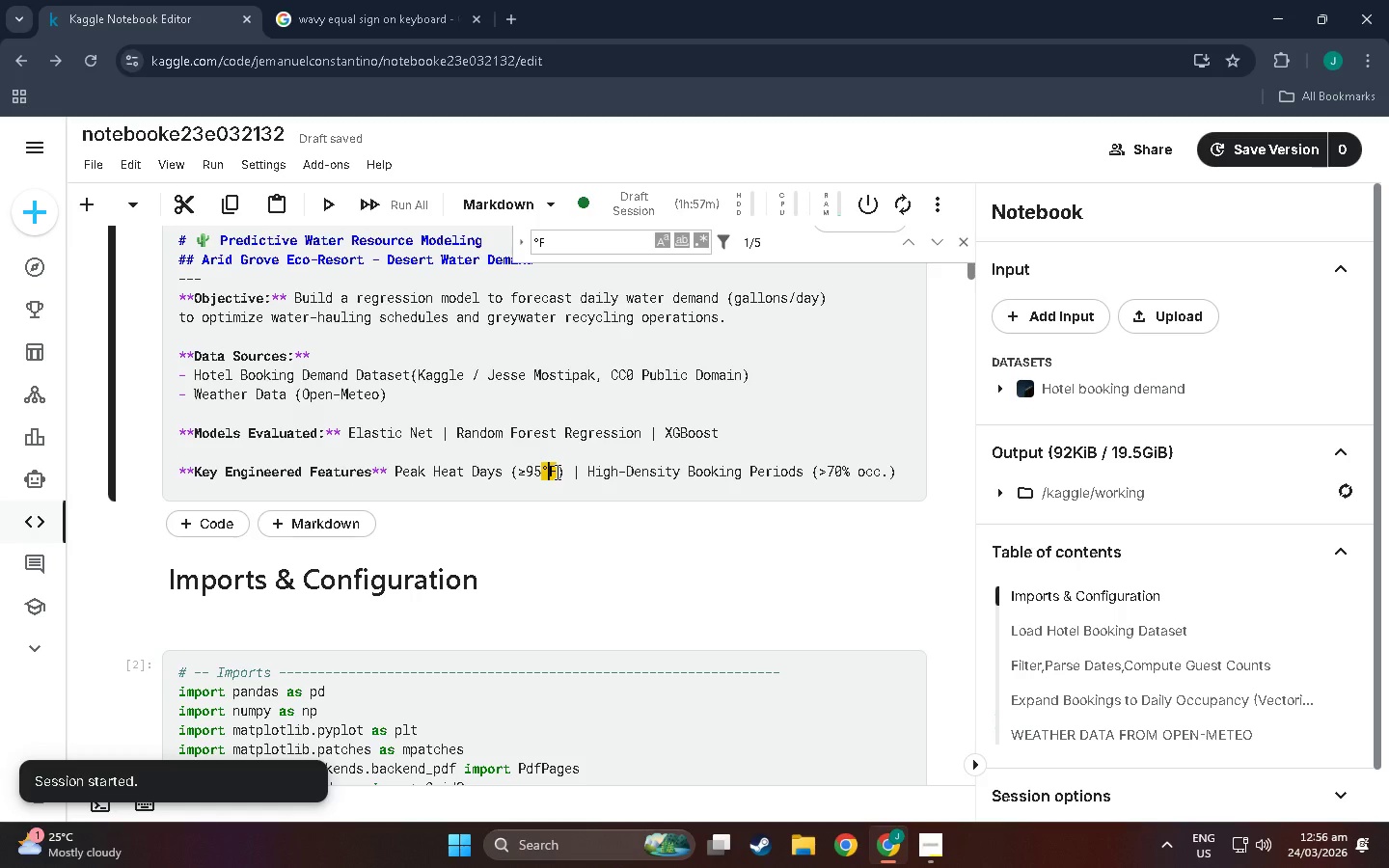 
left_click([556, 472])
 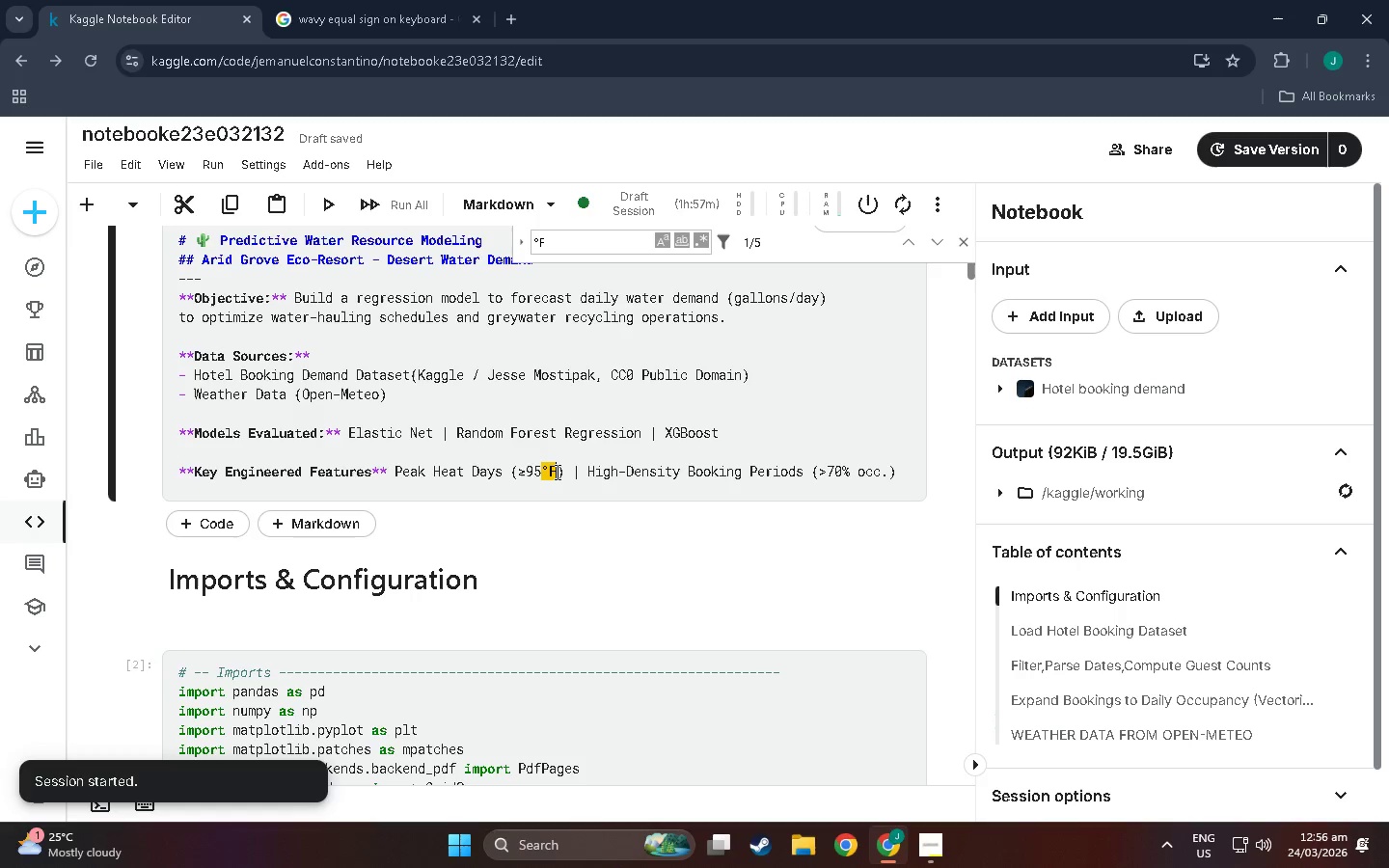 
left_click_drag(start_coordinate=[556, 472], to_coordinate=[548, 472])
 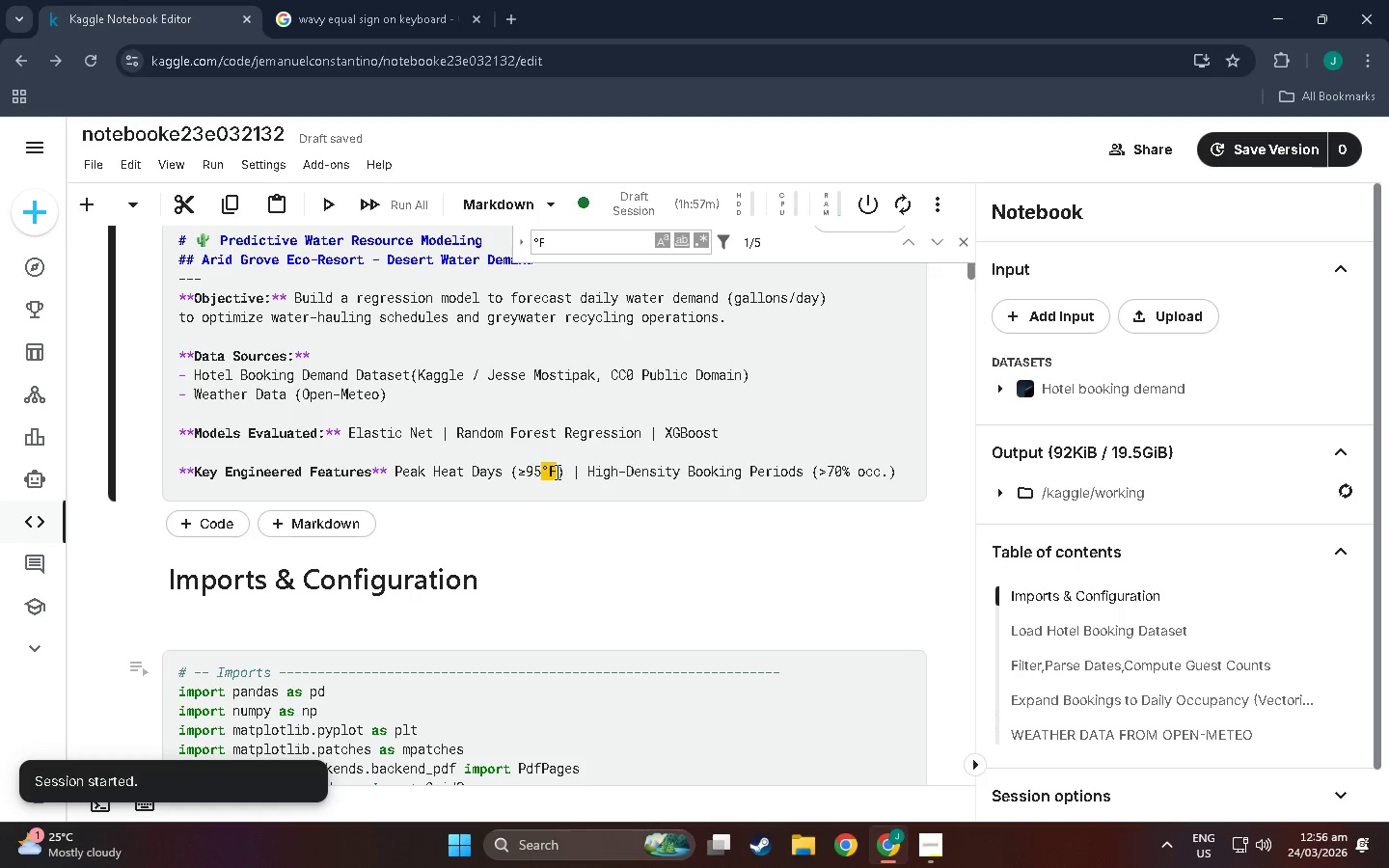 
left_click([556, 472])
 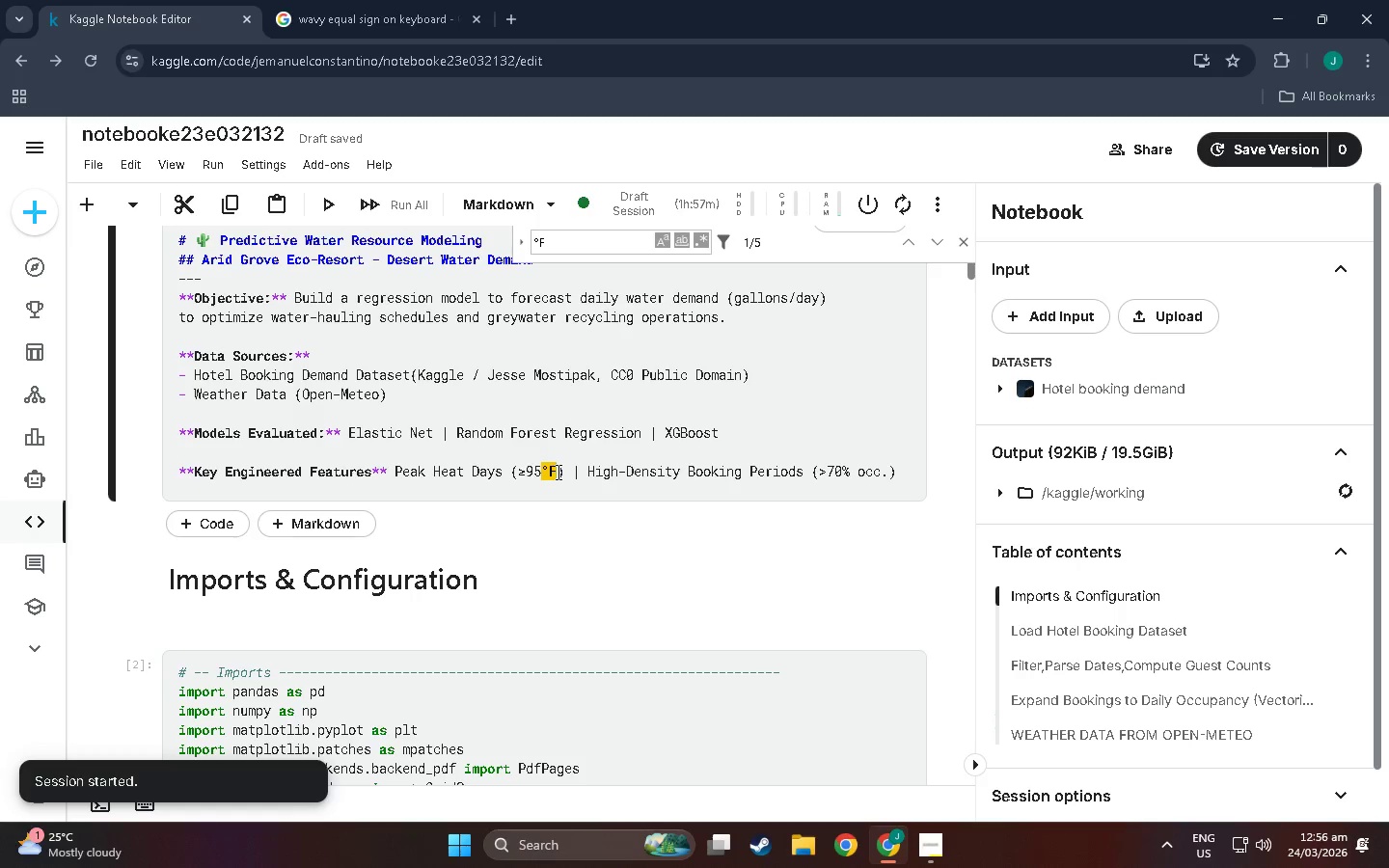 
key(Backspace)
 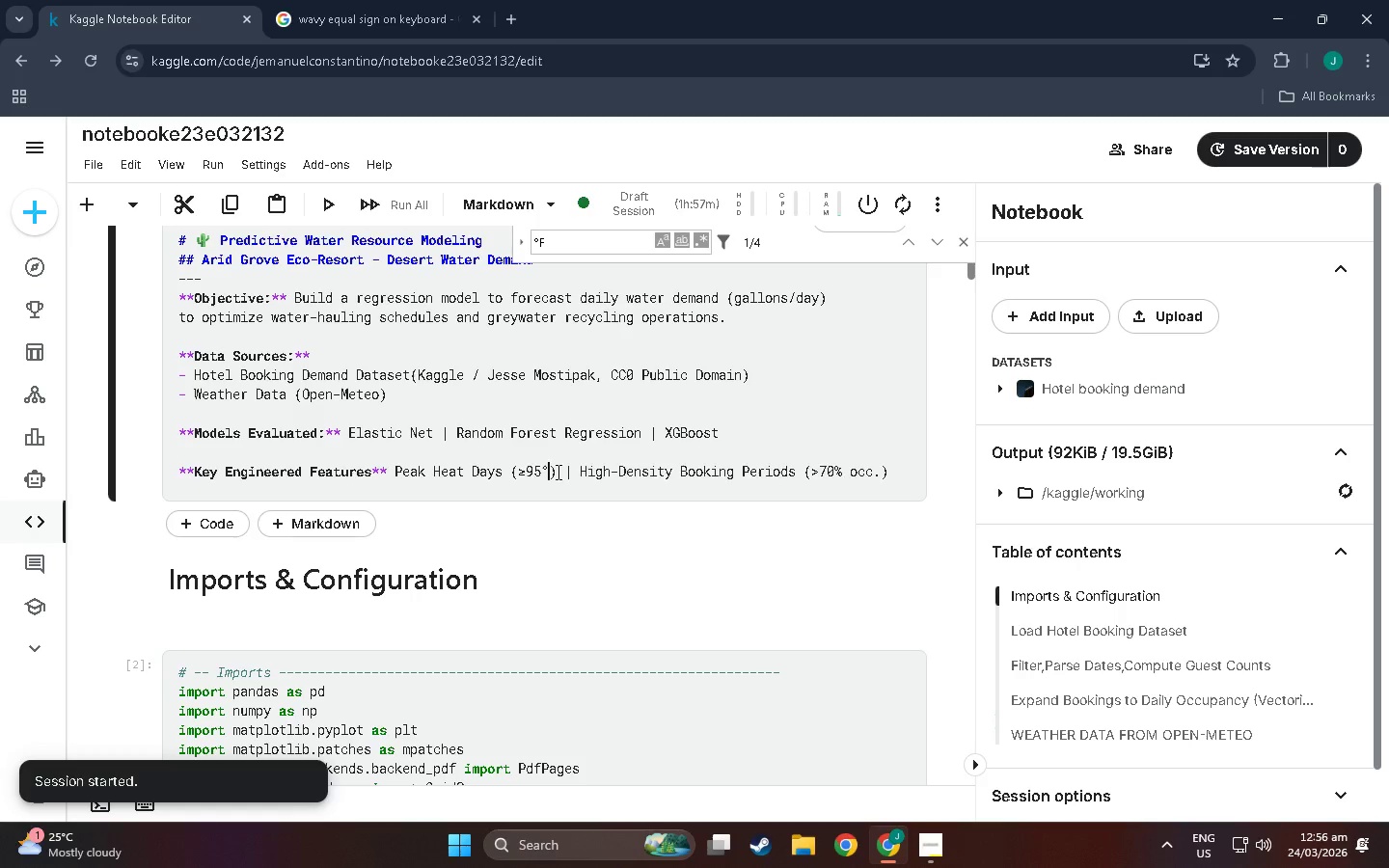 
key(Control+V)
 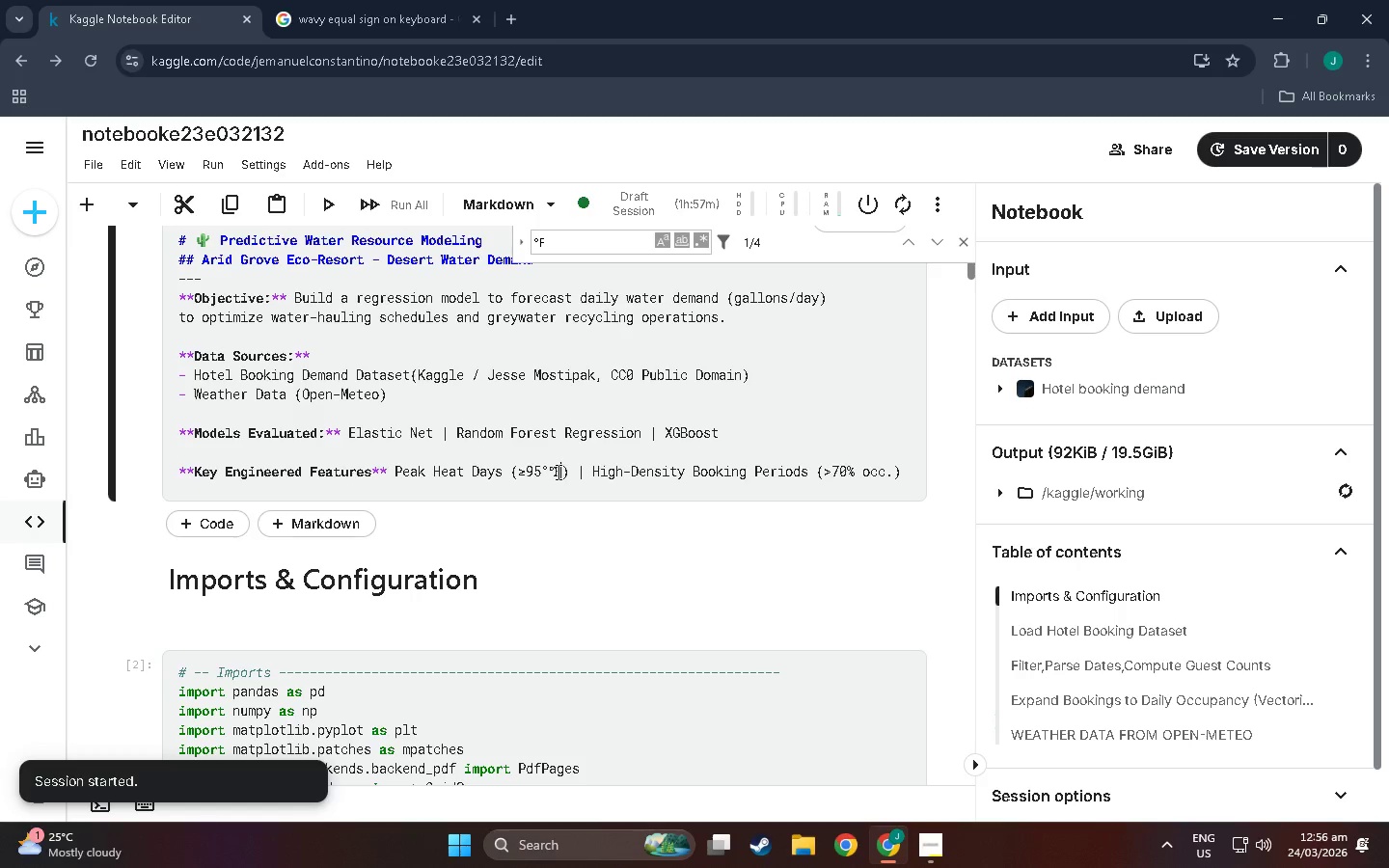 
key(Backspace)
 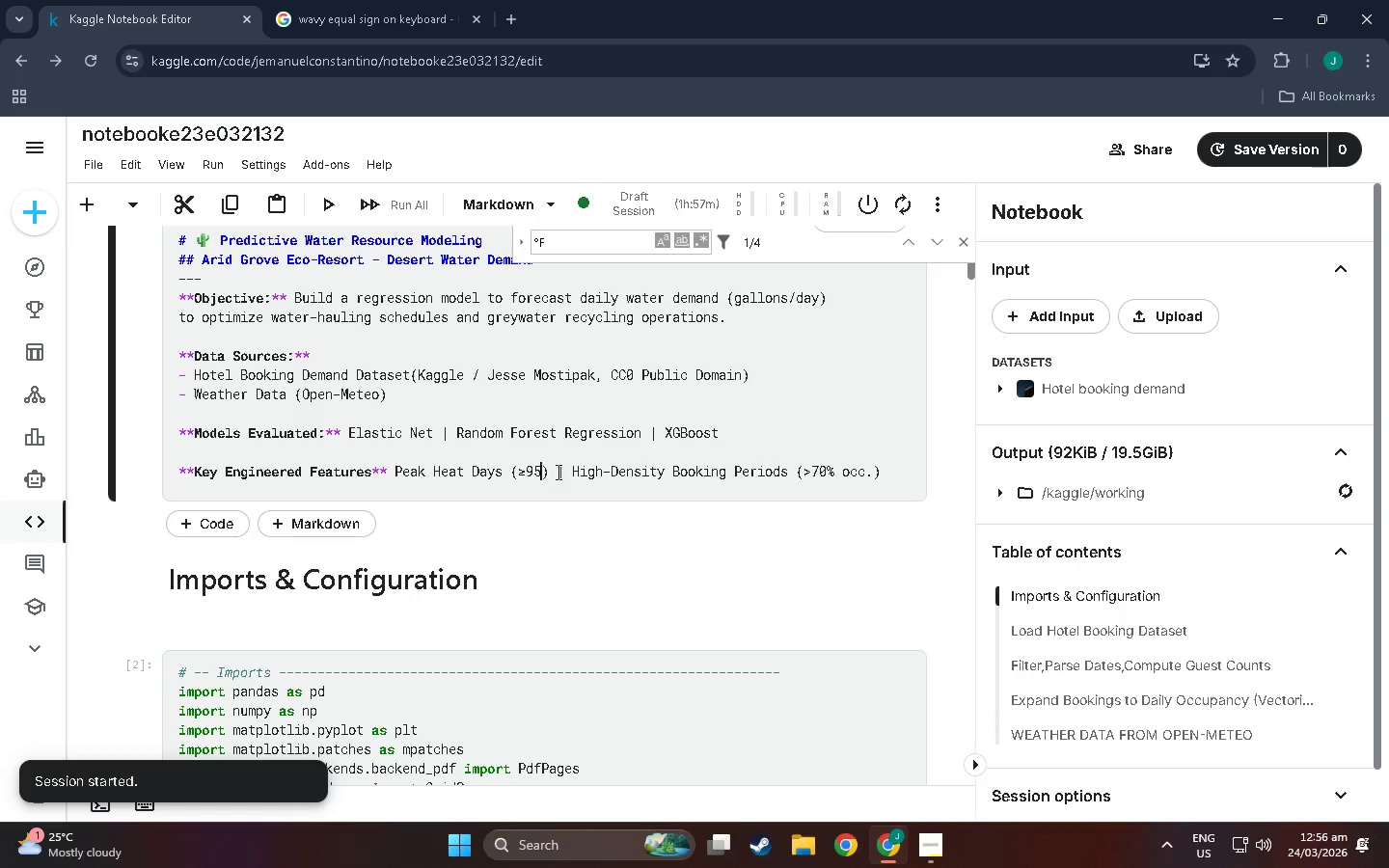 
key(Backspace)
 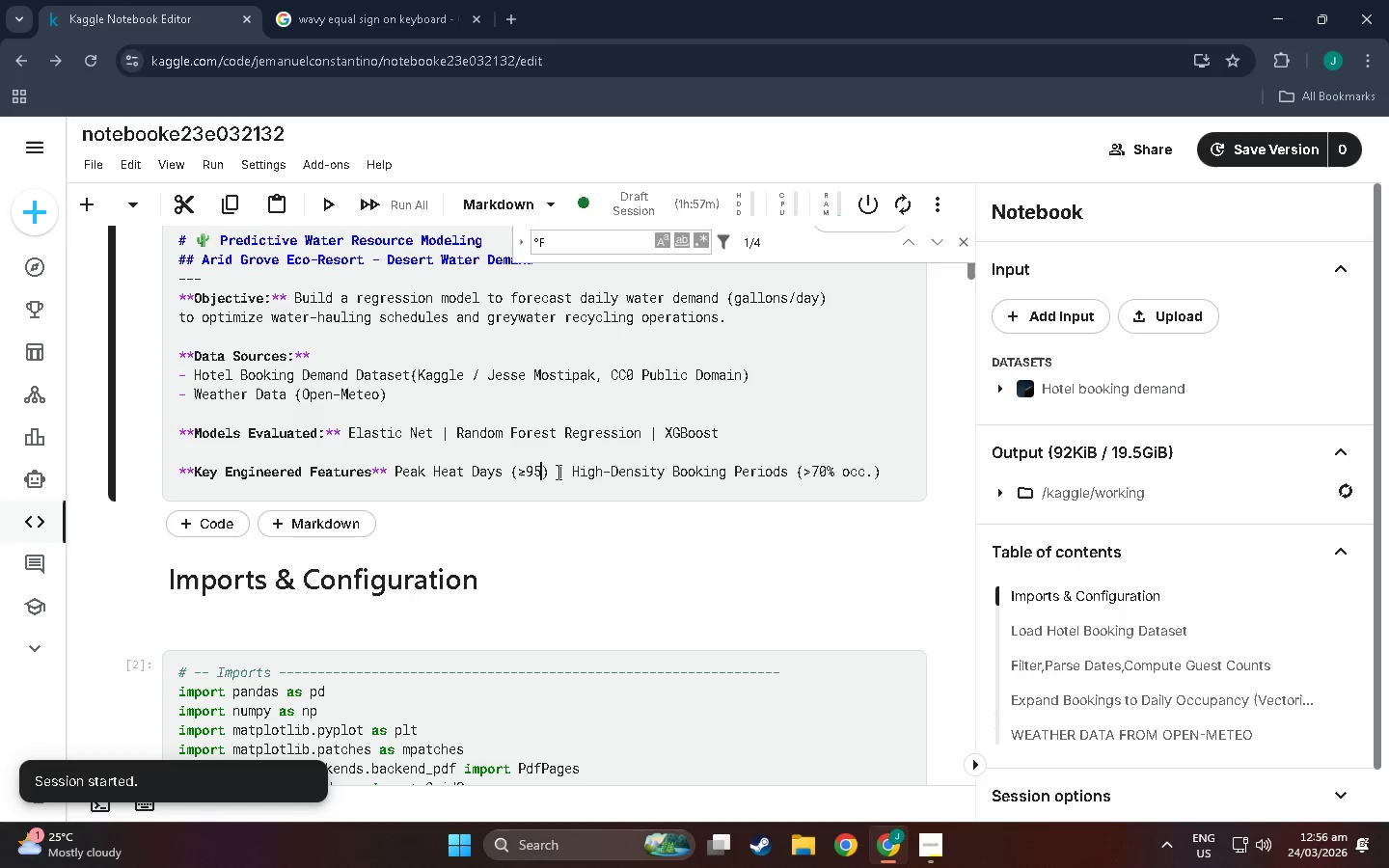 
key(Control+ControlLeft)
 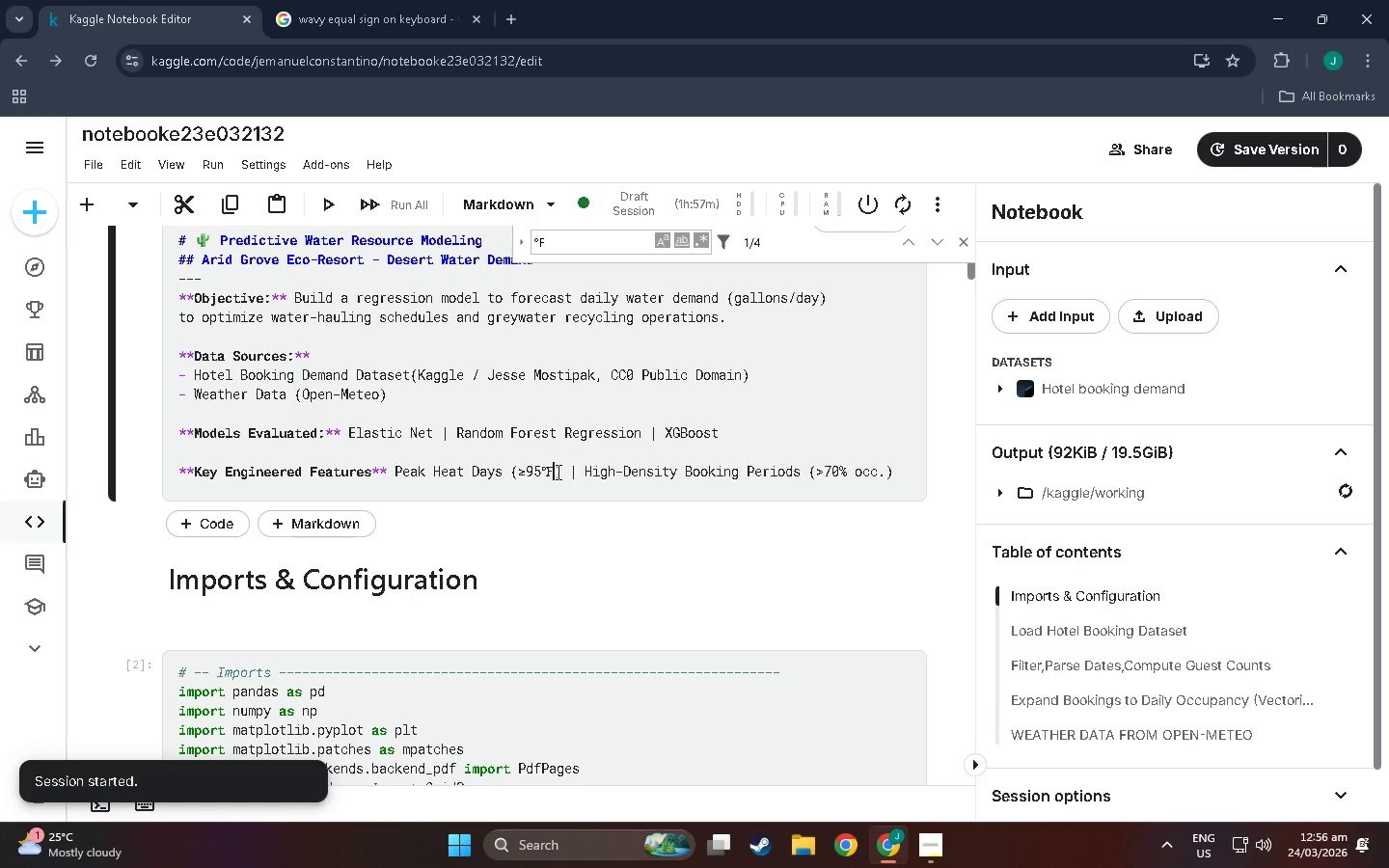 
key(Control+V)
 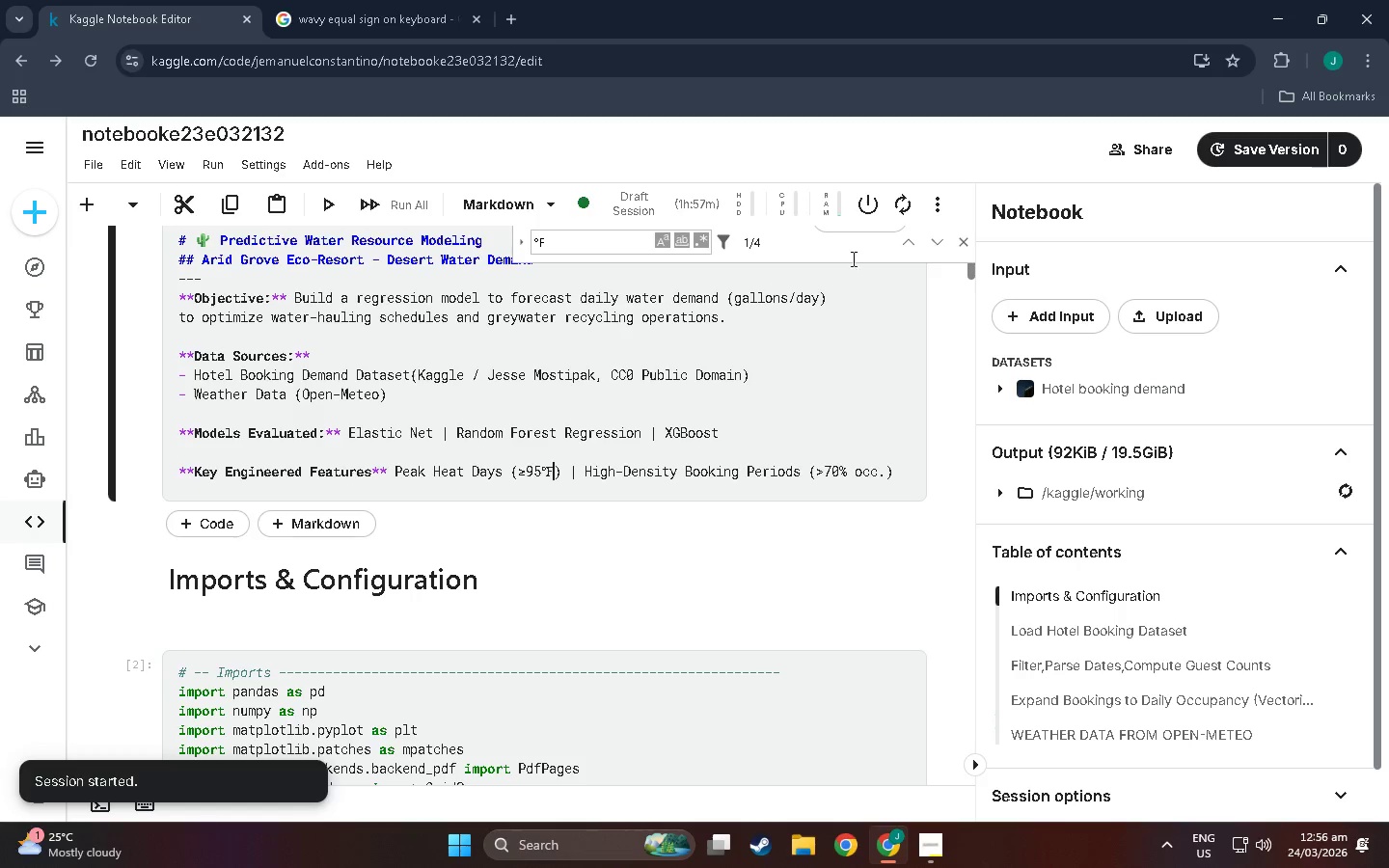 
left_click([912, 245])
 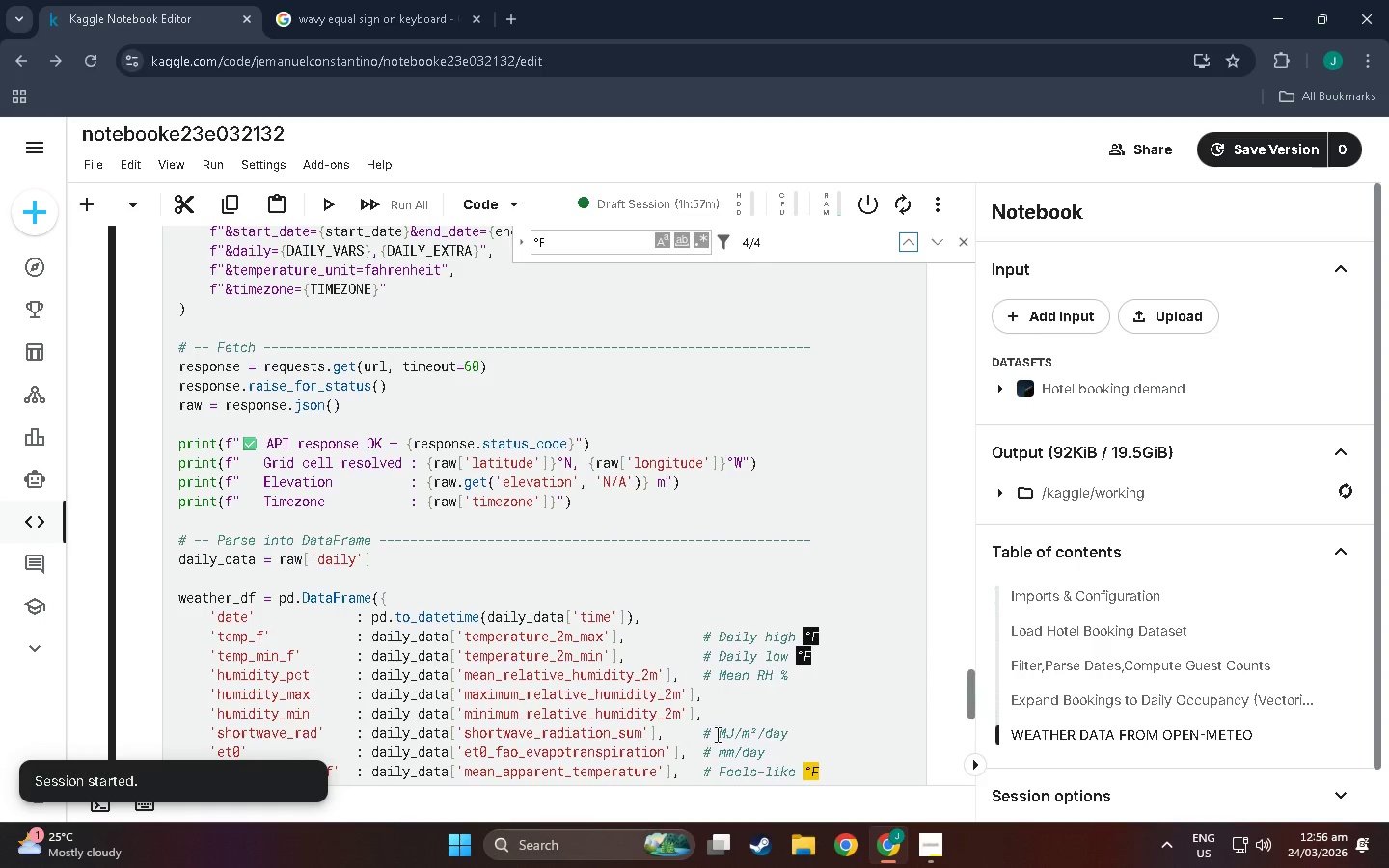 
scroll: coordinate [717, 794], scroll_direction: down, amount: 3.0
 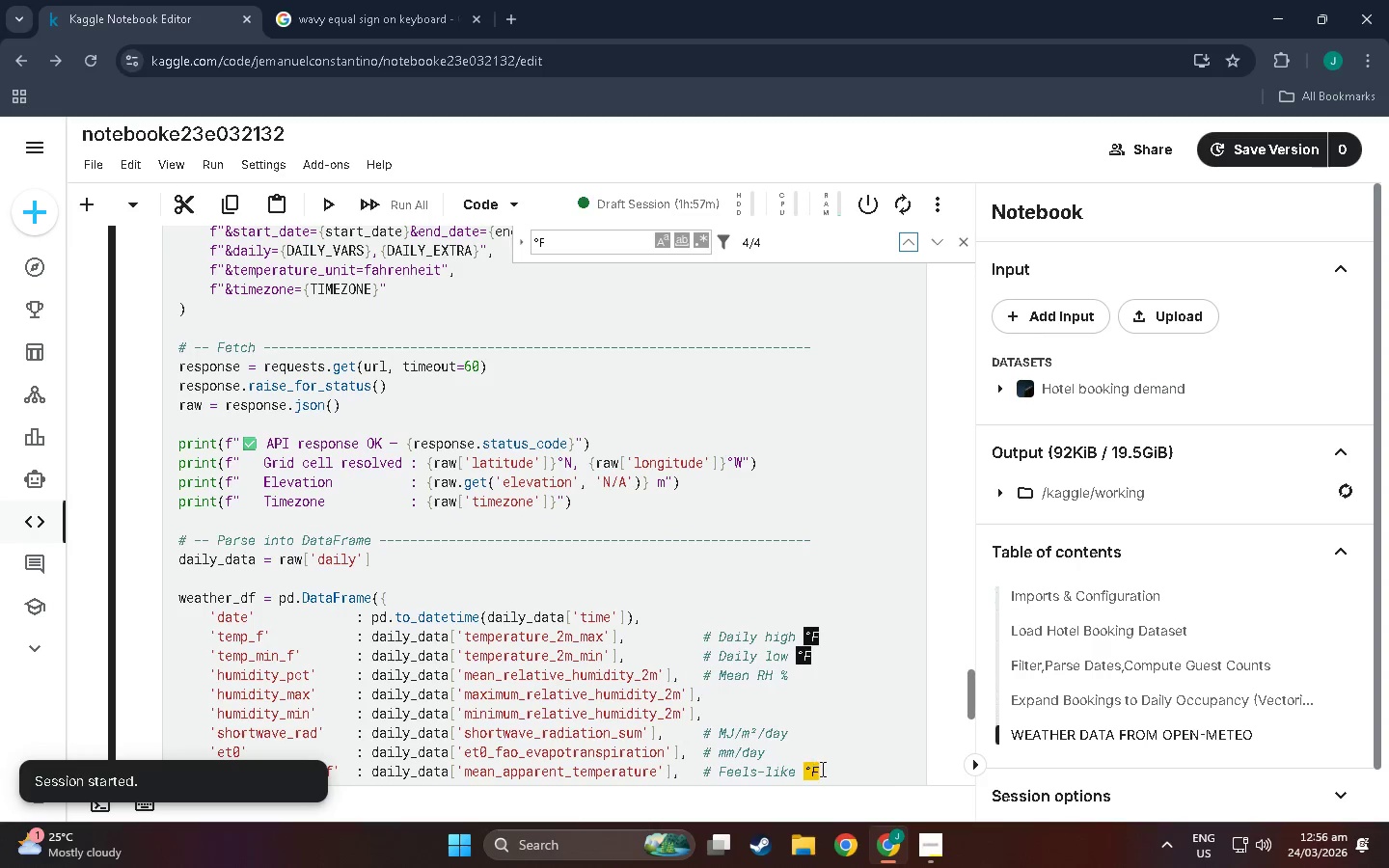 
left_click([821, 770])
 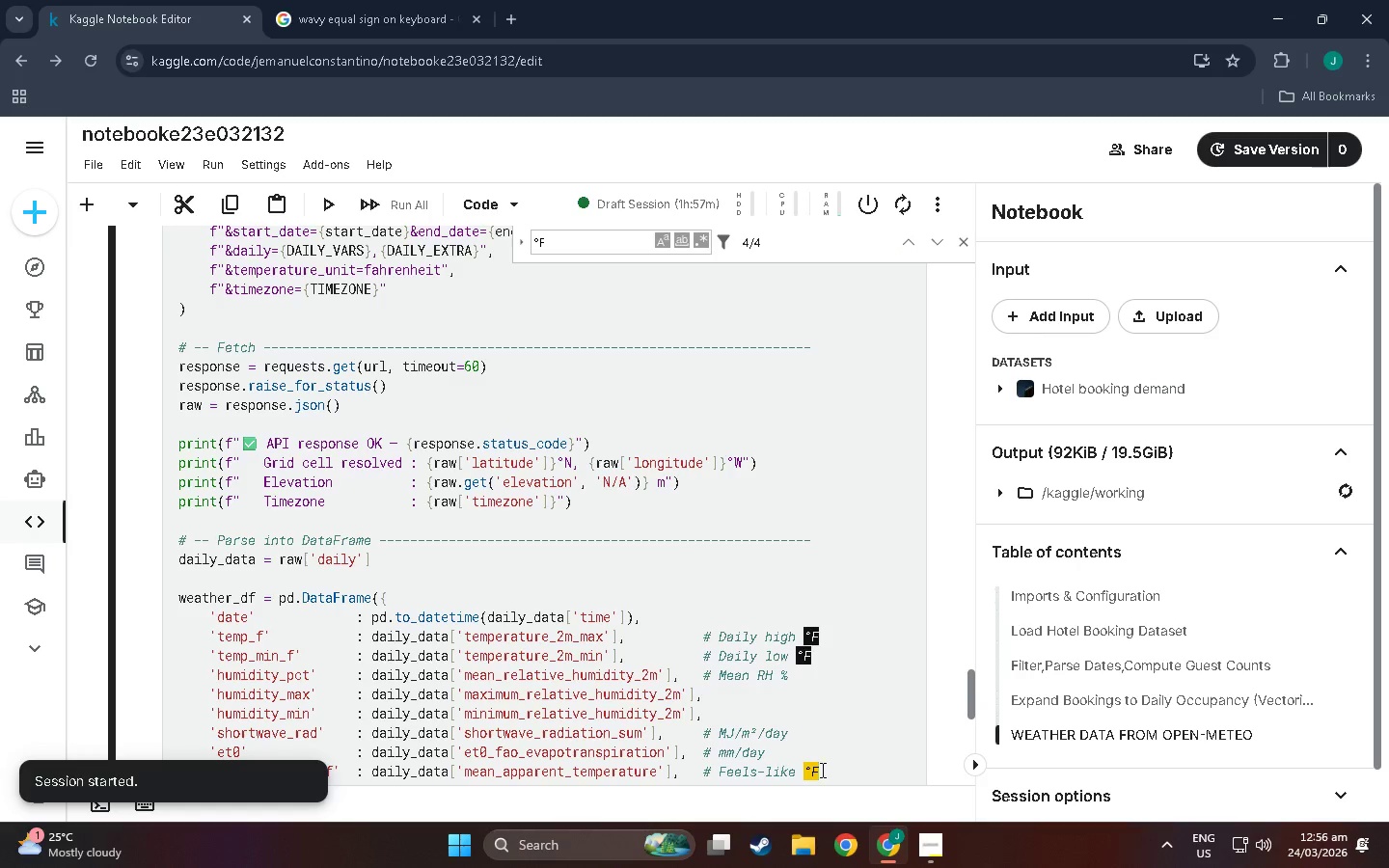 
key(Backspace)
 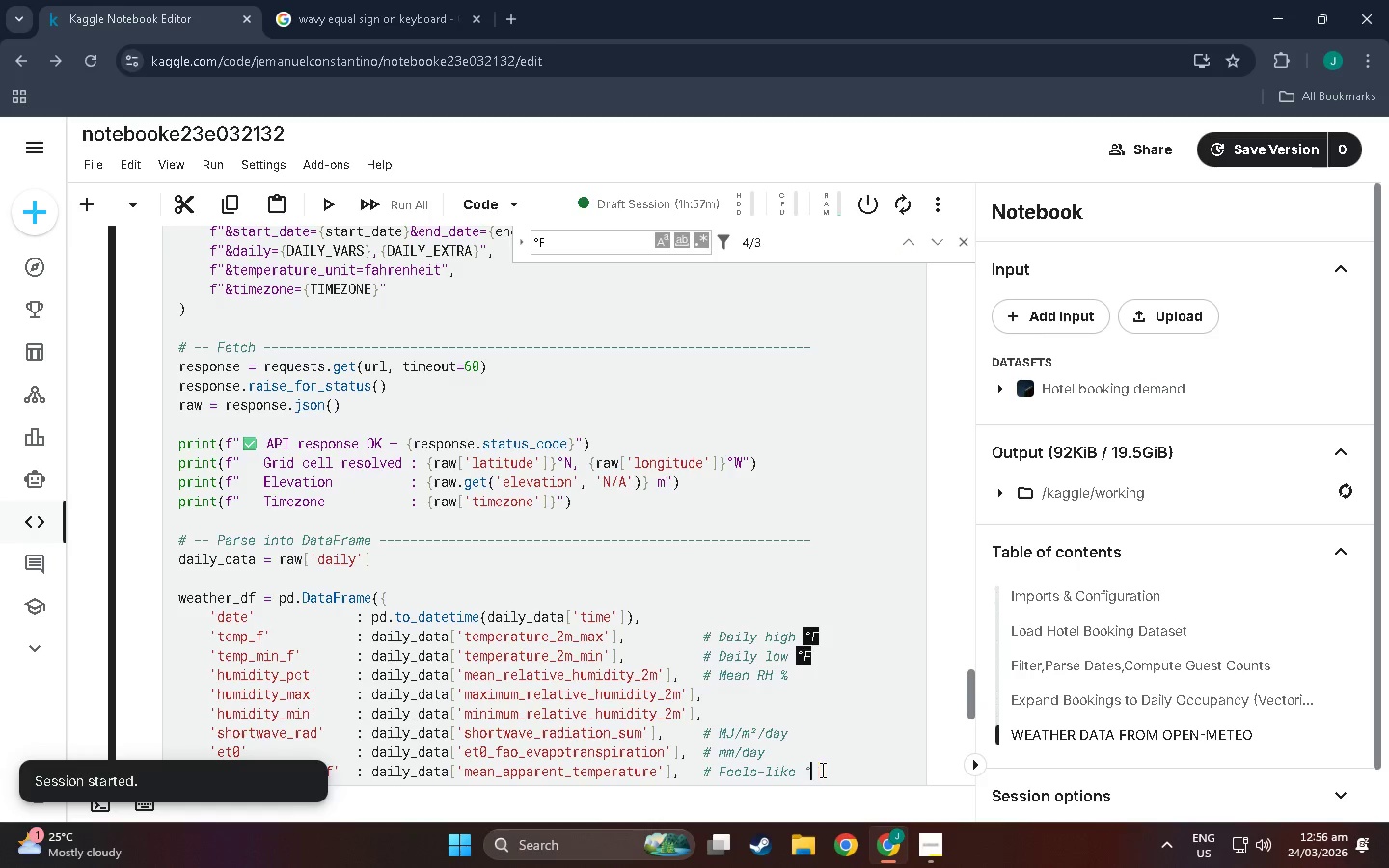 
key(Control+V)
 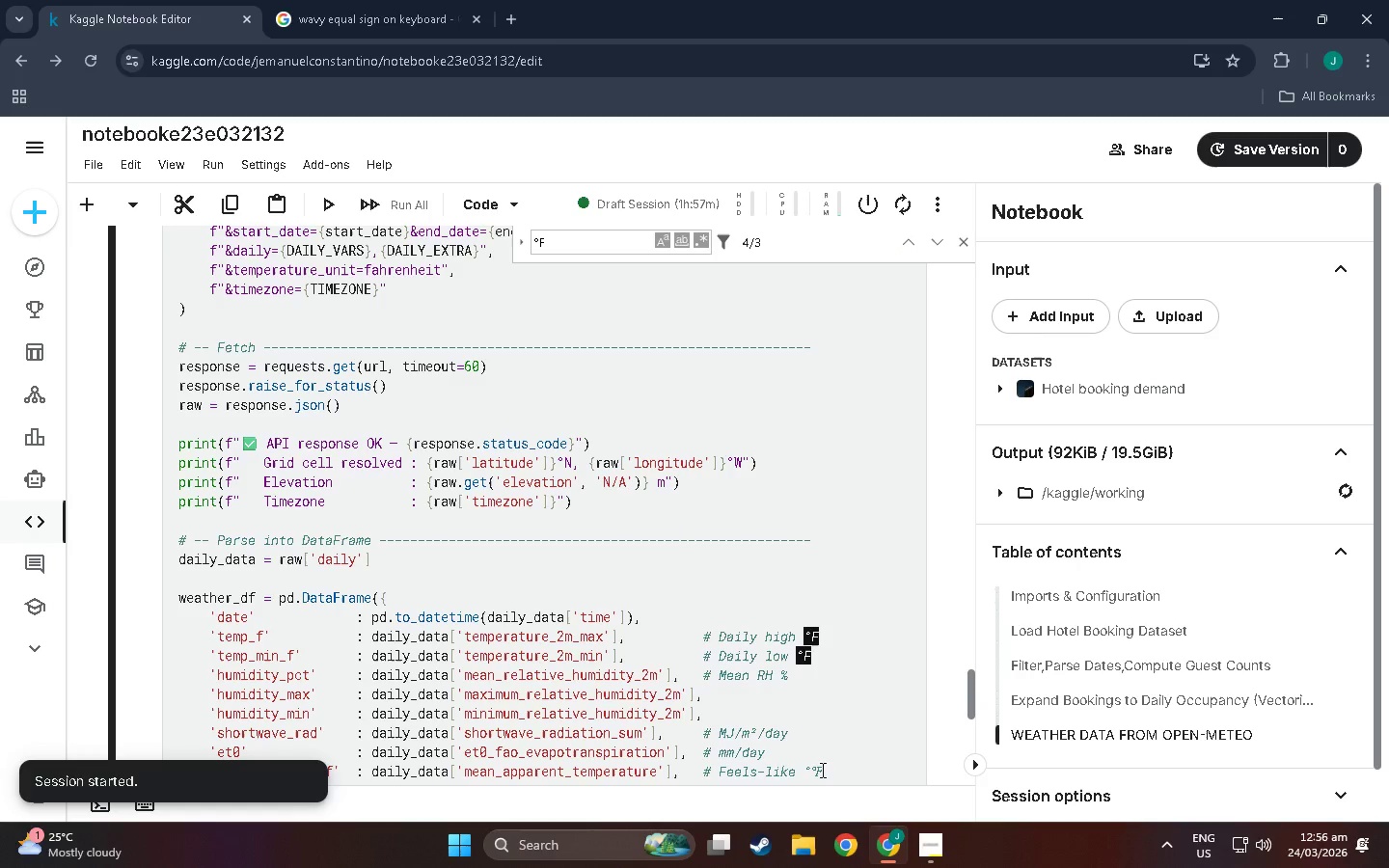 
key(Backspace)
 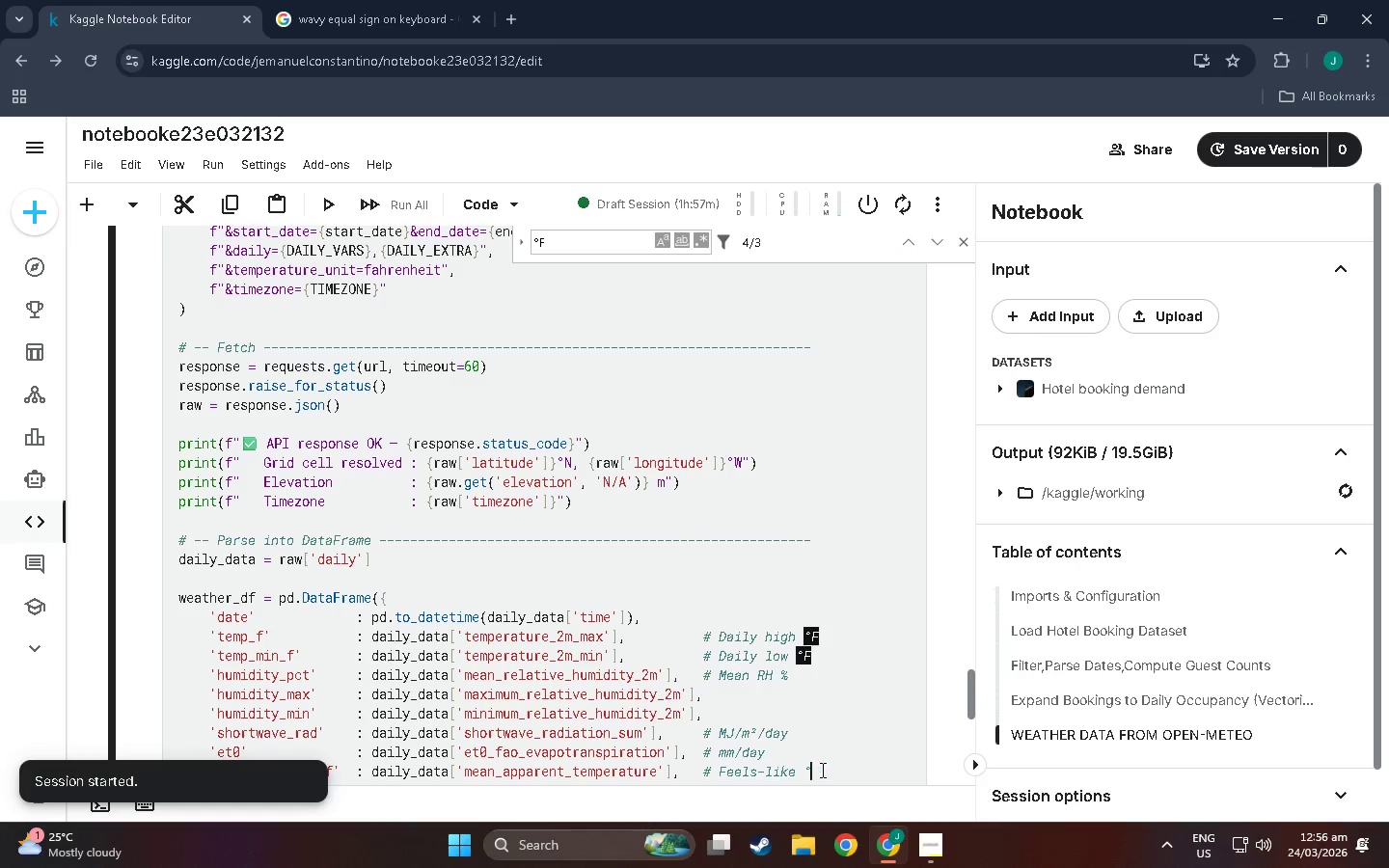 
key(Backspace)
 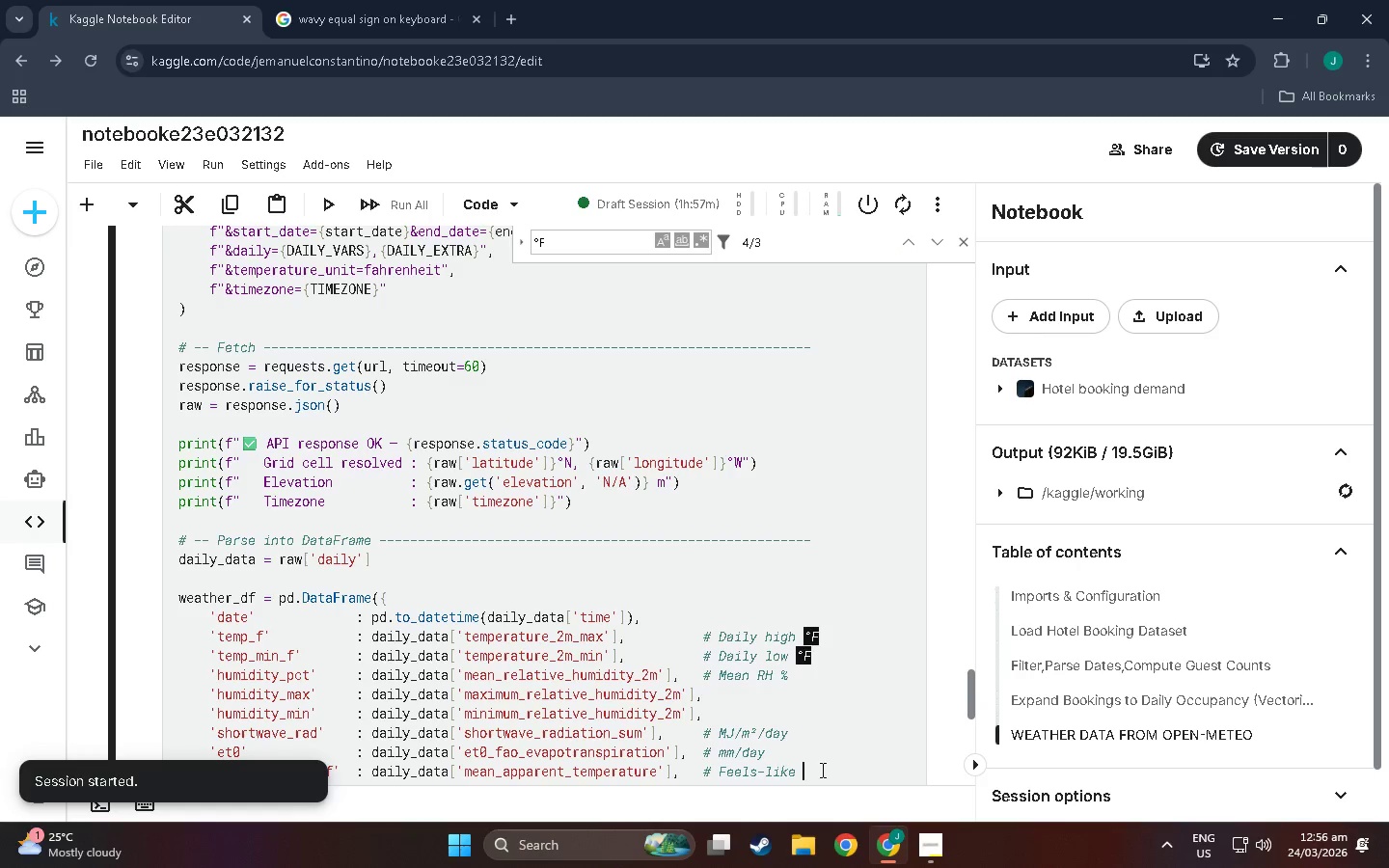 
key(Control+ControlLeft)
 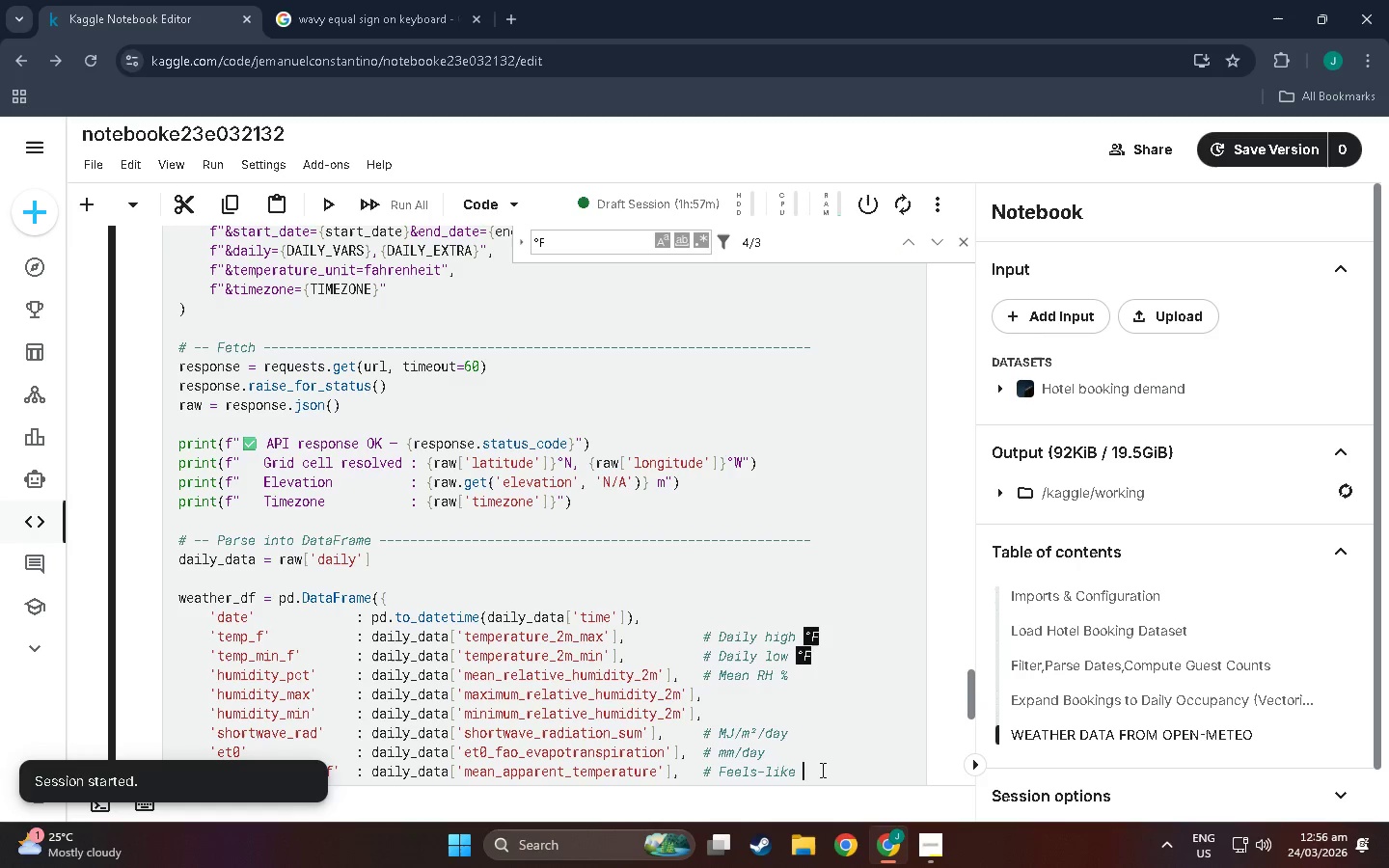 
key(Control+V)
 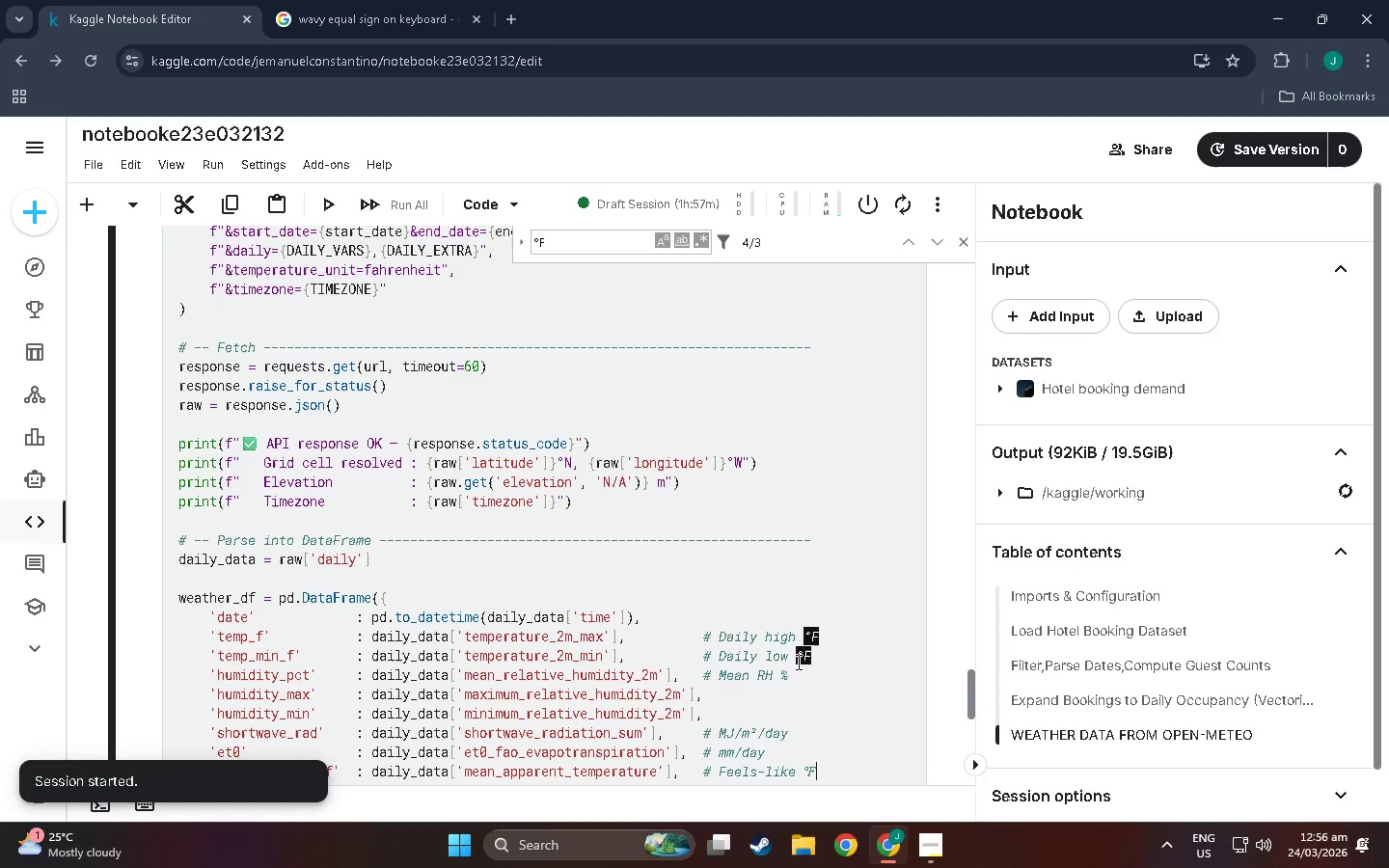 
left_click([815, 663])
 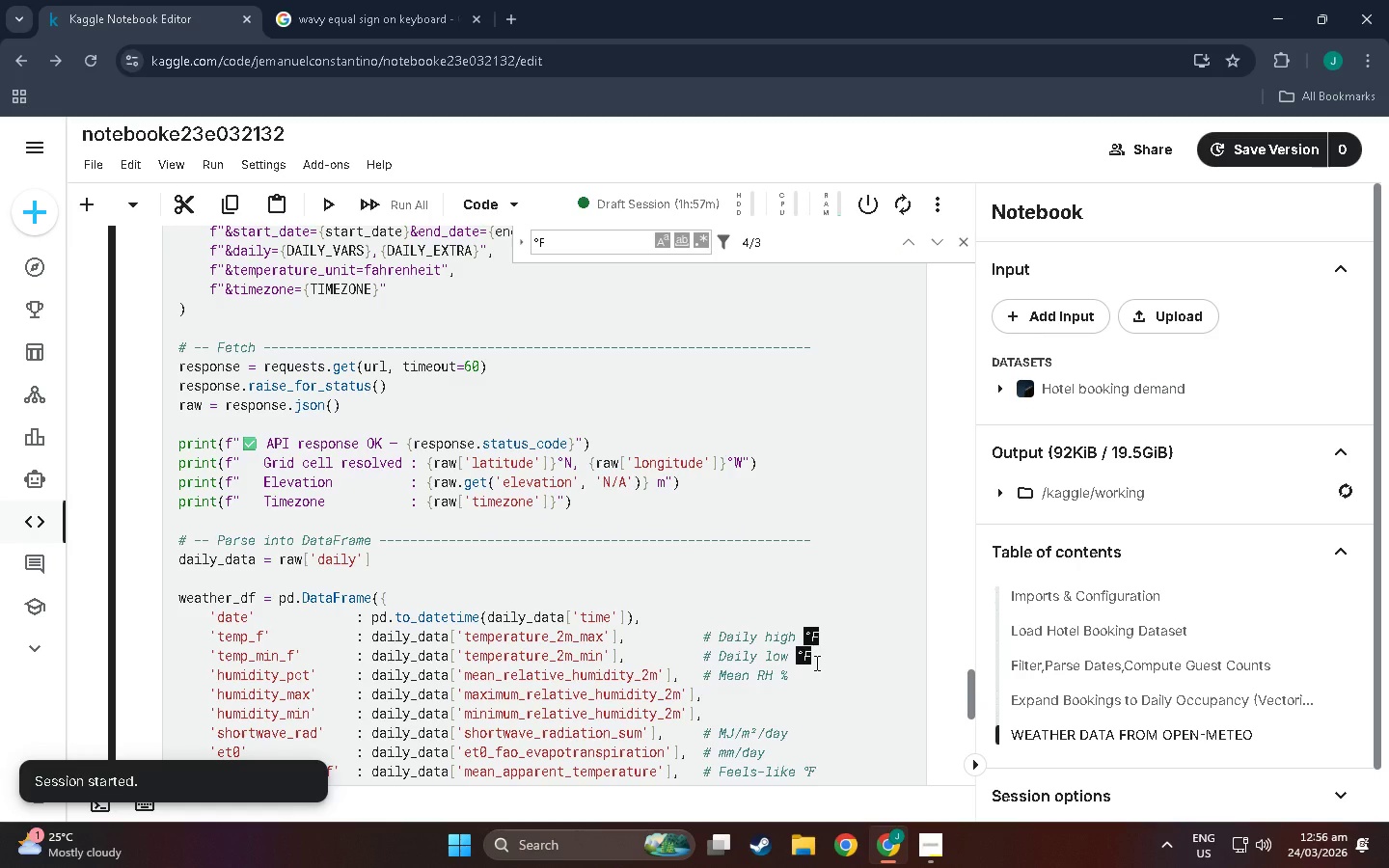 
key(Backspace)
 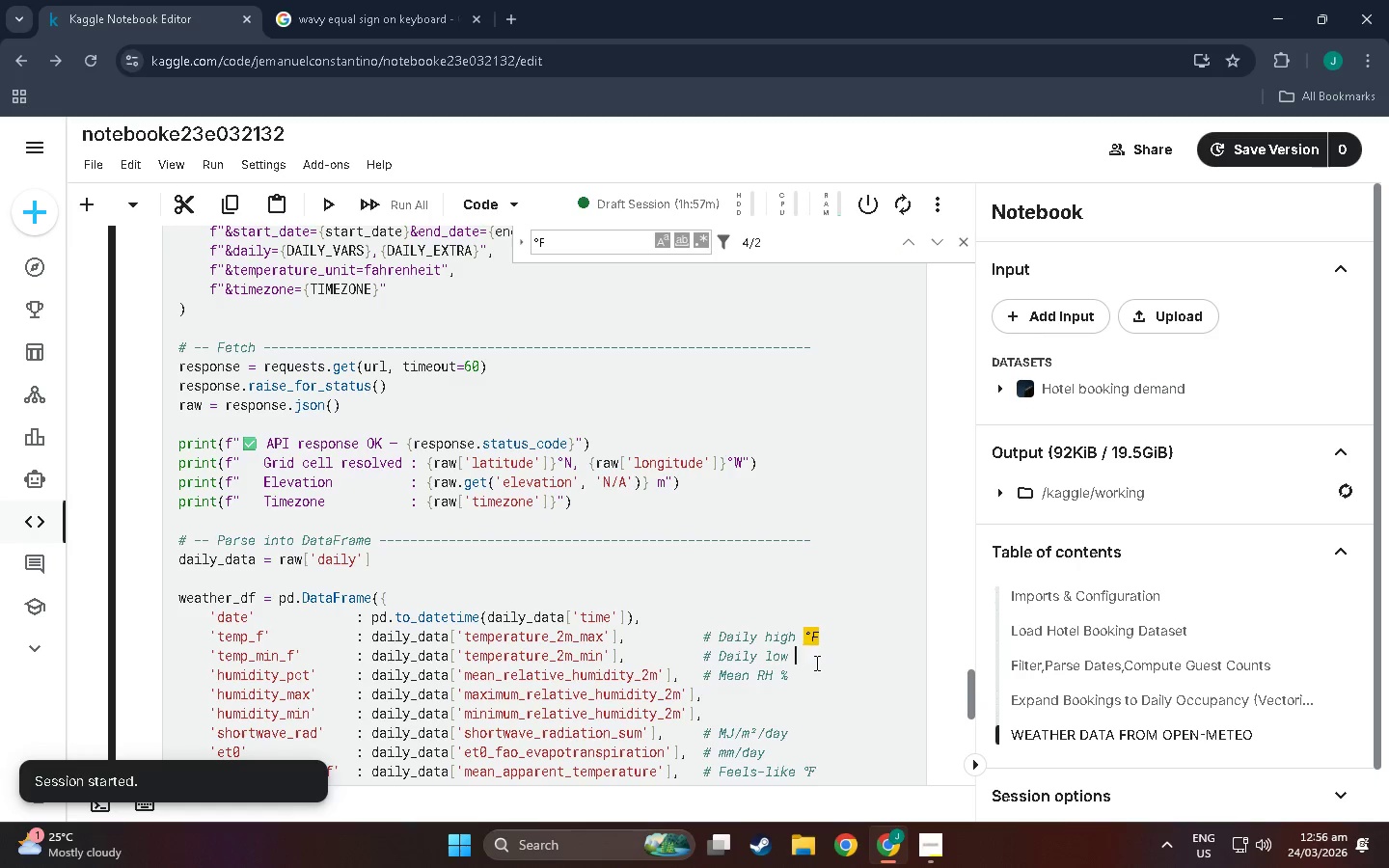 
key(Backspace)
 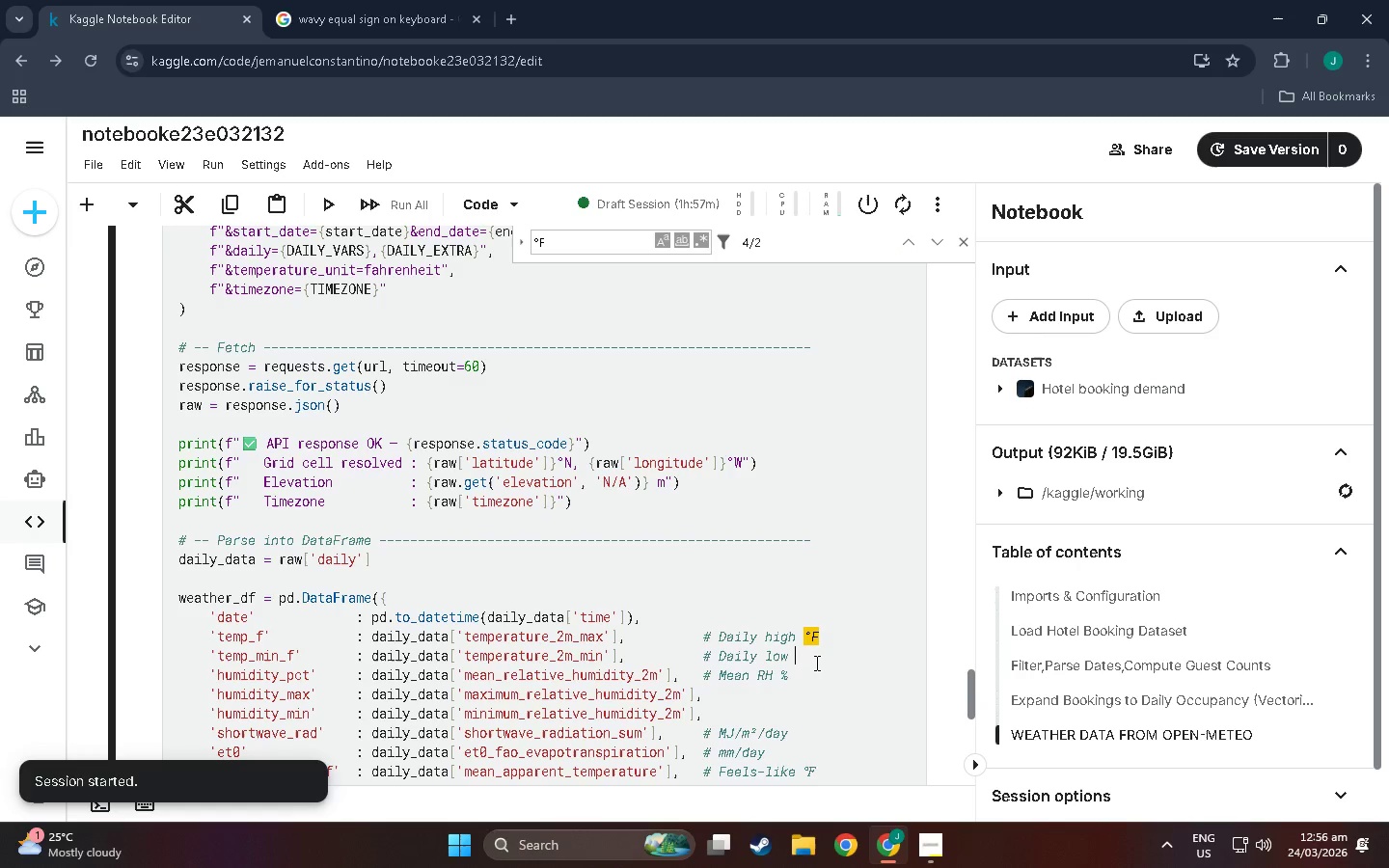 
key(Control+ControlLeft)
 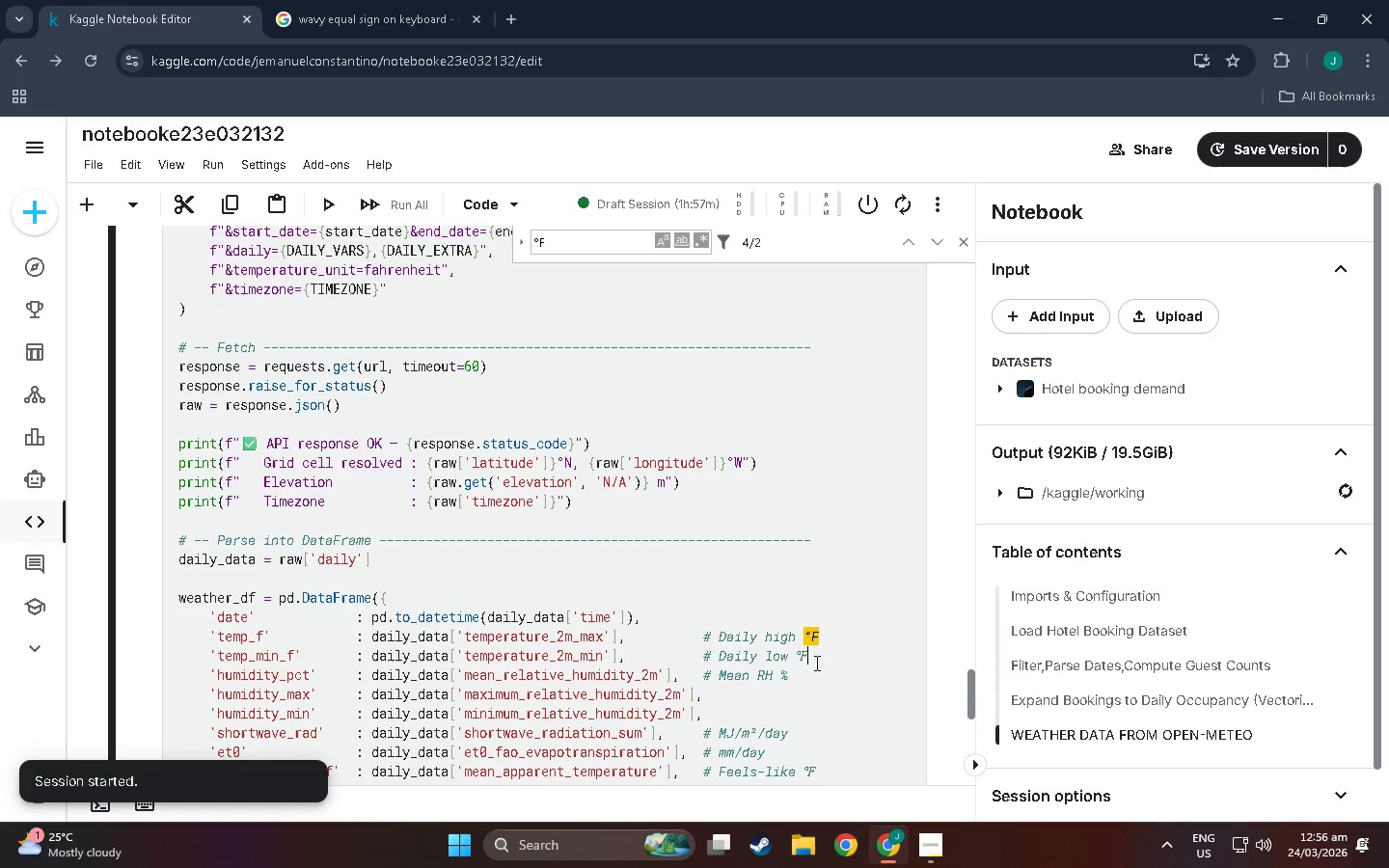 
key(Control+V)
 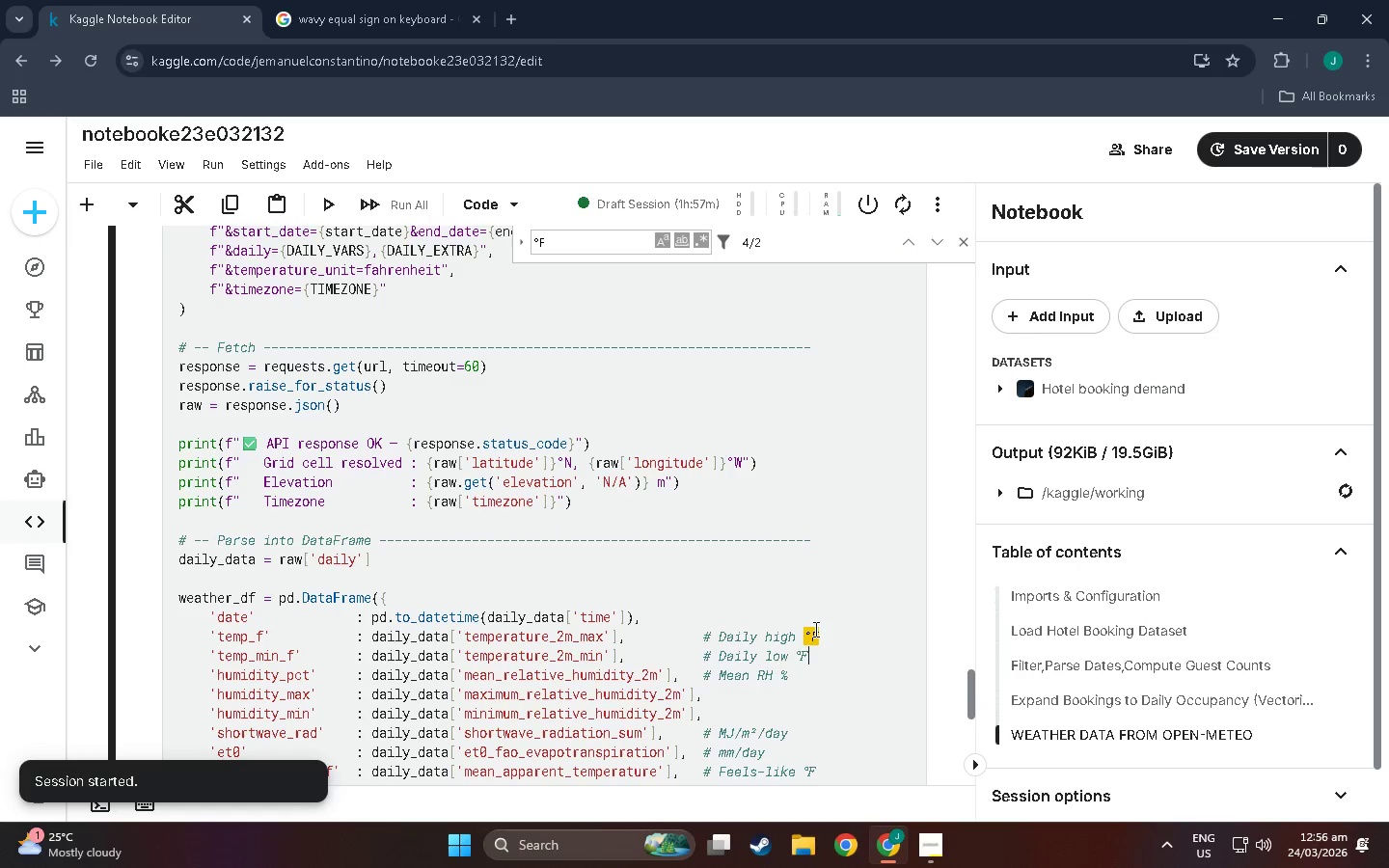 
left_click([820, 631])
 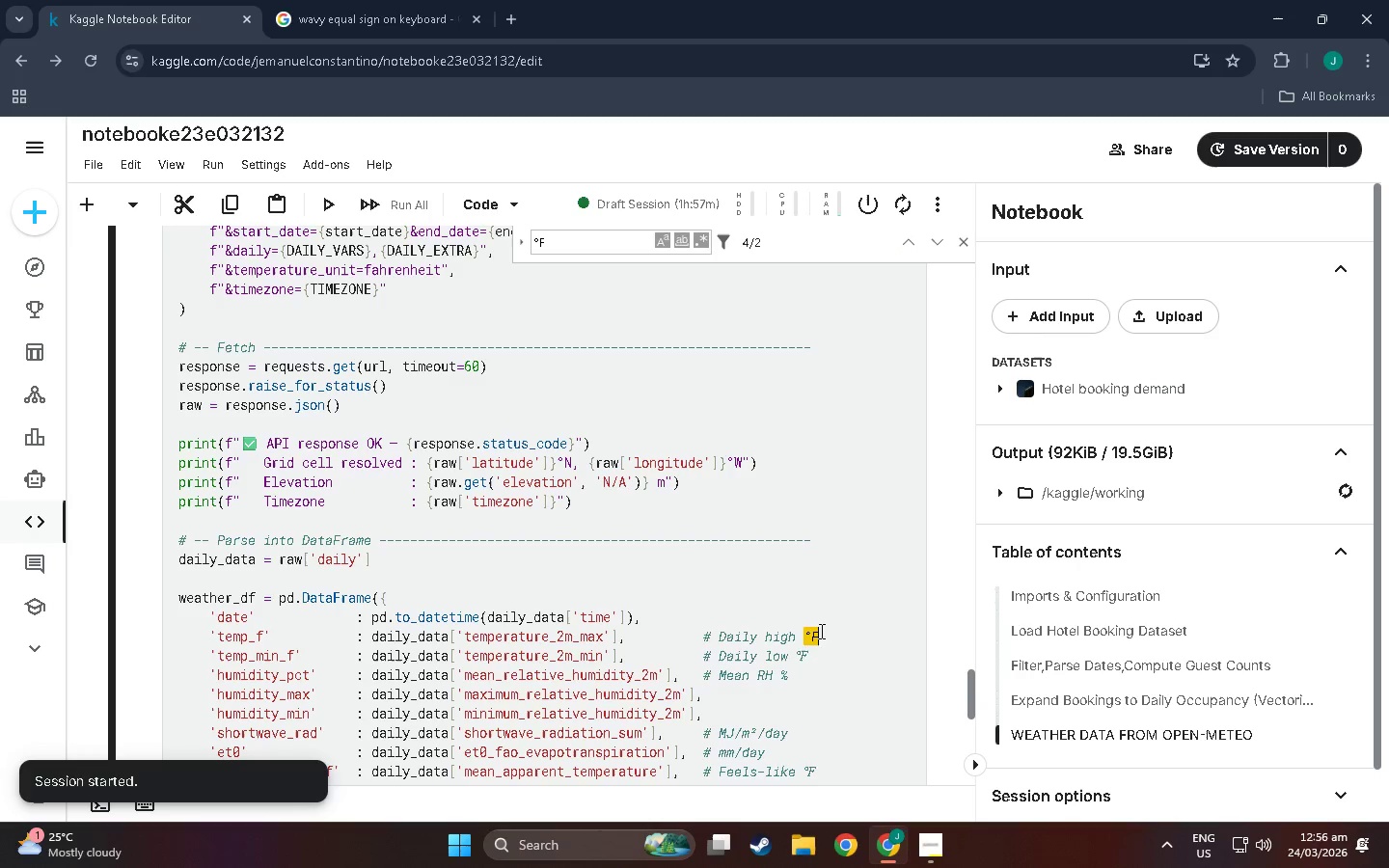 
key(Backspace)
 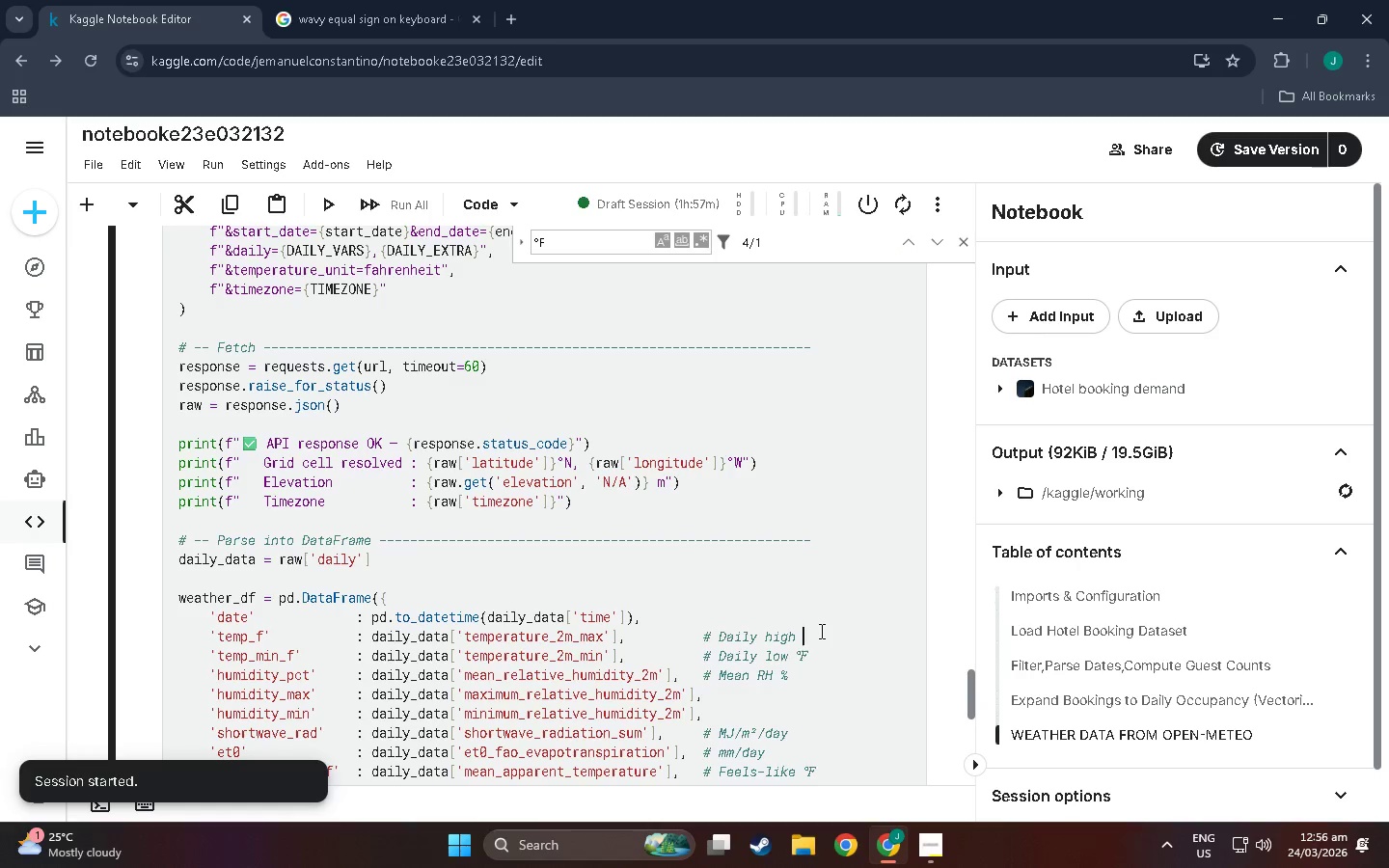 
key(Backspace)
 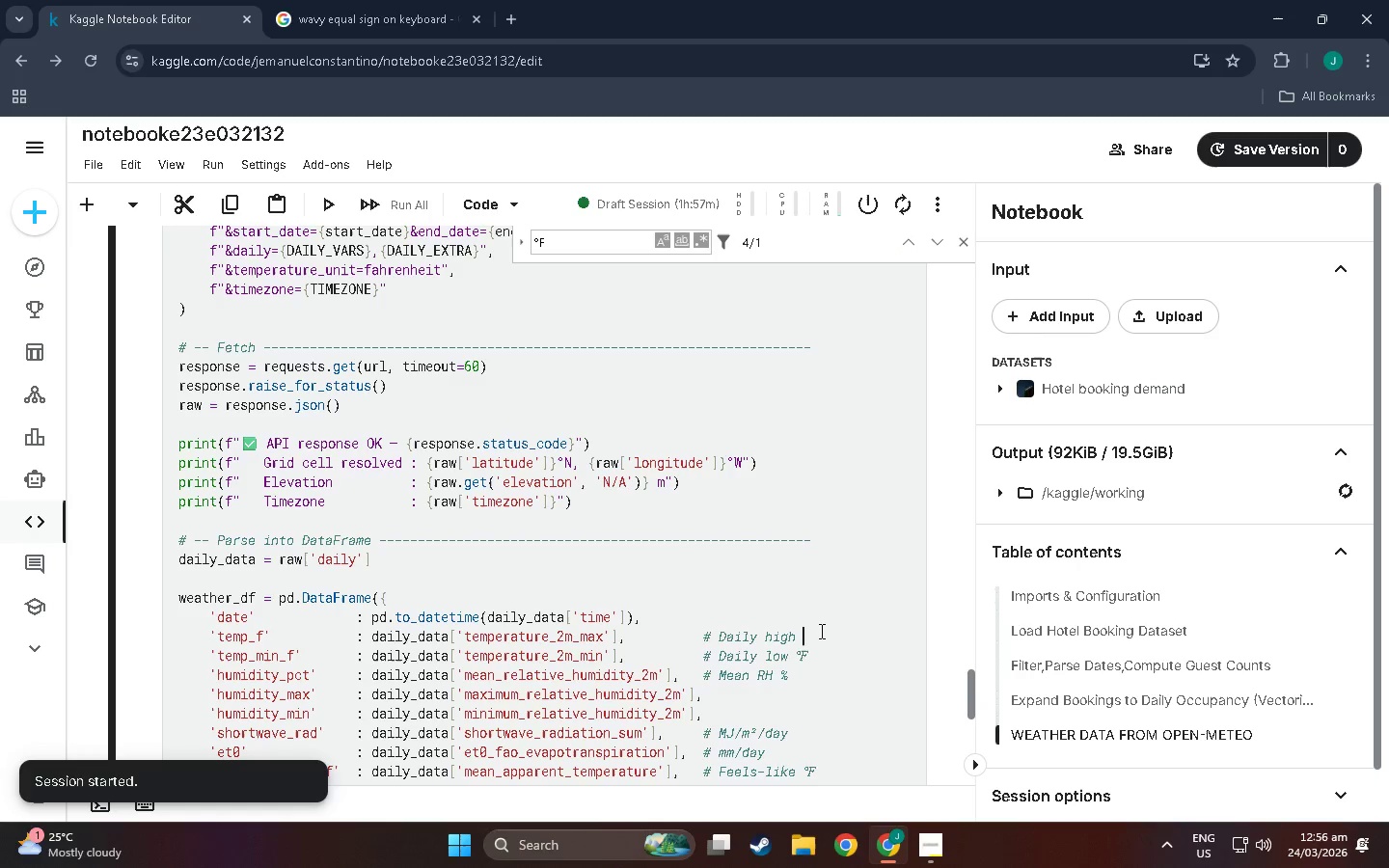 
key(Control+ControlLeft)
 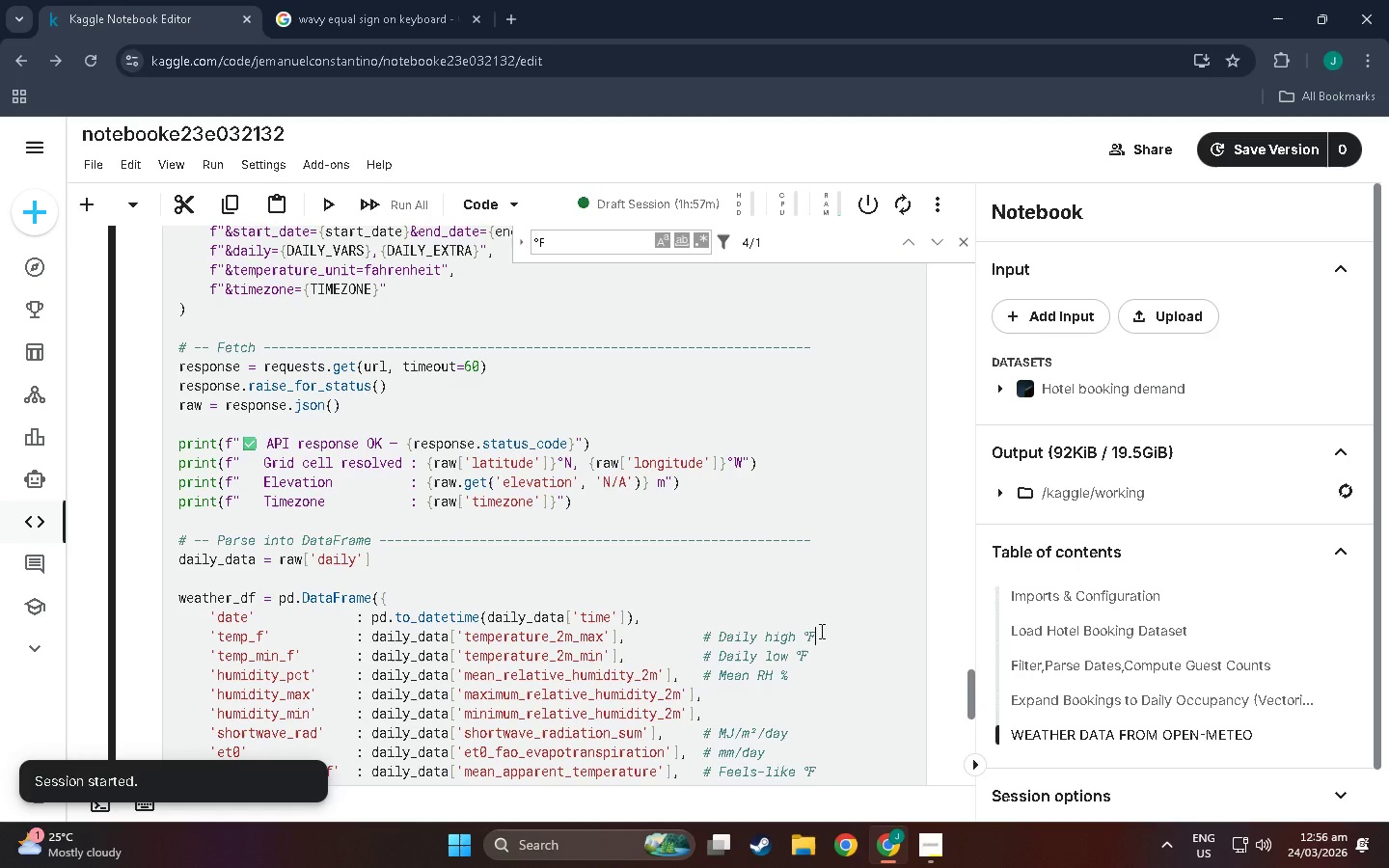 
key(Control+V)
 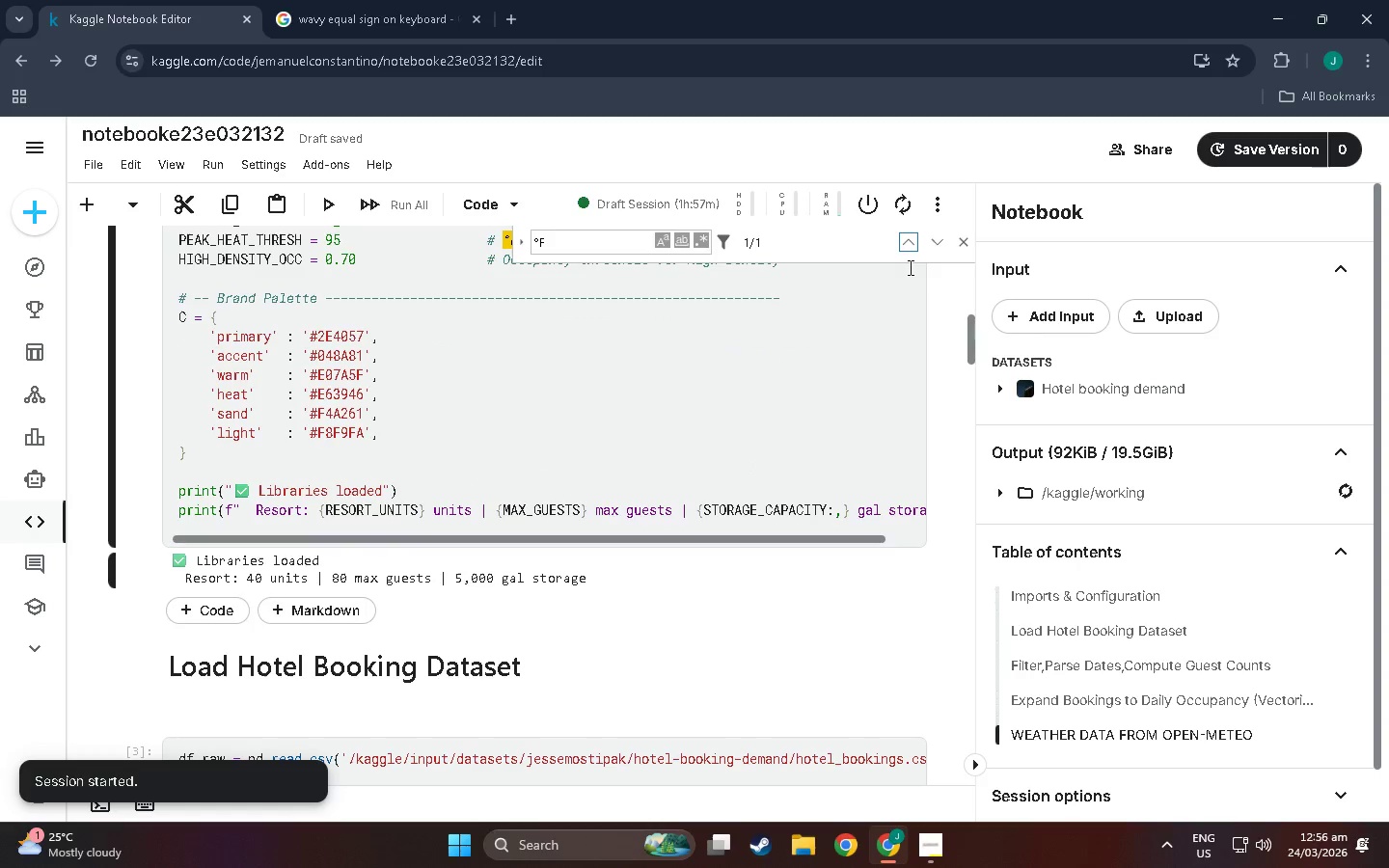 
scroll: coordinate [472, 367], scroll_direction: up, amount: 5.0
 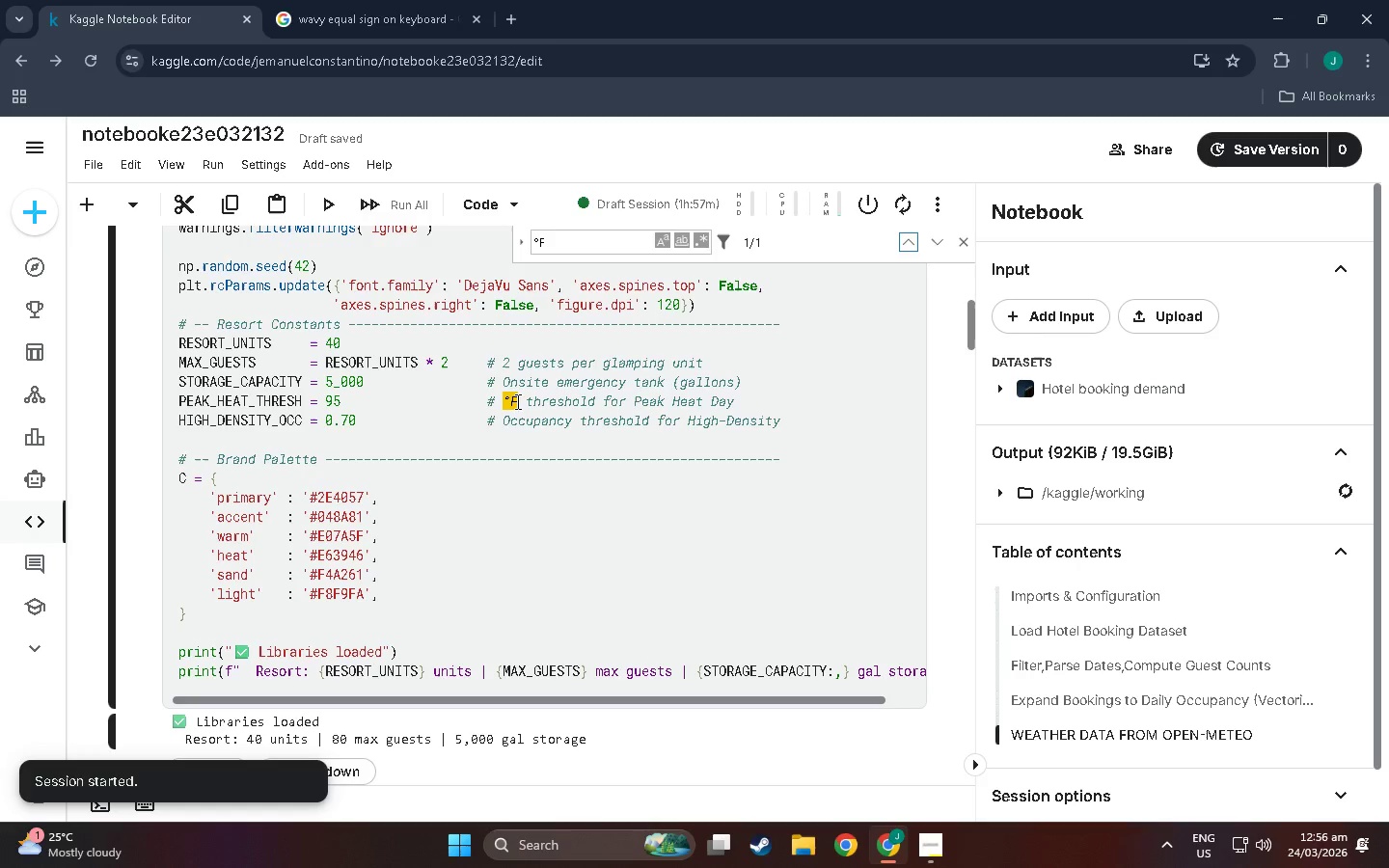 
left_click([516, 400])
 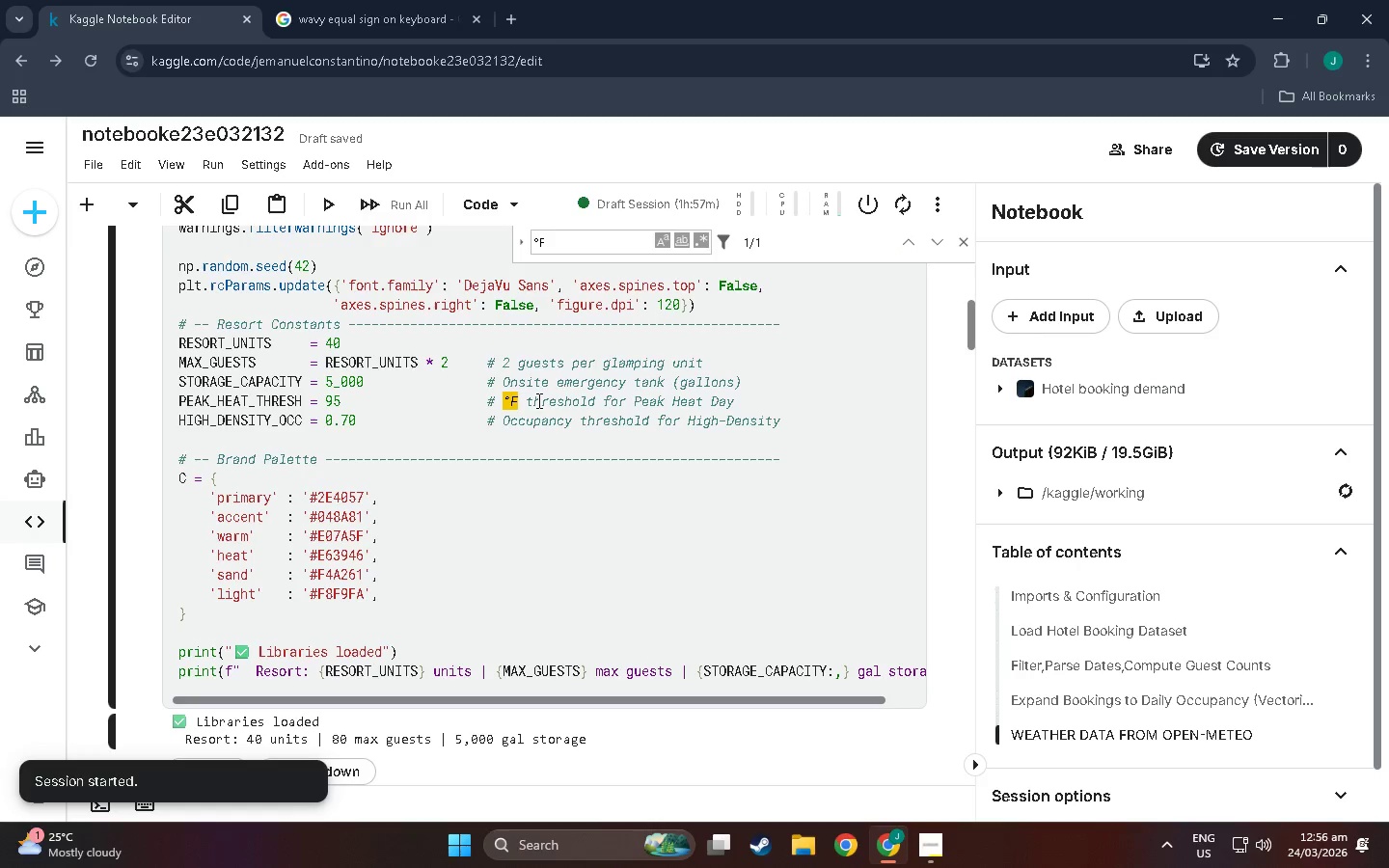 
key(Backspace)
 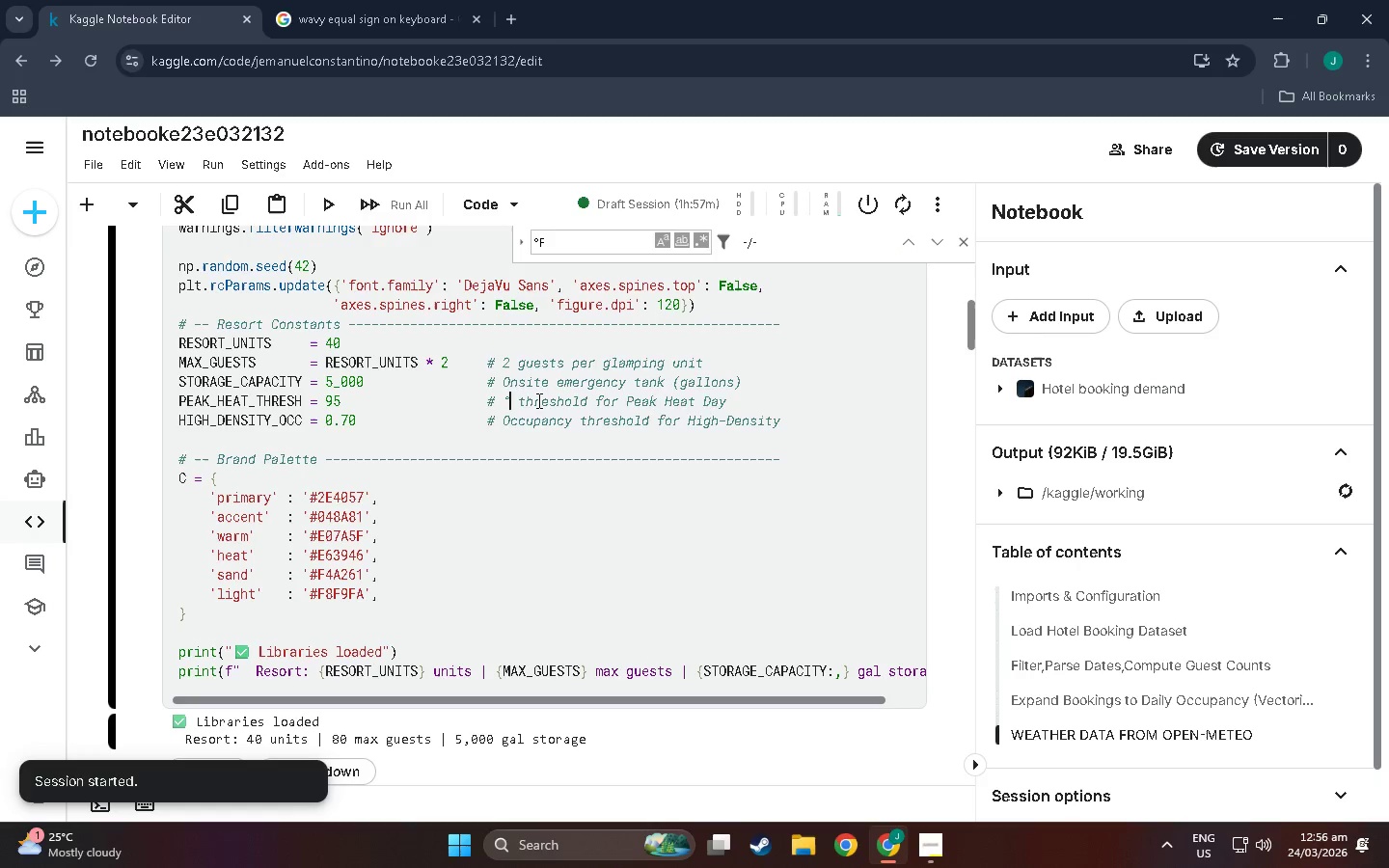 
key(Backspace)
 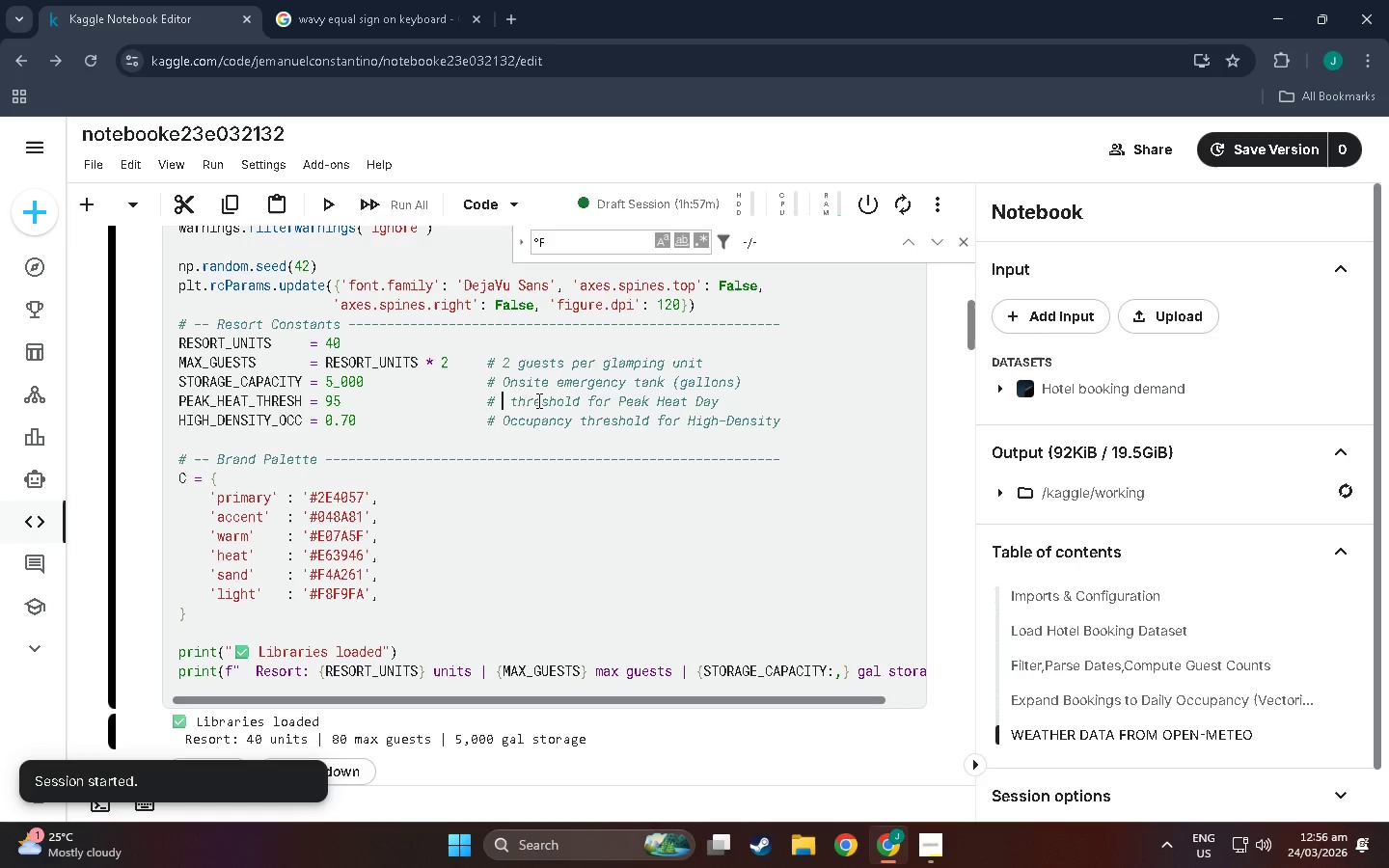 
key(Control+ControlLeft)
 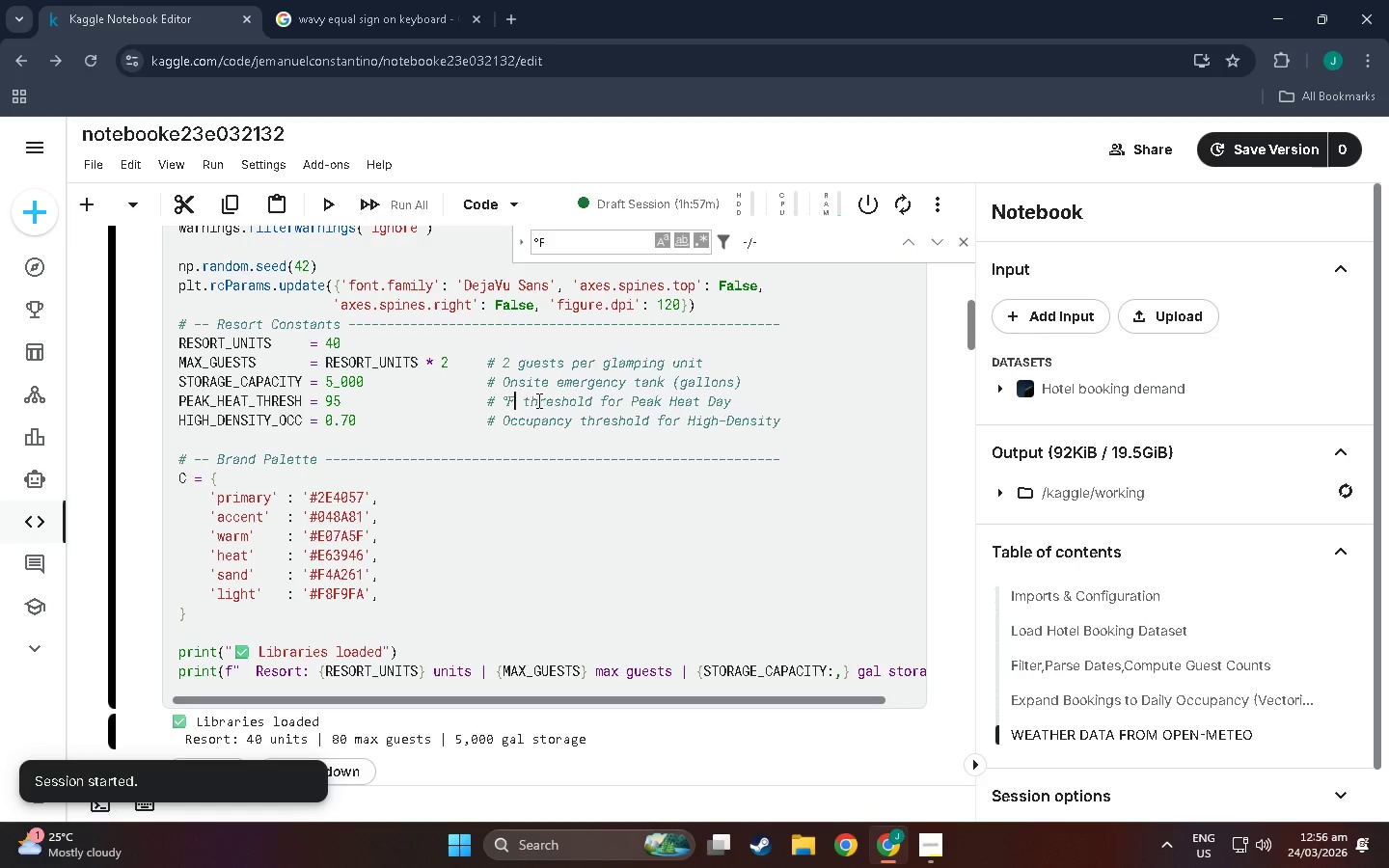 
key(Control+V)
 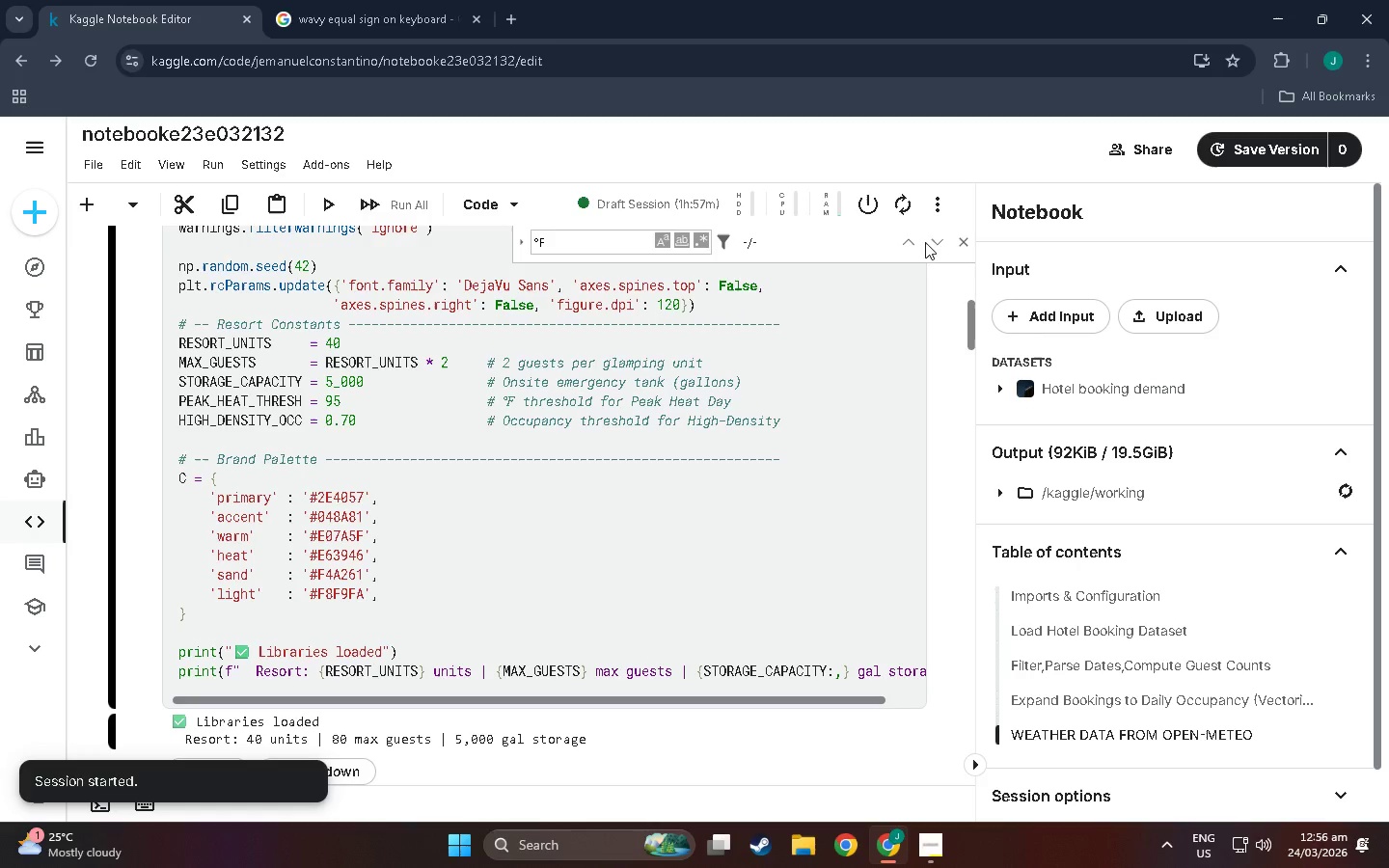 
left_click([912, 242])
 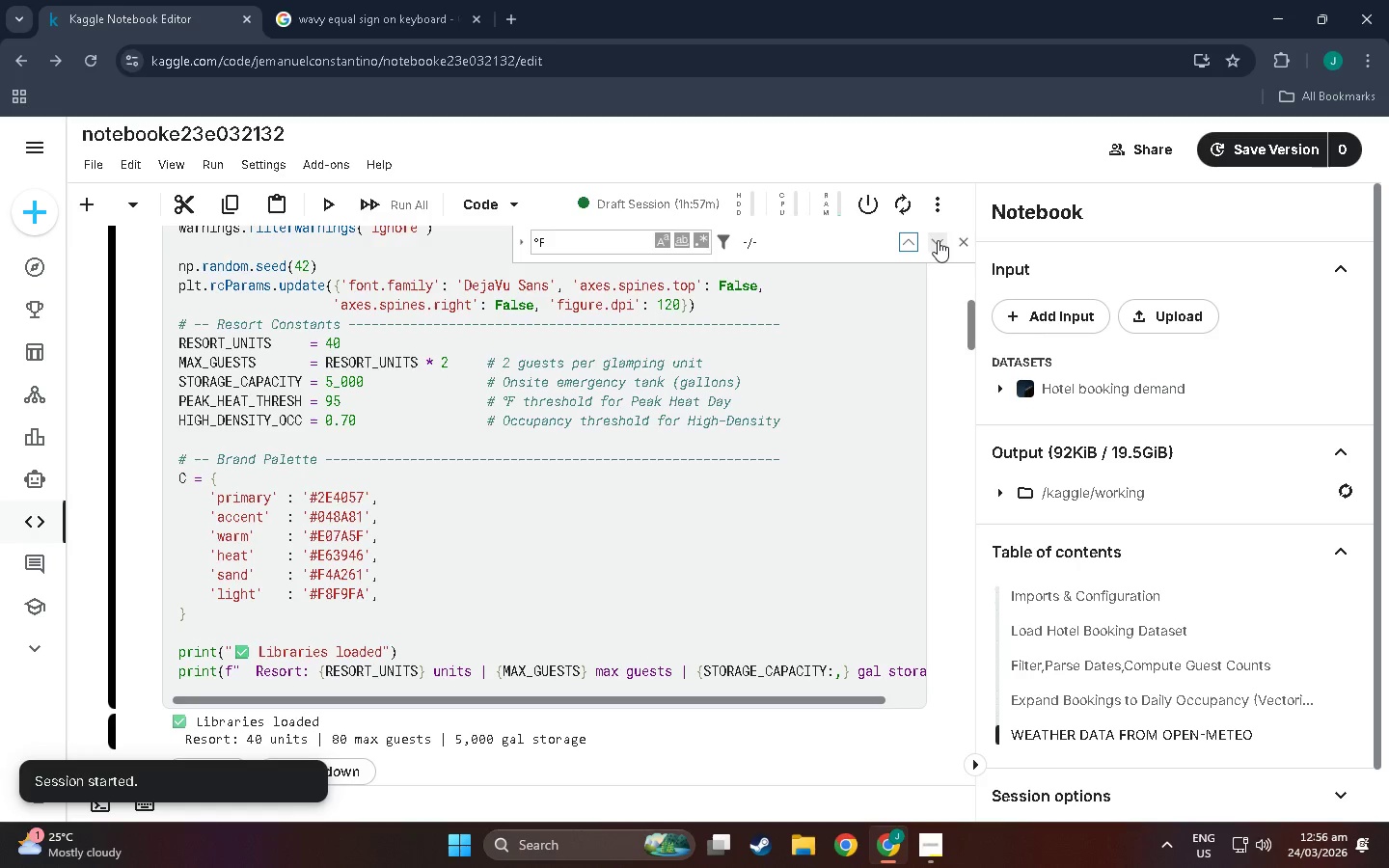 
left_click([938, 240])
 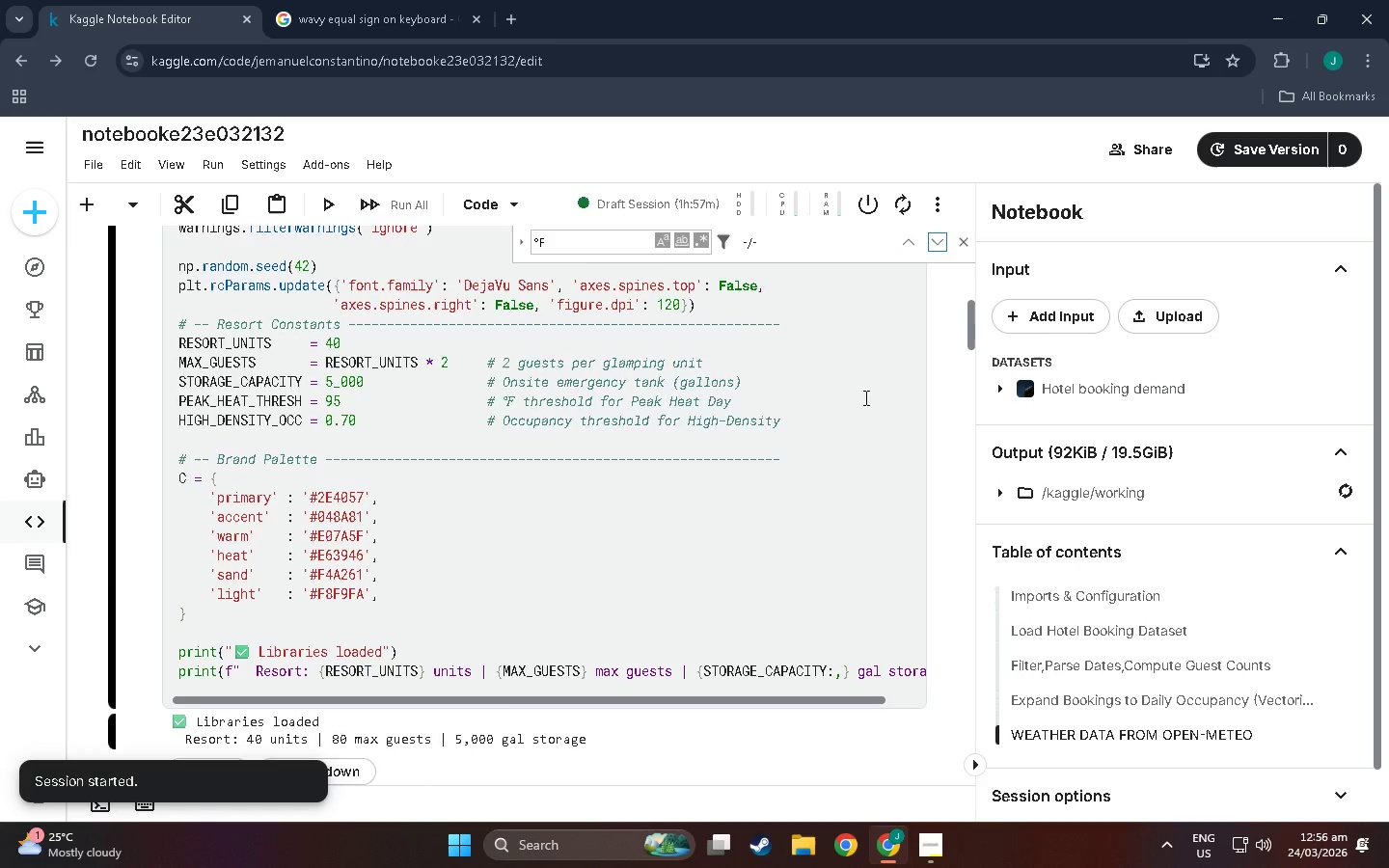 
scroll: coordinate [868, 648], scroll_direction: down, amount: 14.0
 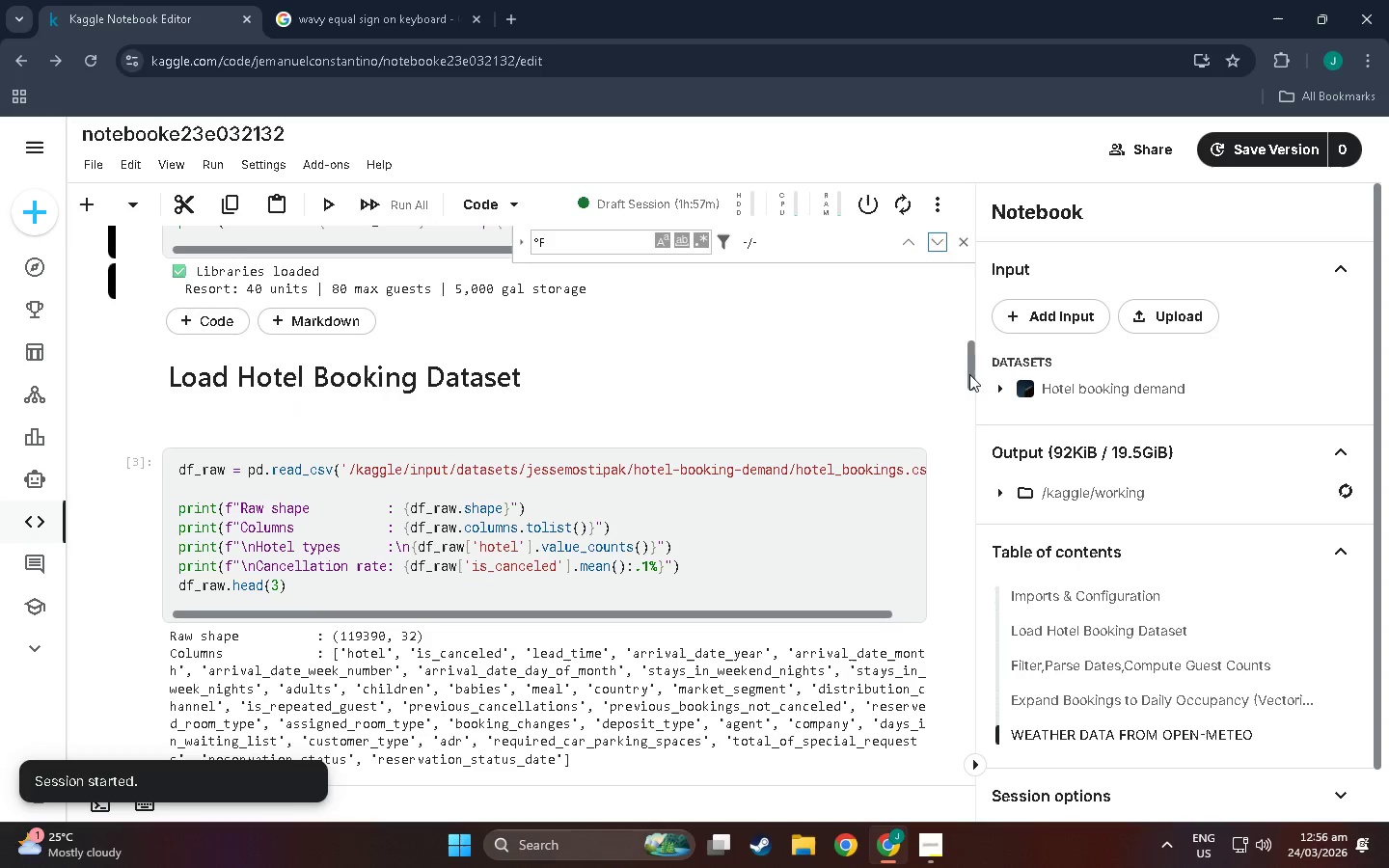 
left_click_drag(start_coordinate=[969, 374], to_coordinate=[973, 771])
 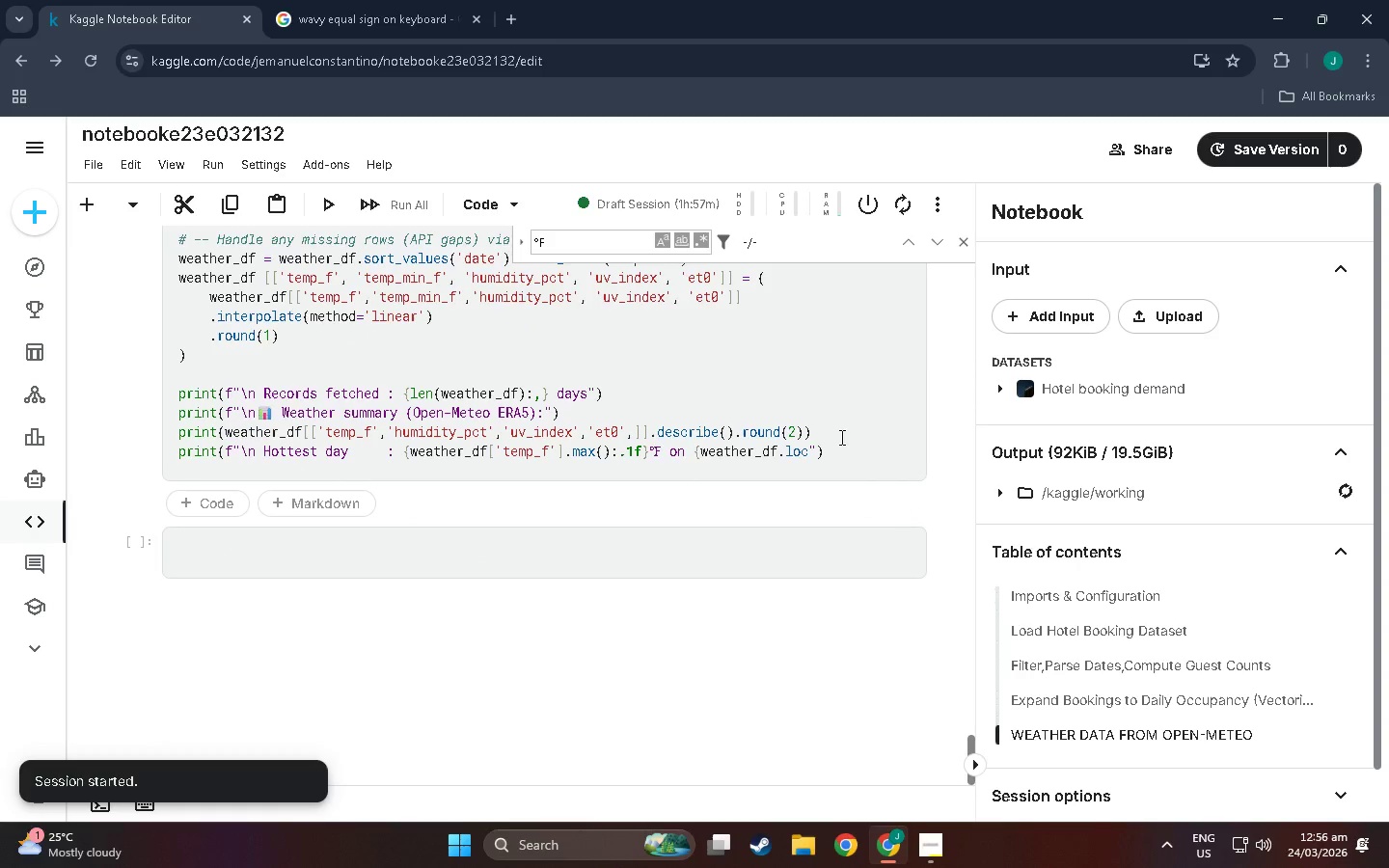 
left_click([829, 437])
 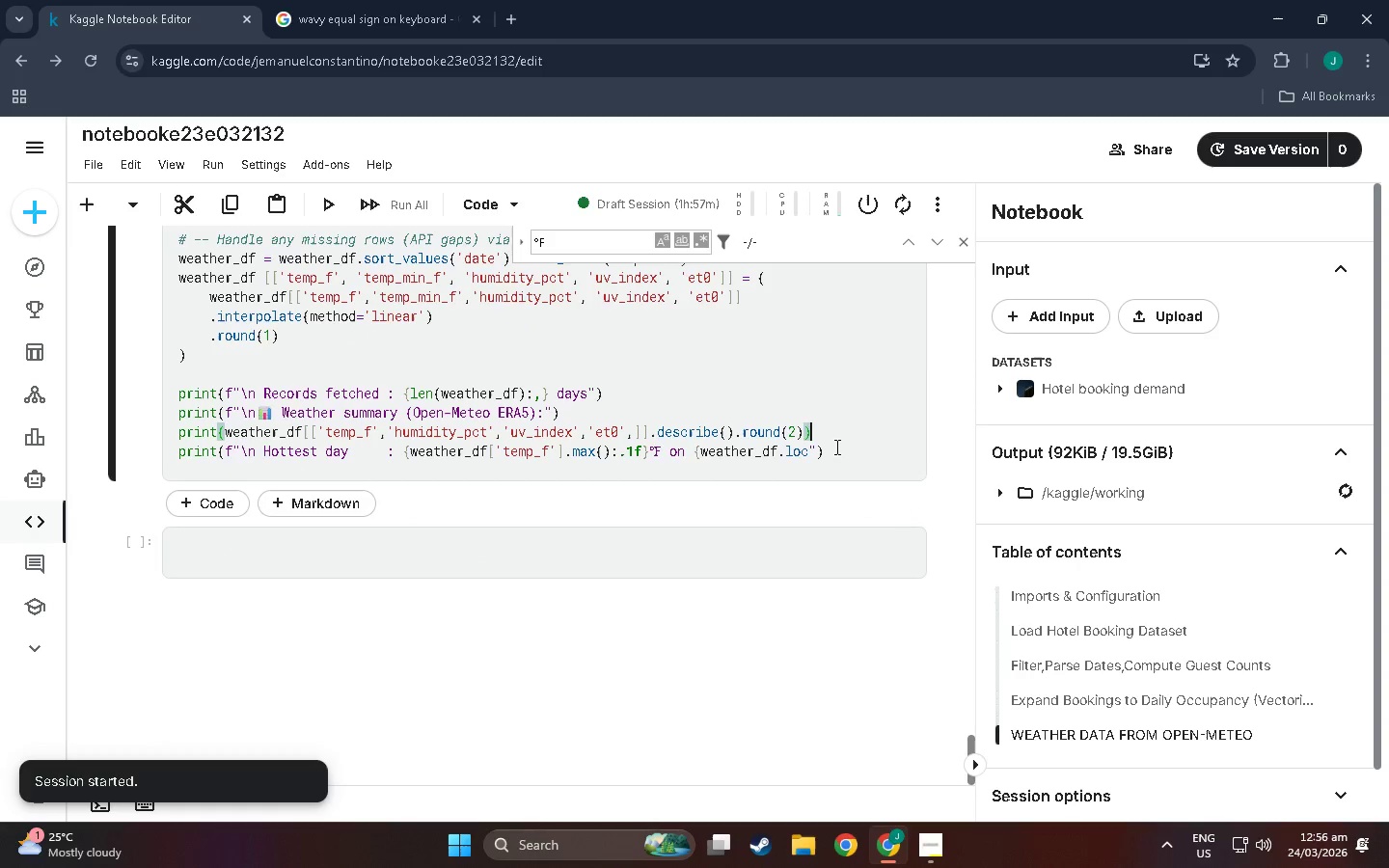 
left_click([840, 447])
 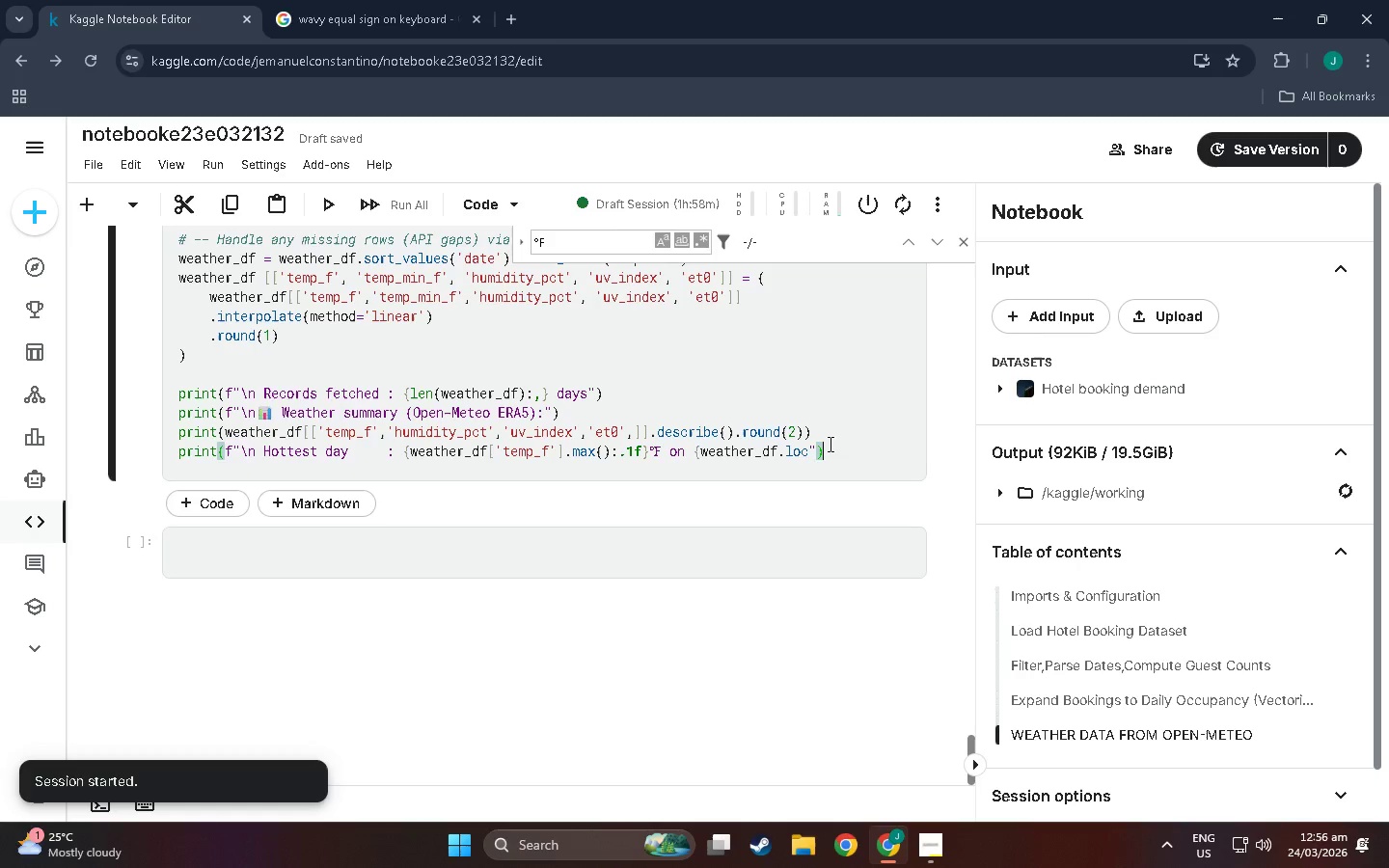 
wait(25.8)
 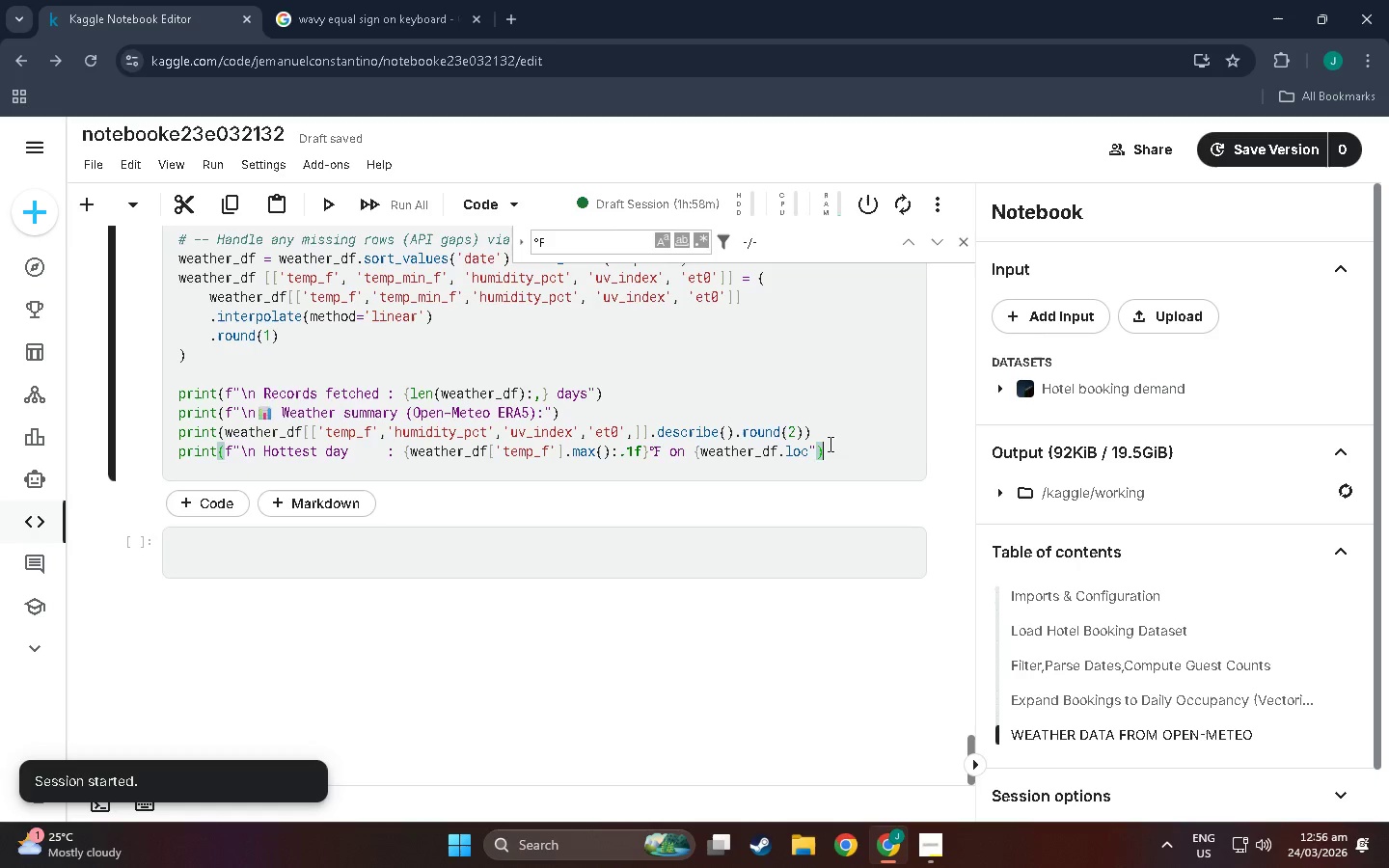 
left_click([806, 449])
 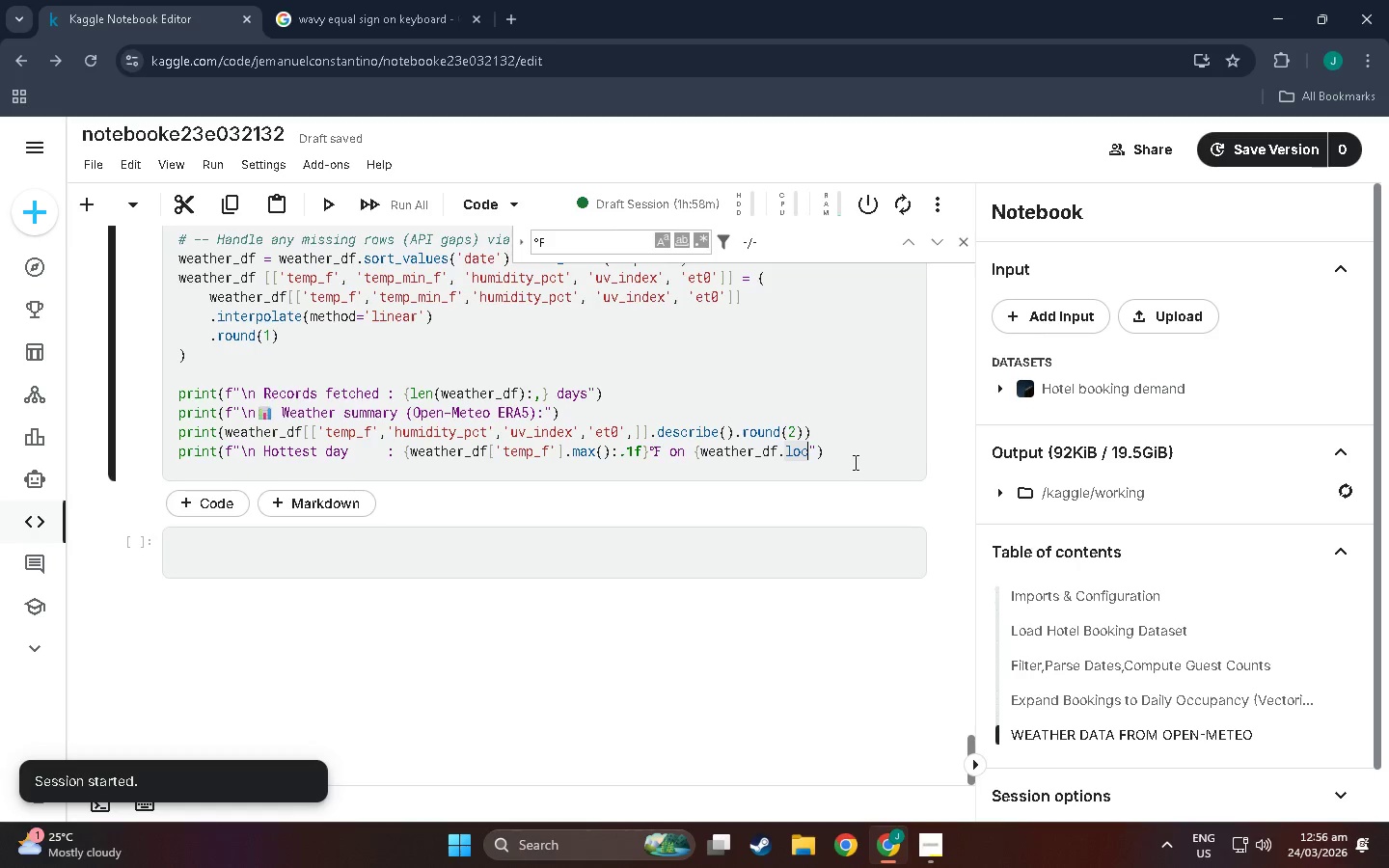 
type([weather_df['temp_f)
 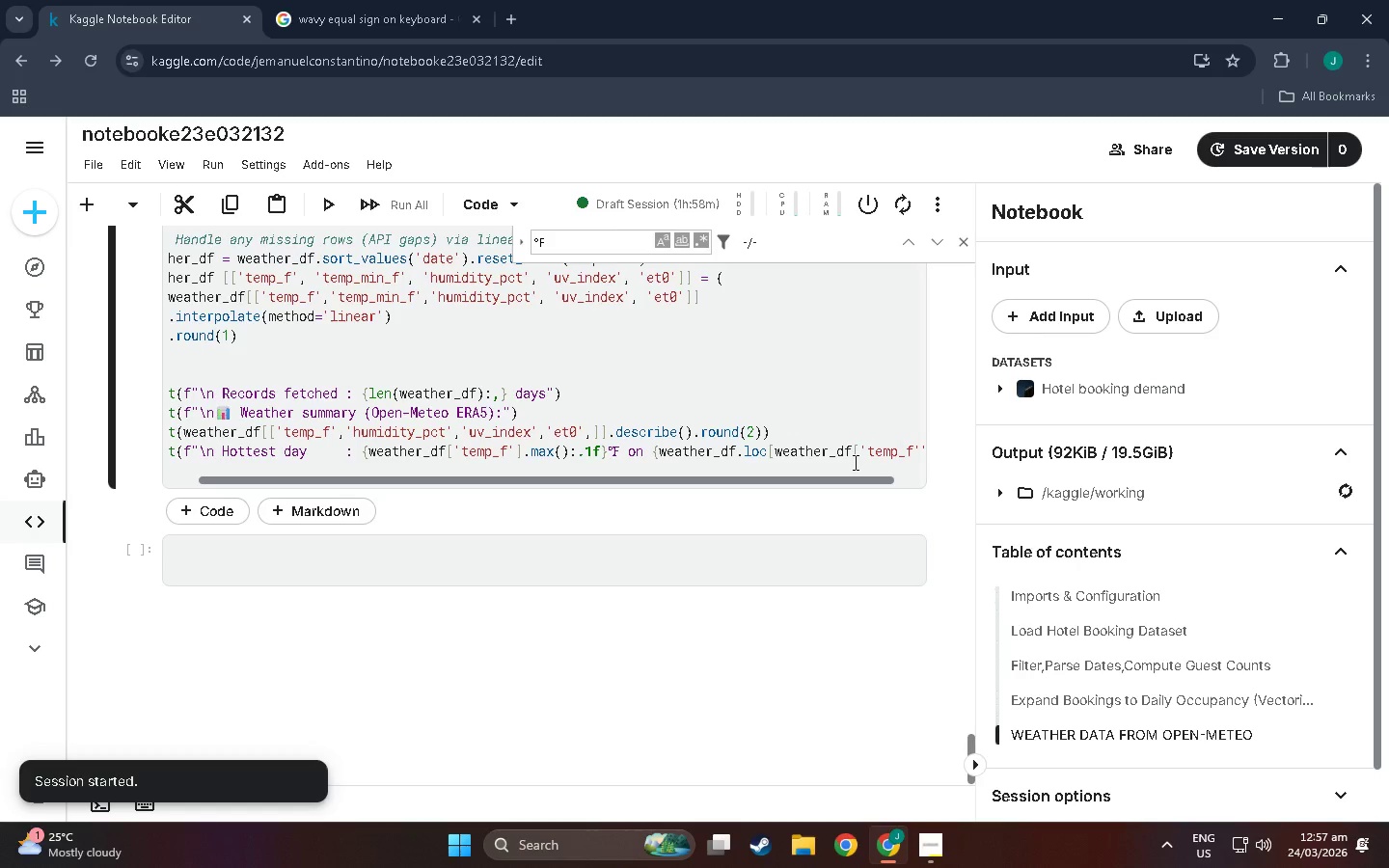 
key(ArrowRight)
 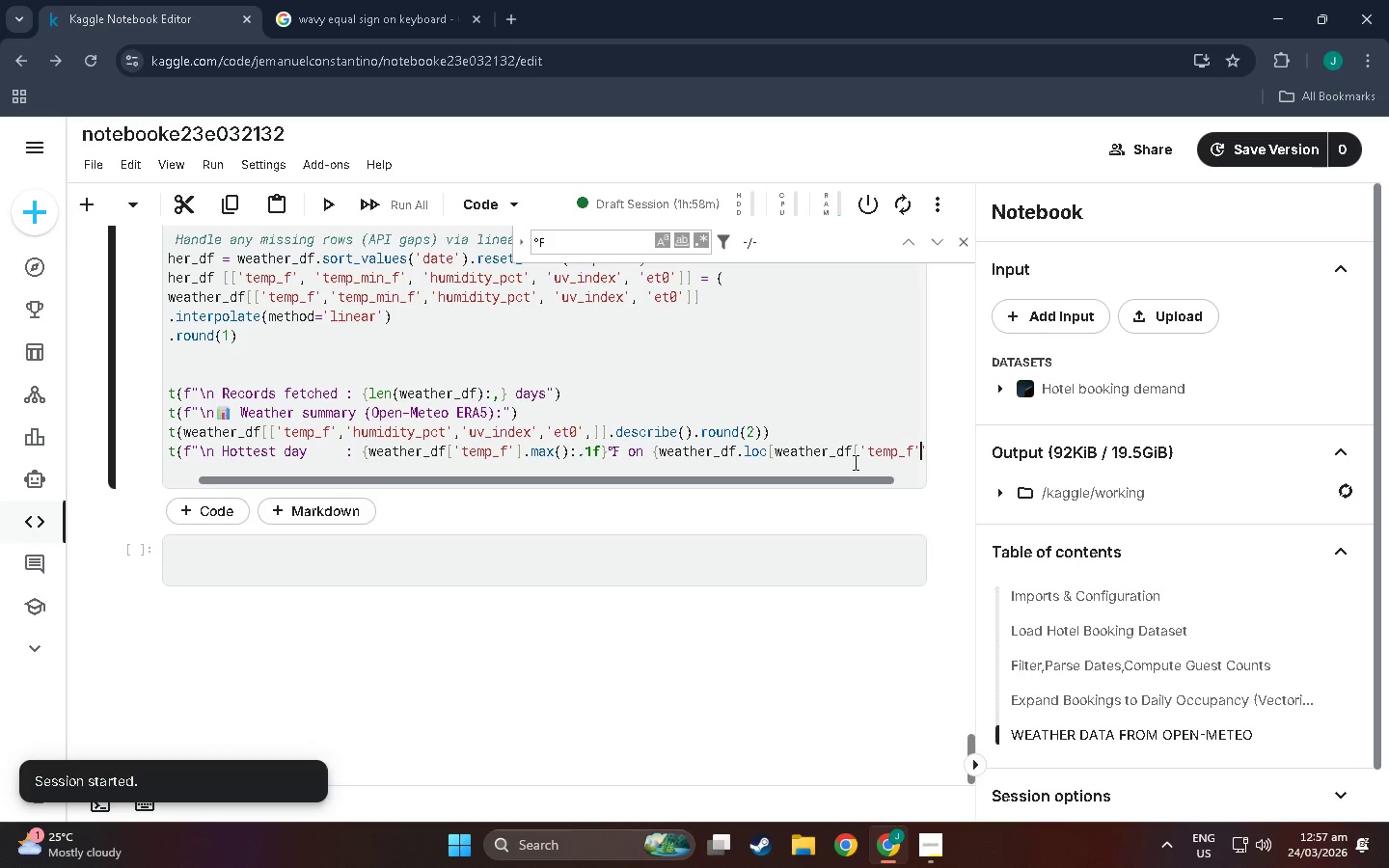 
hold_key(key=ShiftLeft, duration=0.33)
 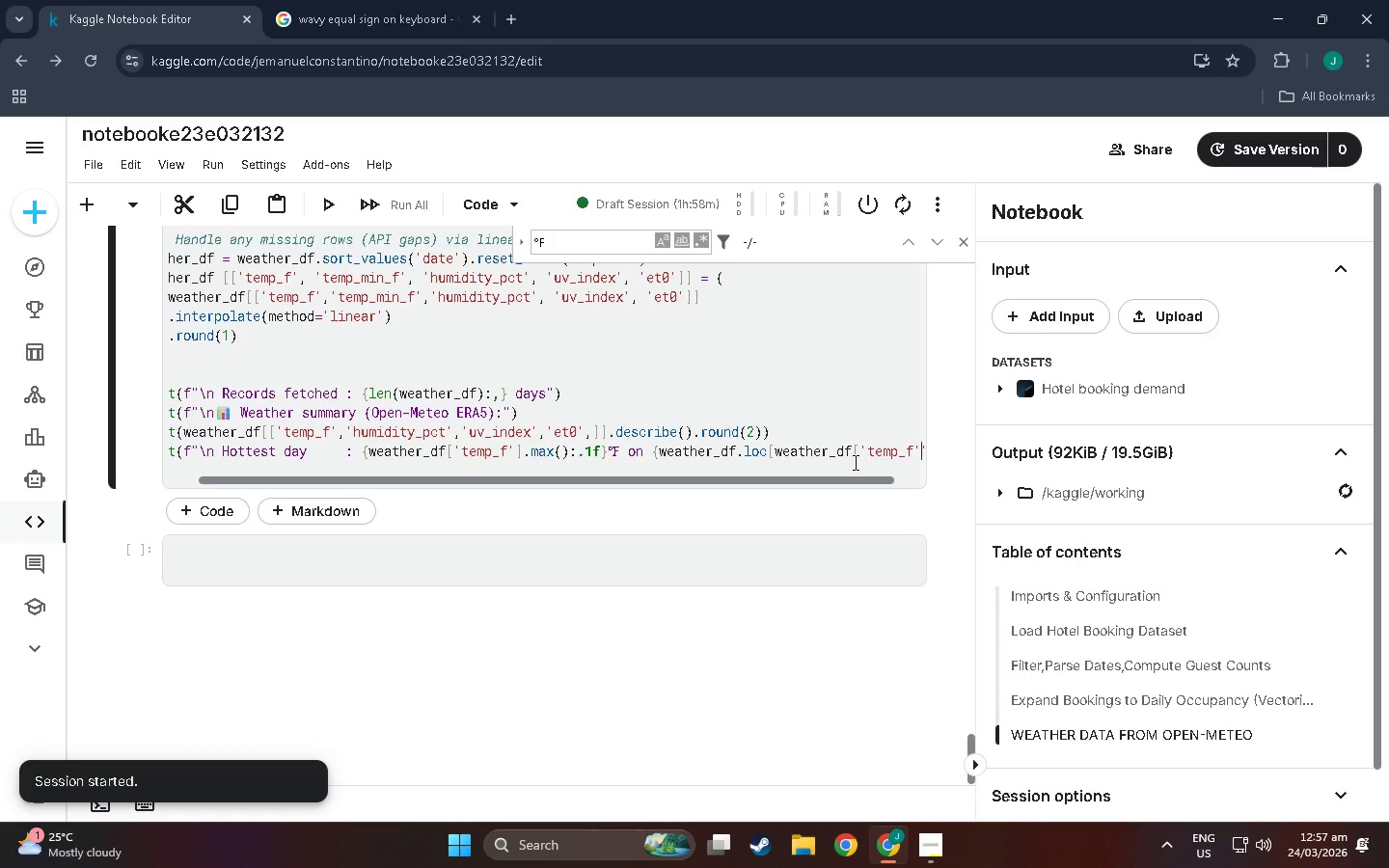 
type(].idxmax(),')
key(Backspace)
type( 'date)
 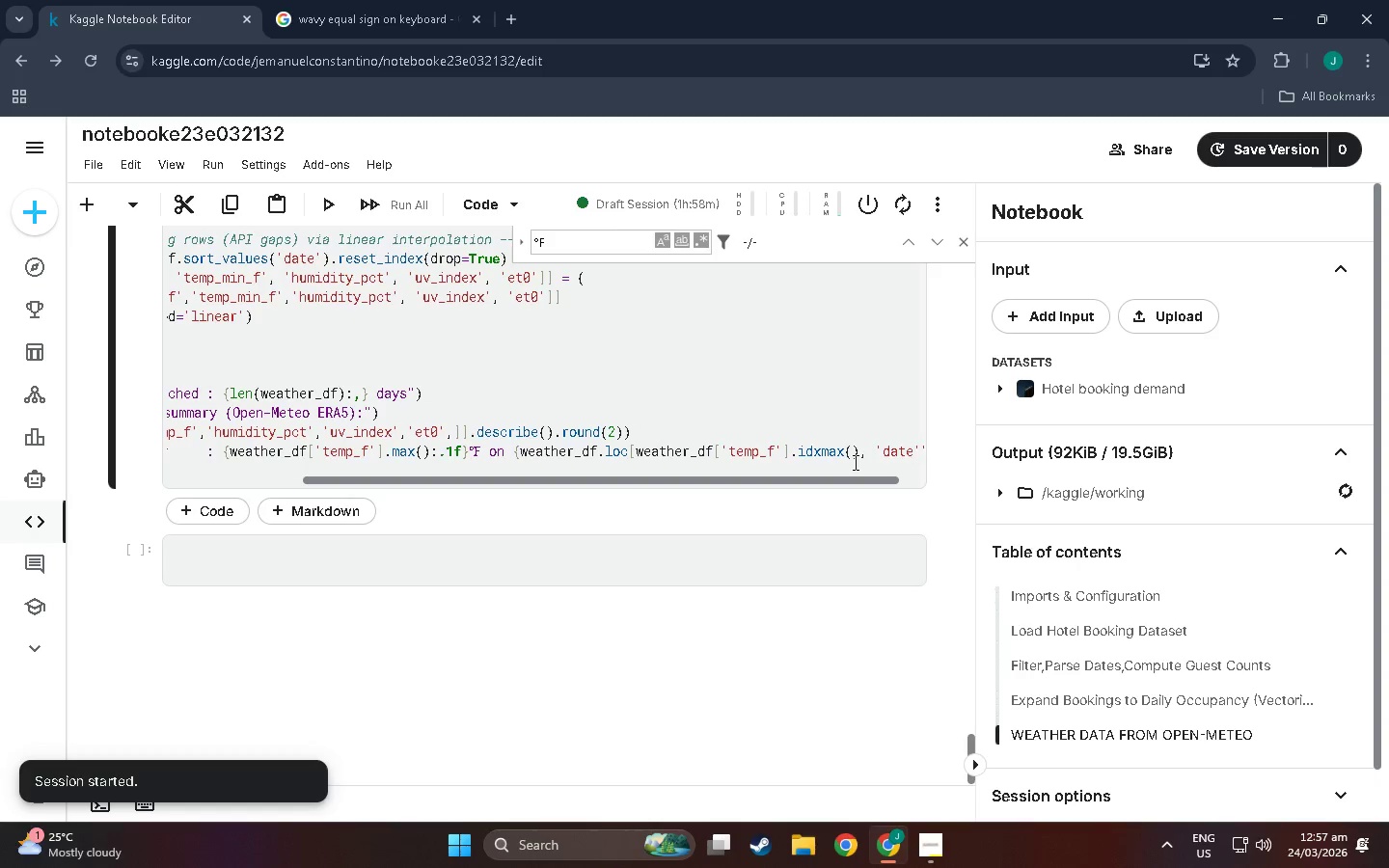 
key(ArrowRight)
 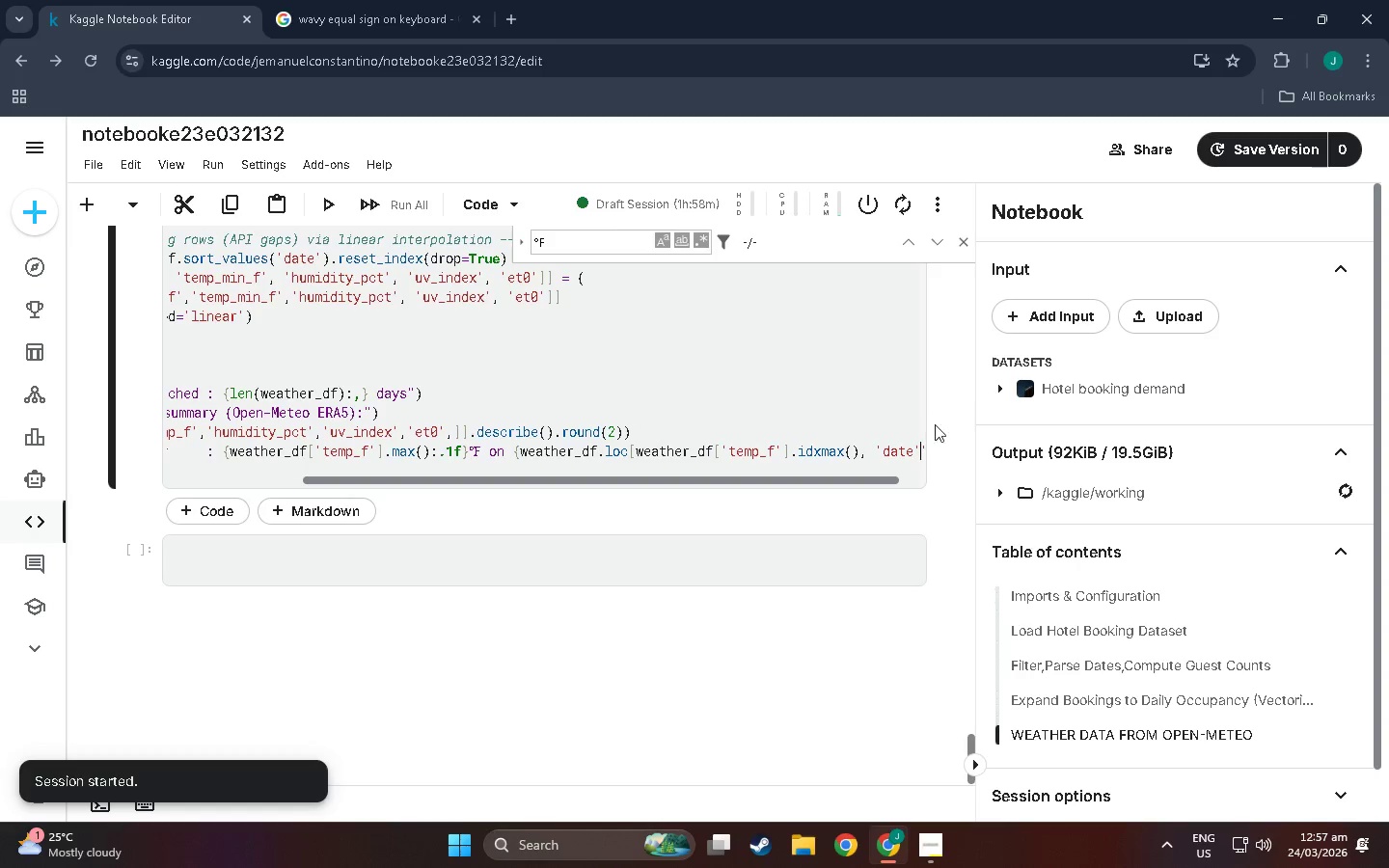 
left_click([912, 445])
 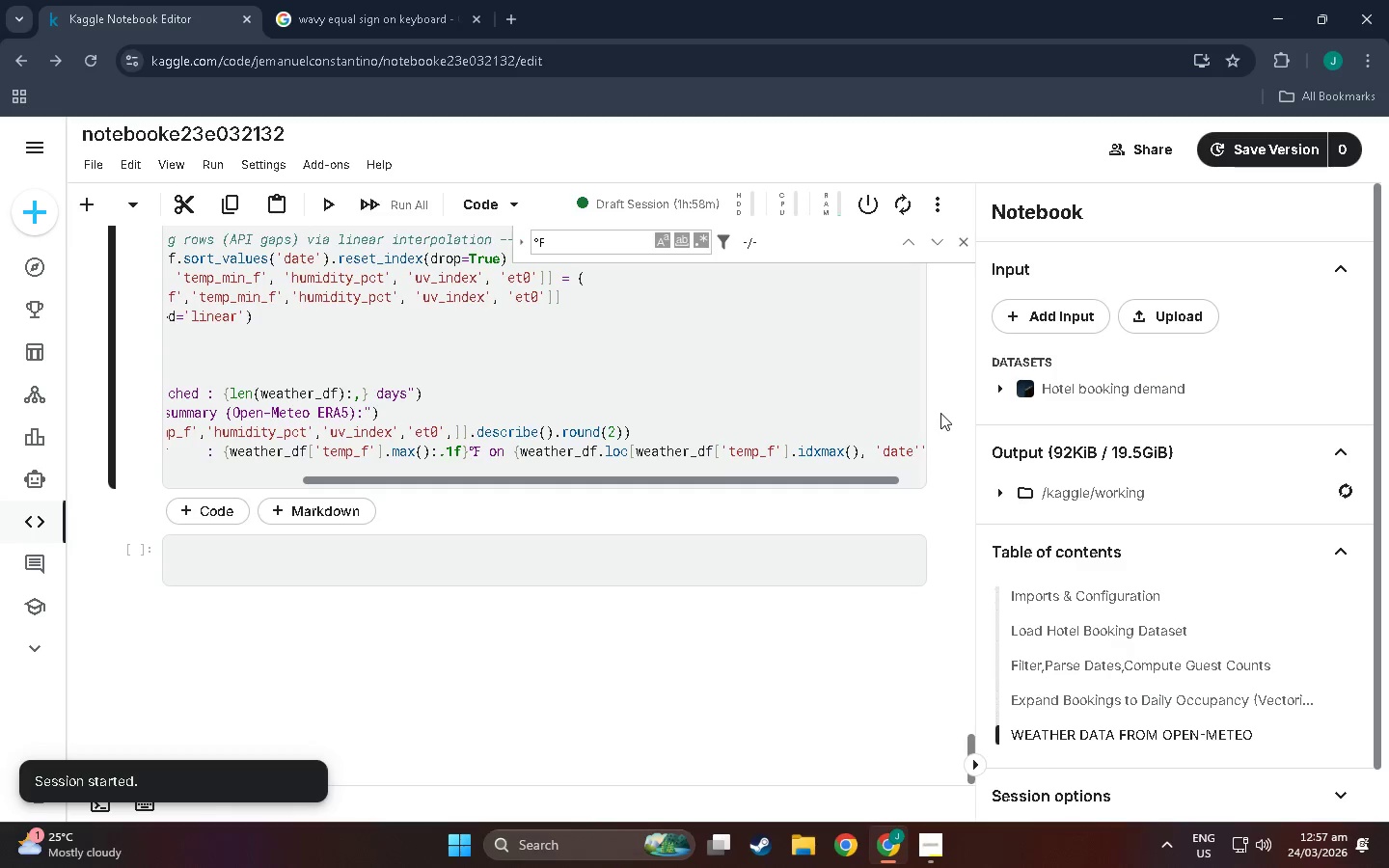 
key(BracketRight)
 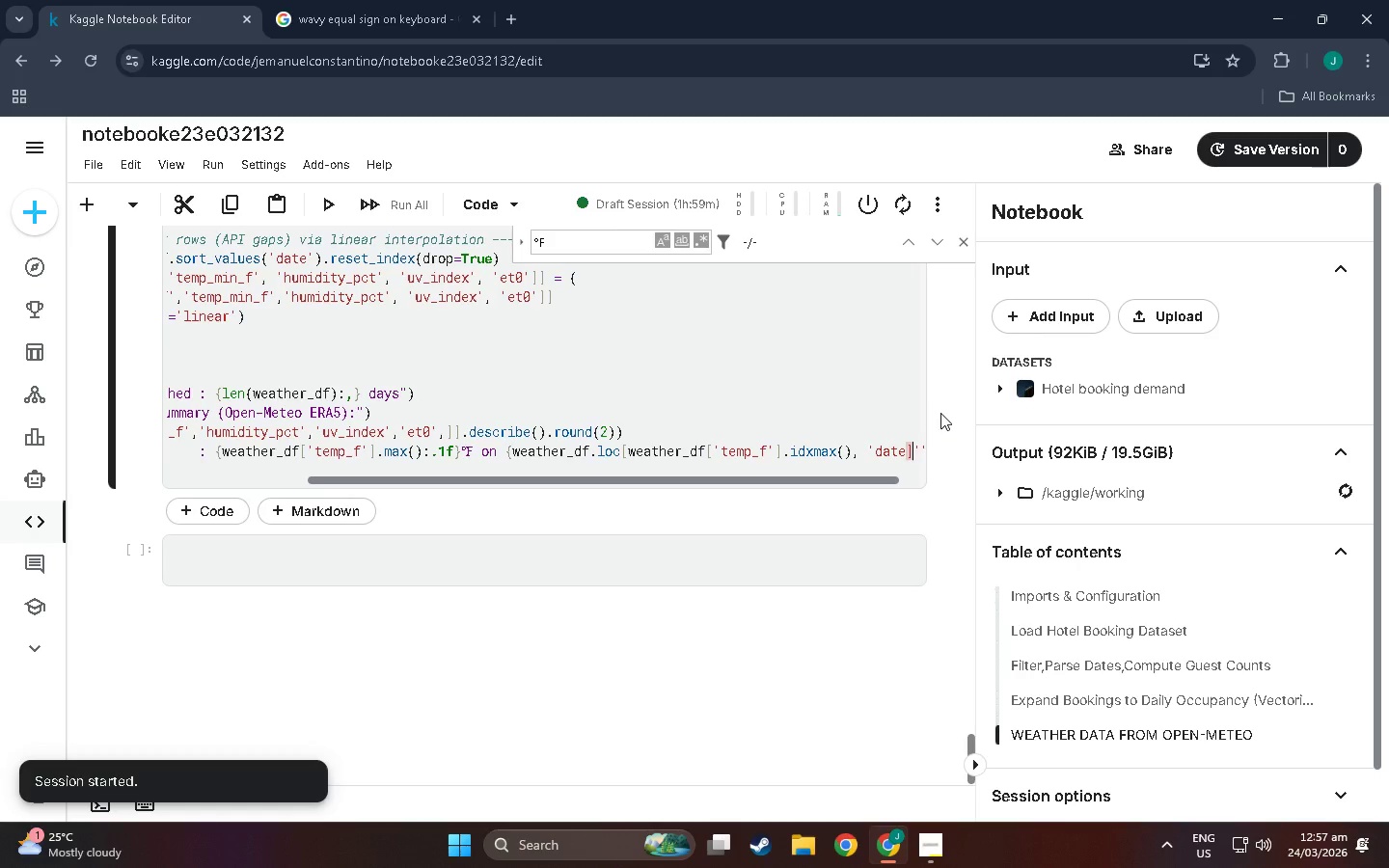 
wait(5.28)
 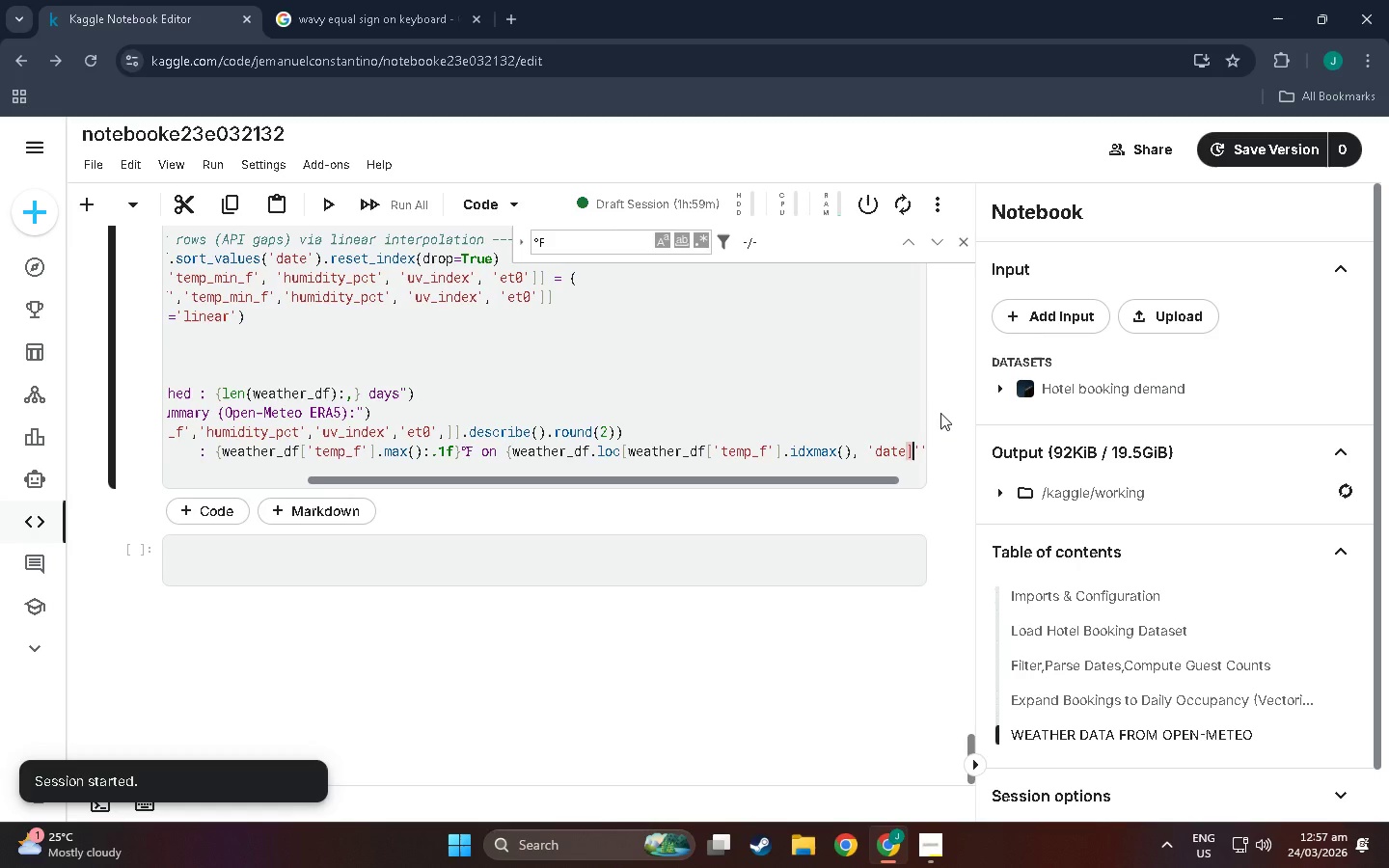 
type(.date()})
 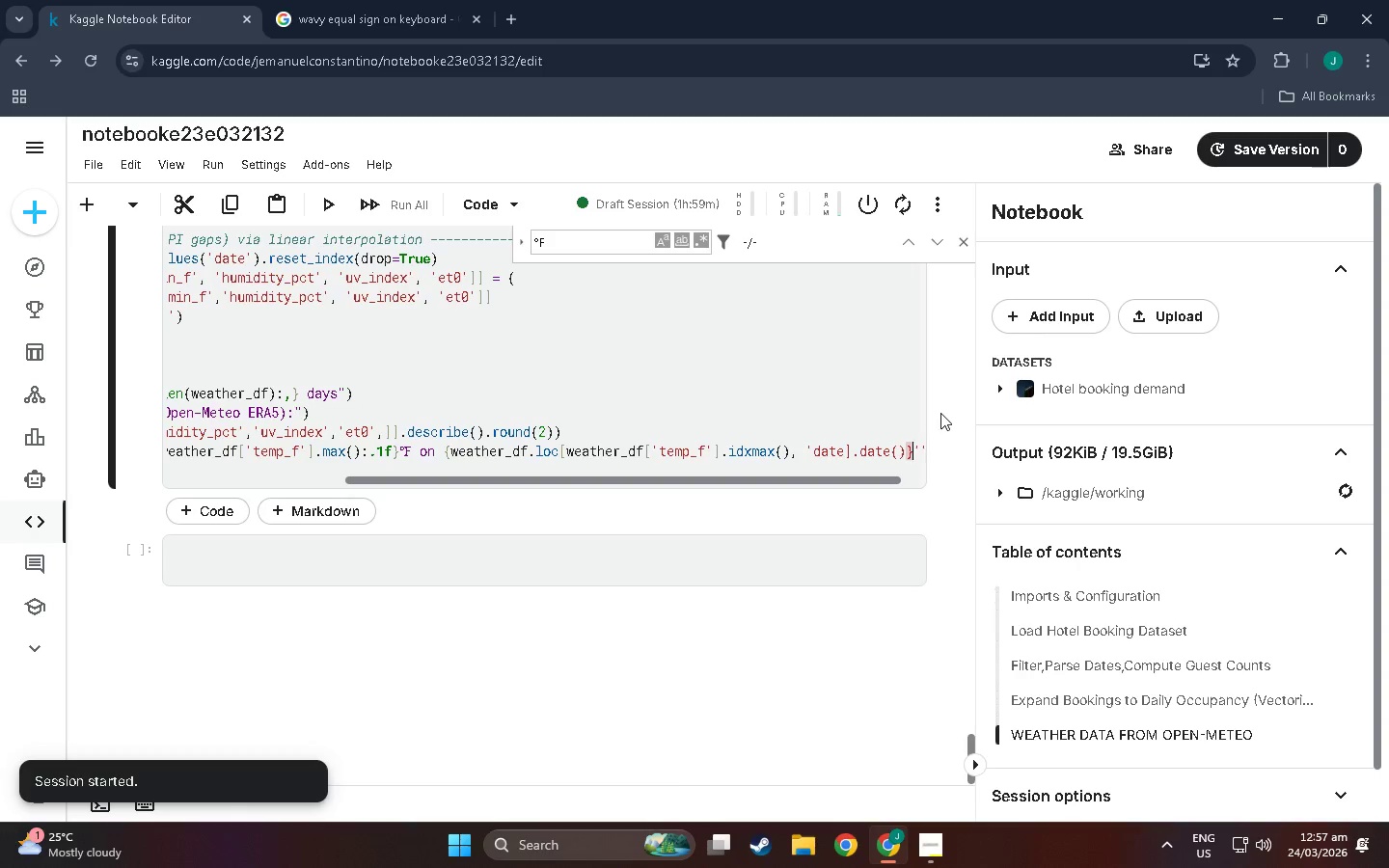 
key(ArrowRight)
 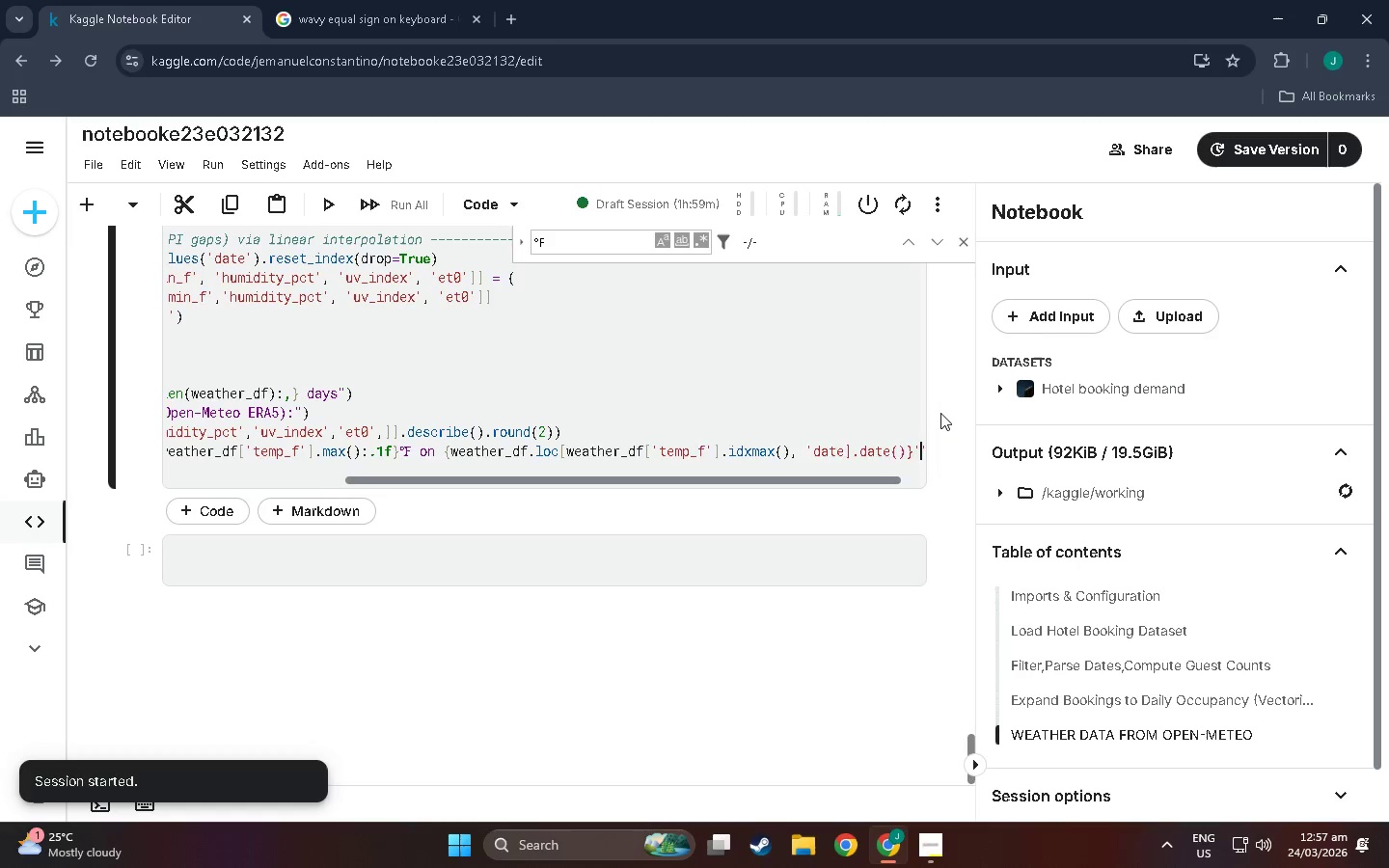 
key(ArrowRight)
 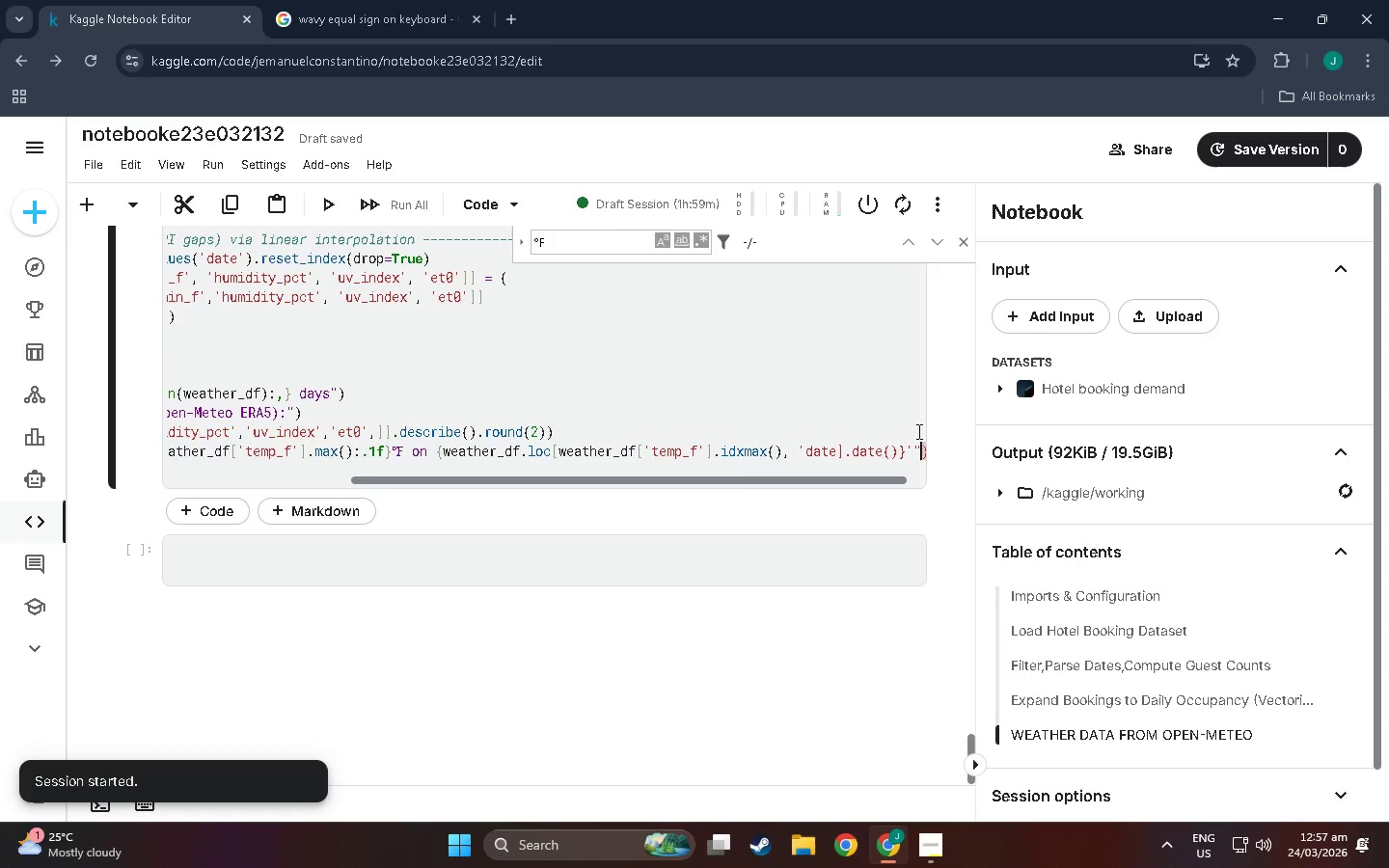 
left_click([911, 449])
 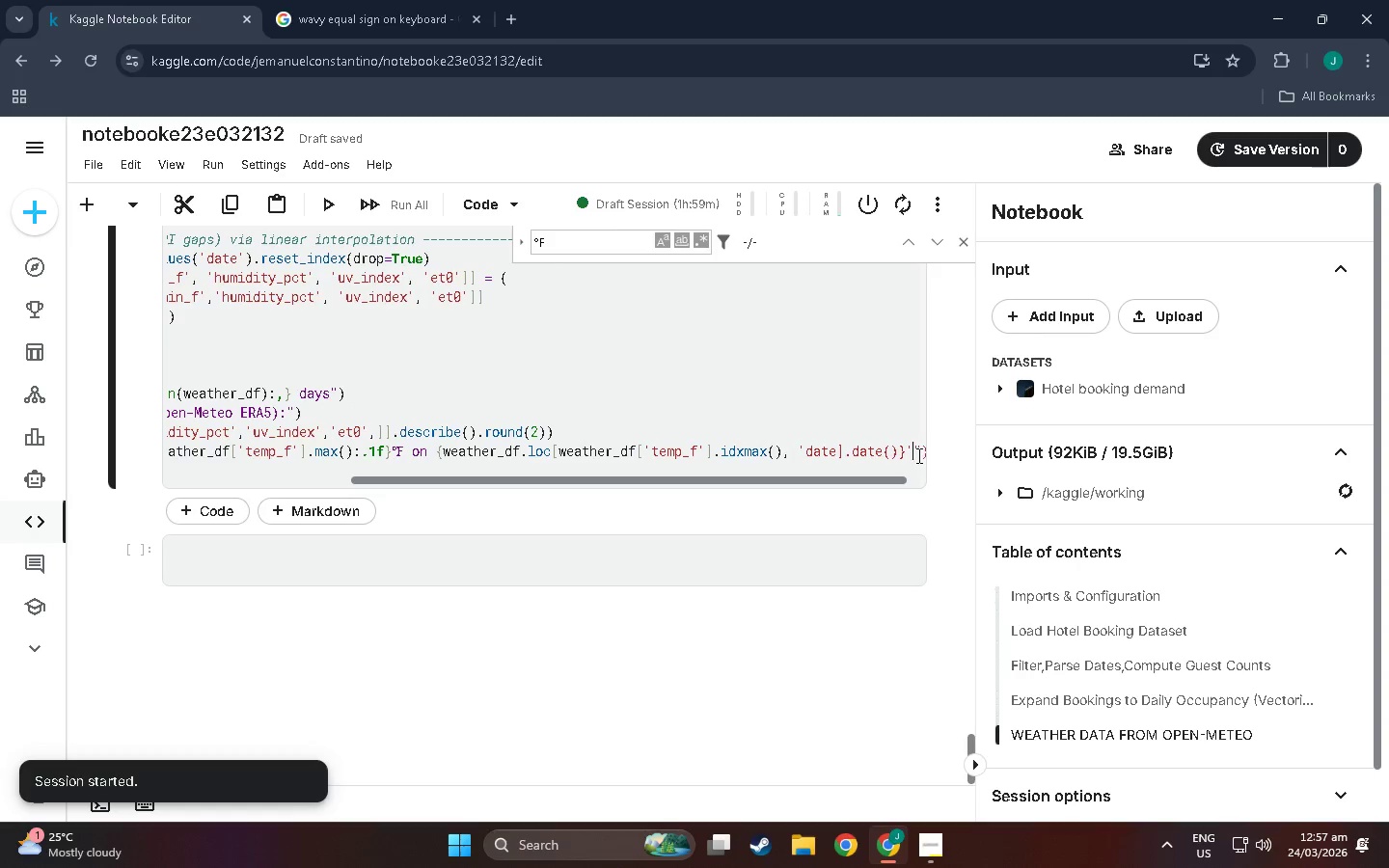 
key(Backspace)
 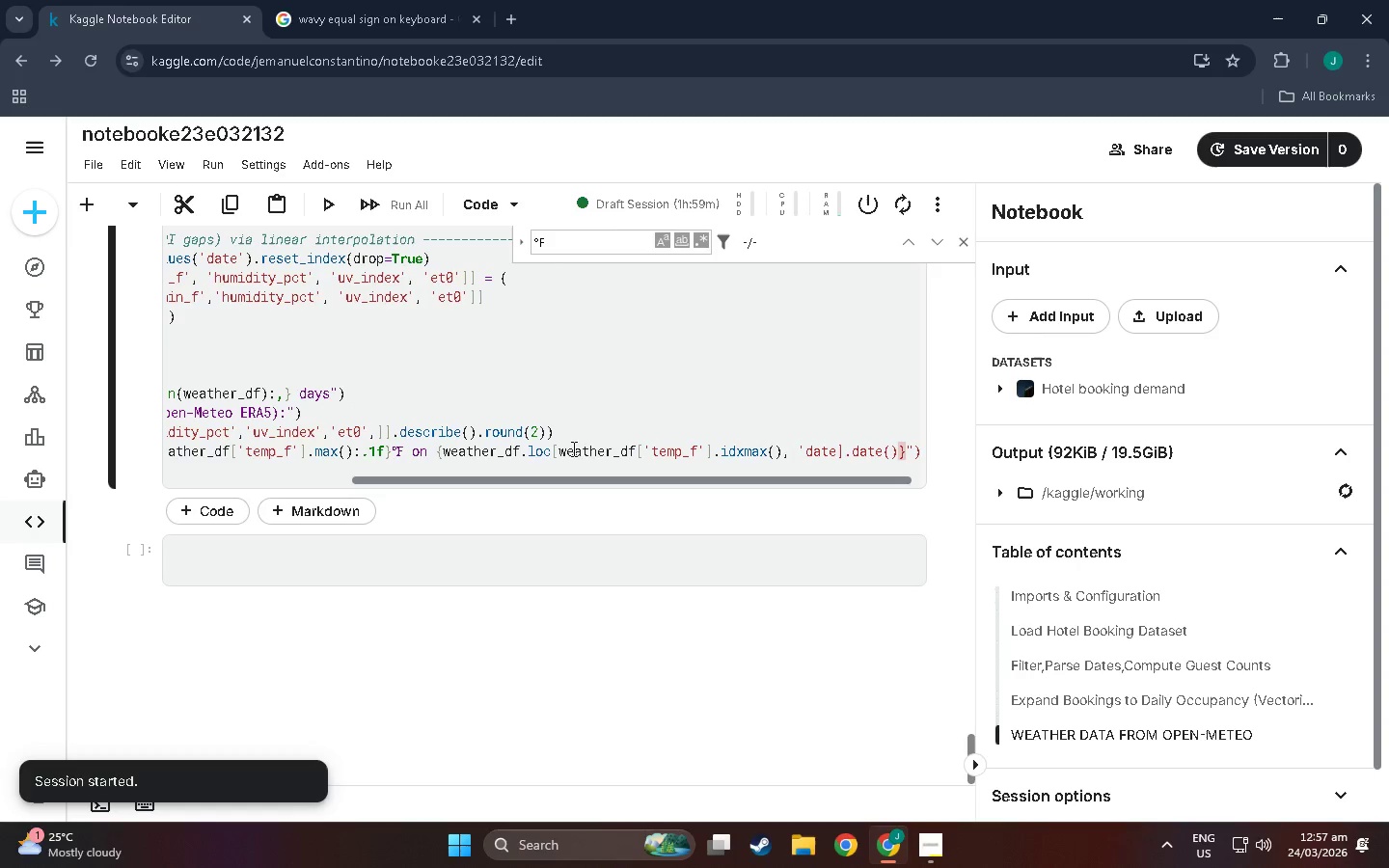 
left_click([354, 454])
 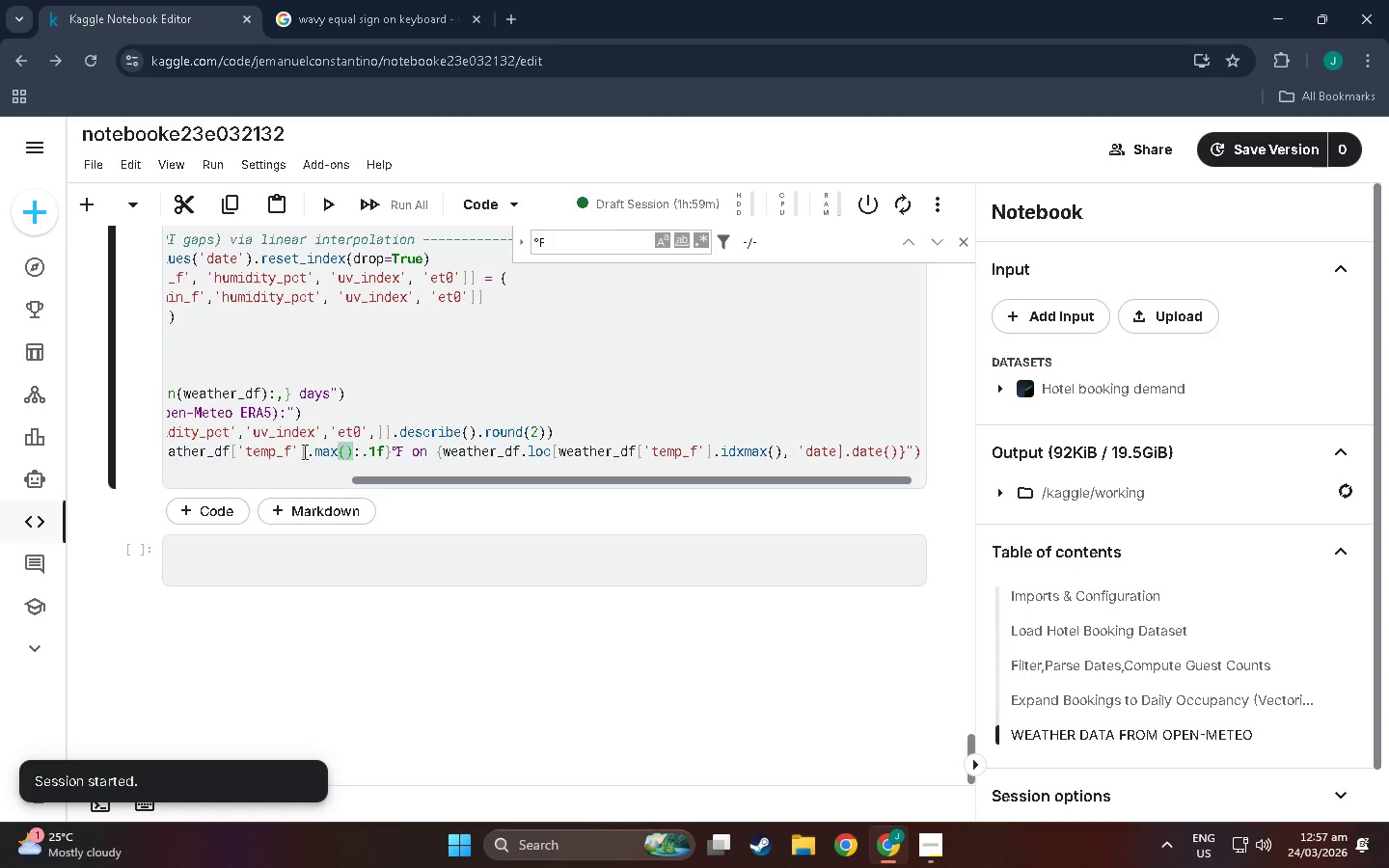 
left_click_drag(start_coordinate=[302, 451], to_coordinate=[325, 461])
 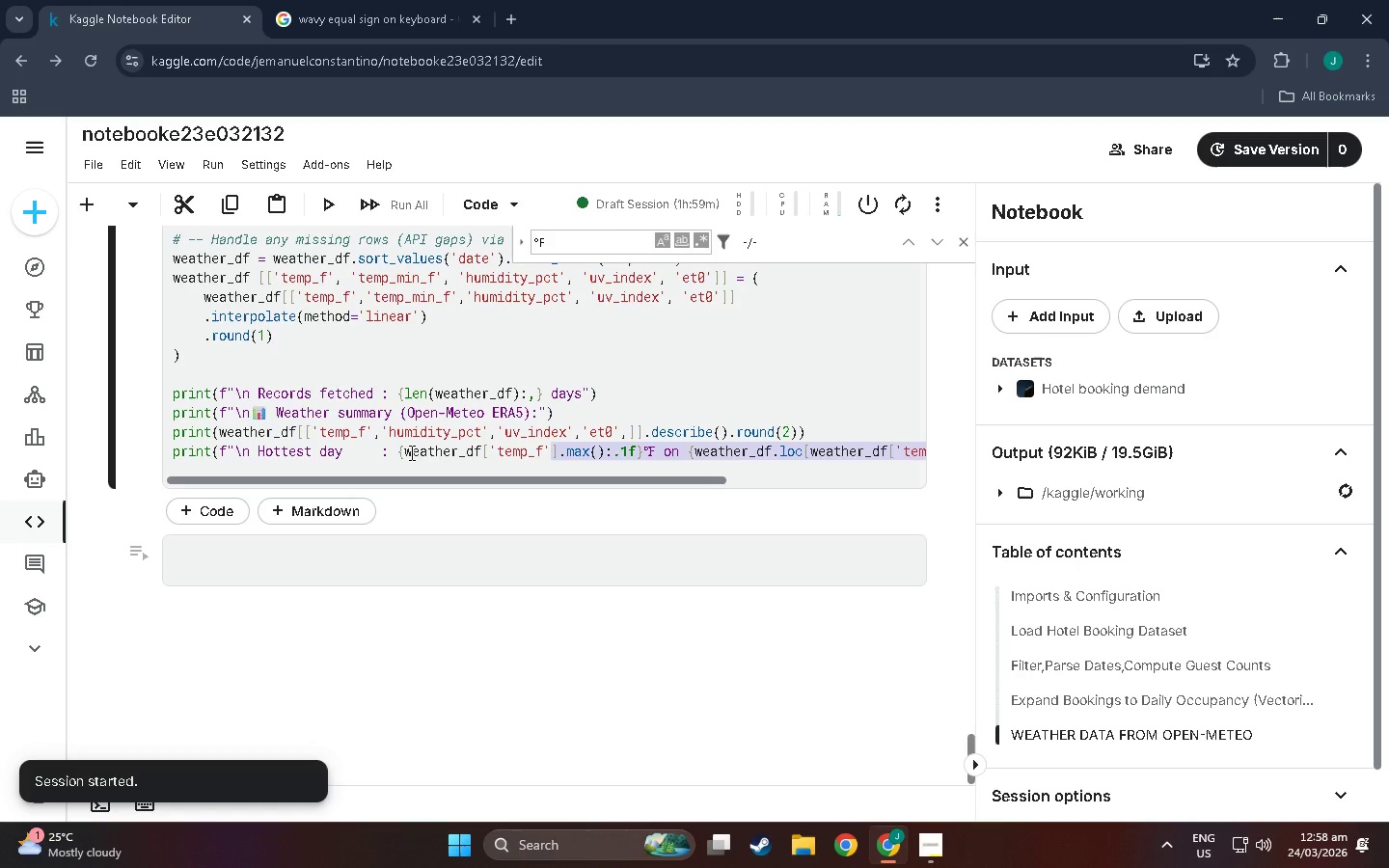 
wait(10.48)
 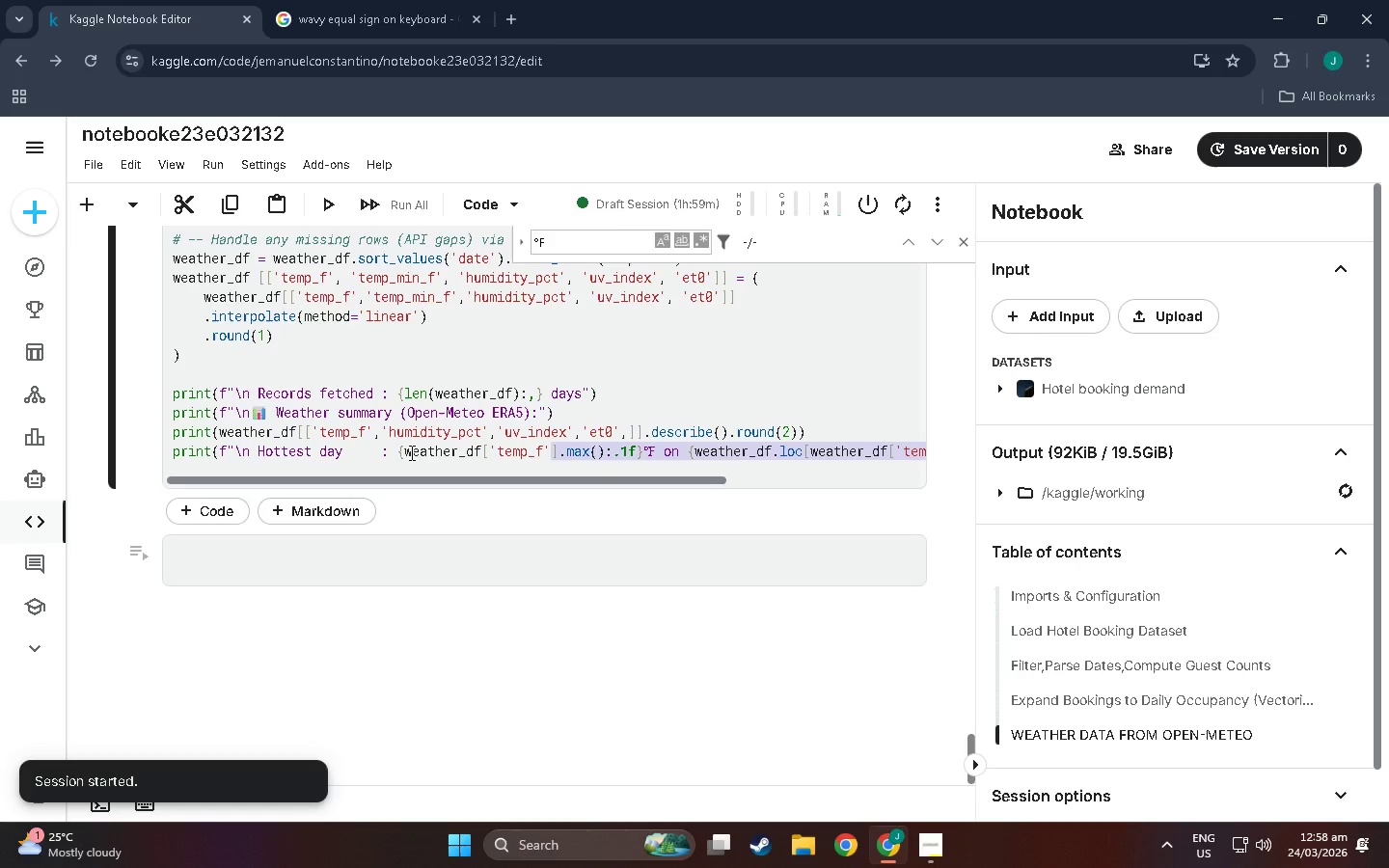 
left_click([558, 455])
 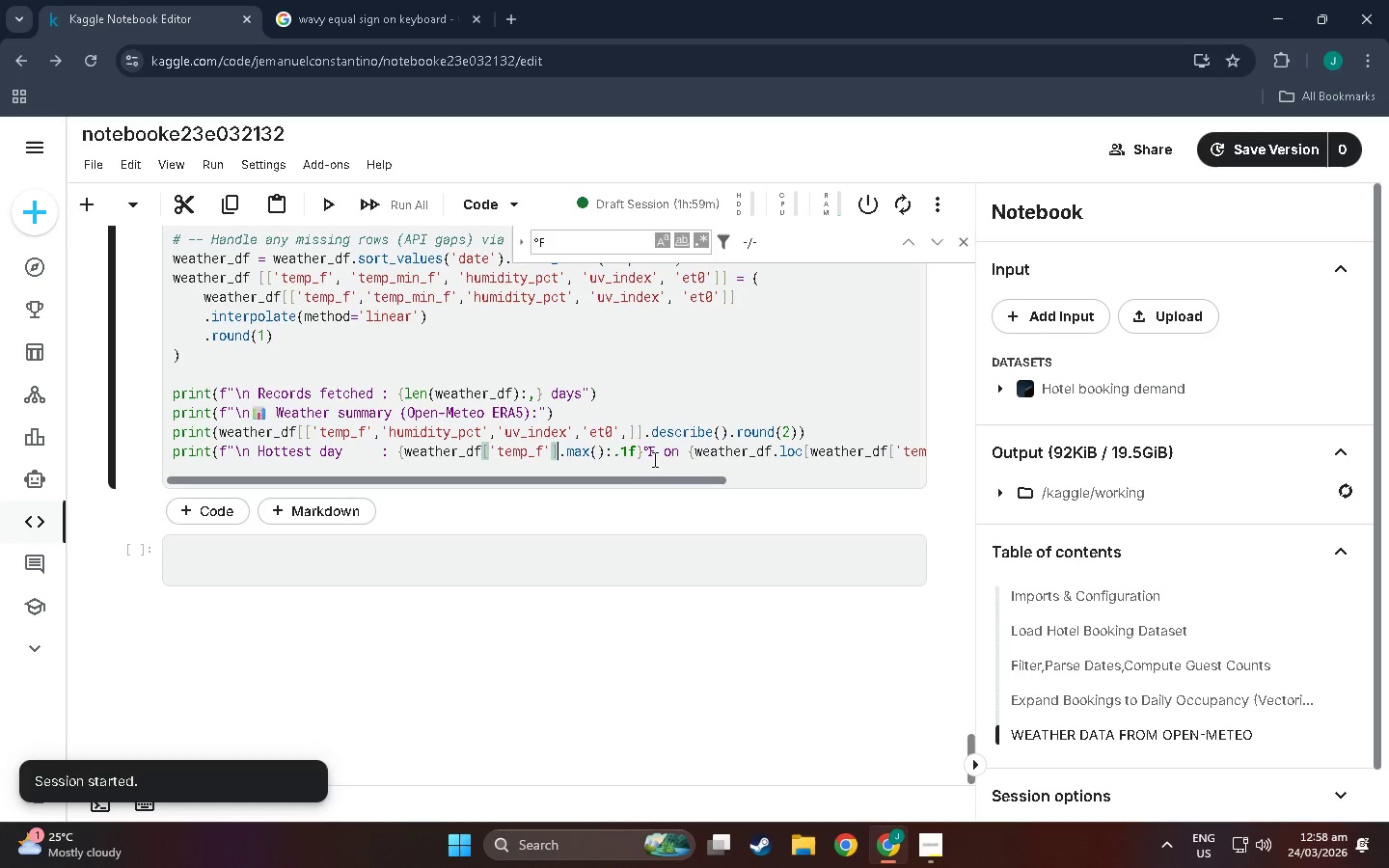 
wait(5.28)
 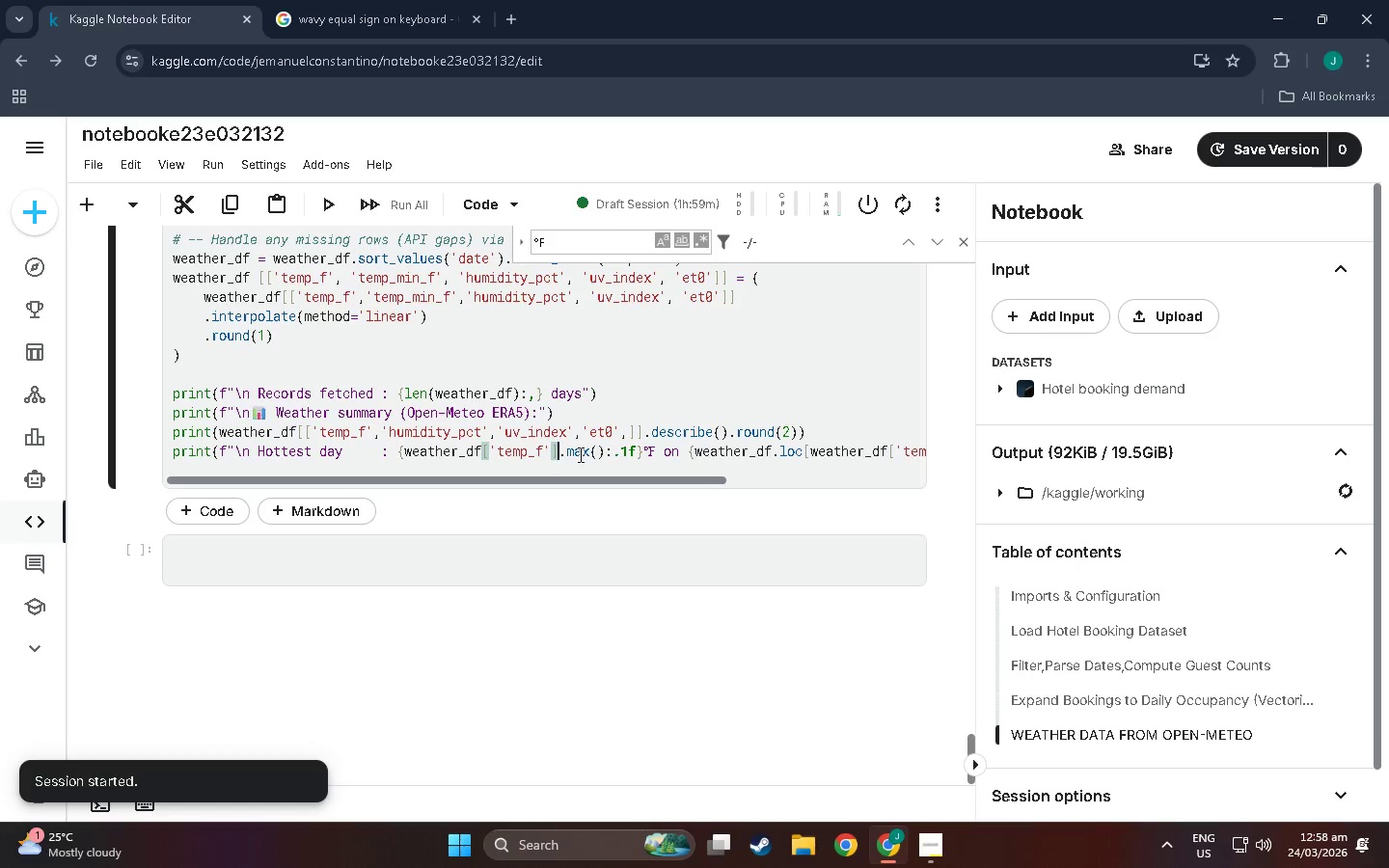 
left_click([644, 453])
 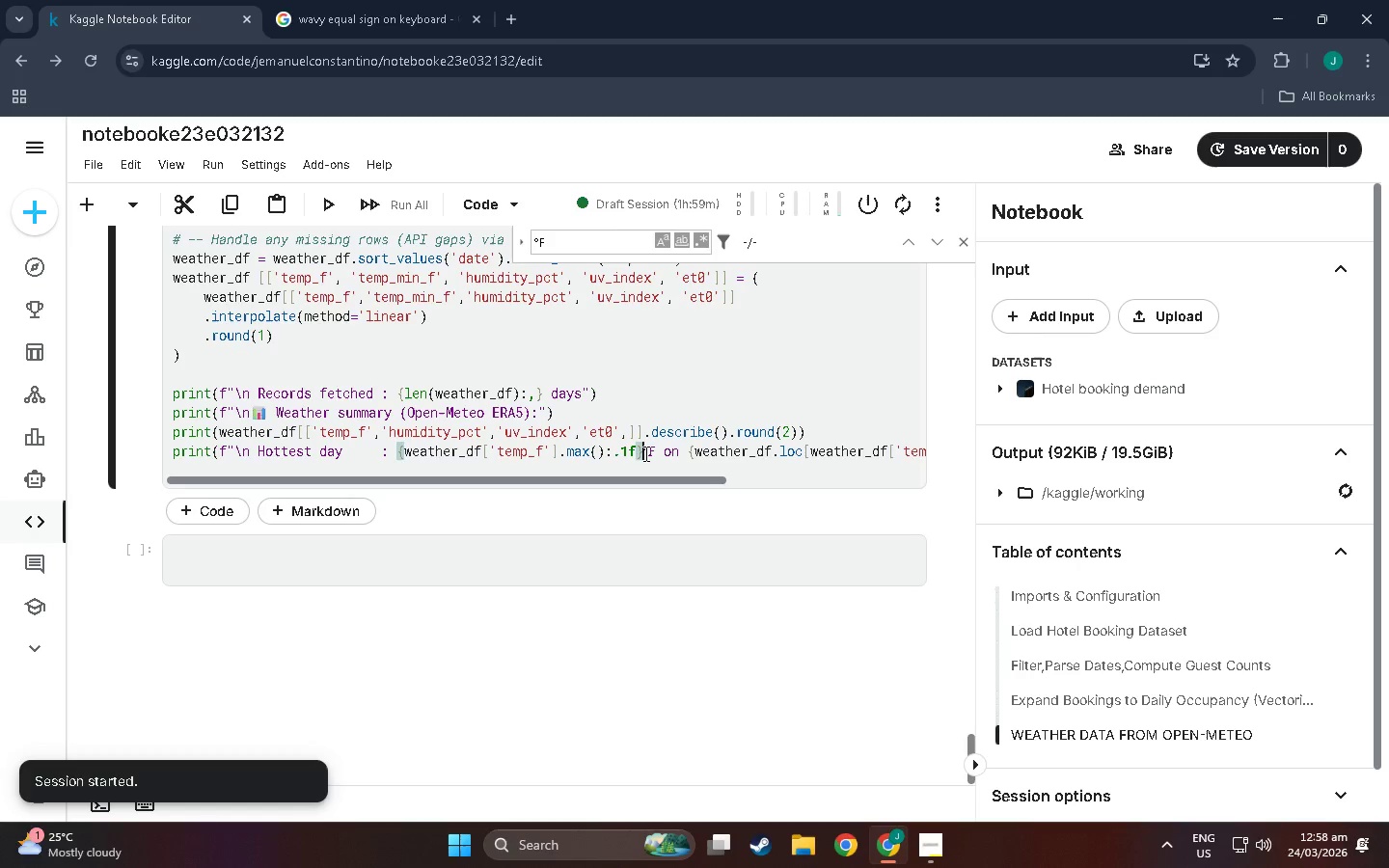 
left_click([694, 453])
 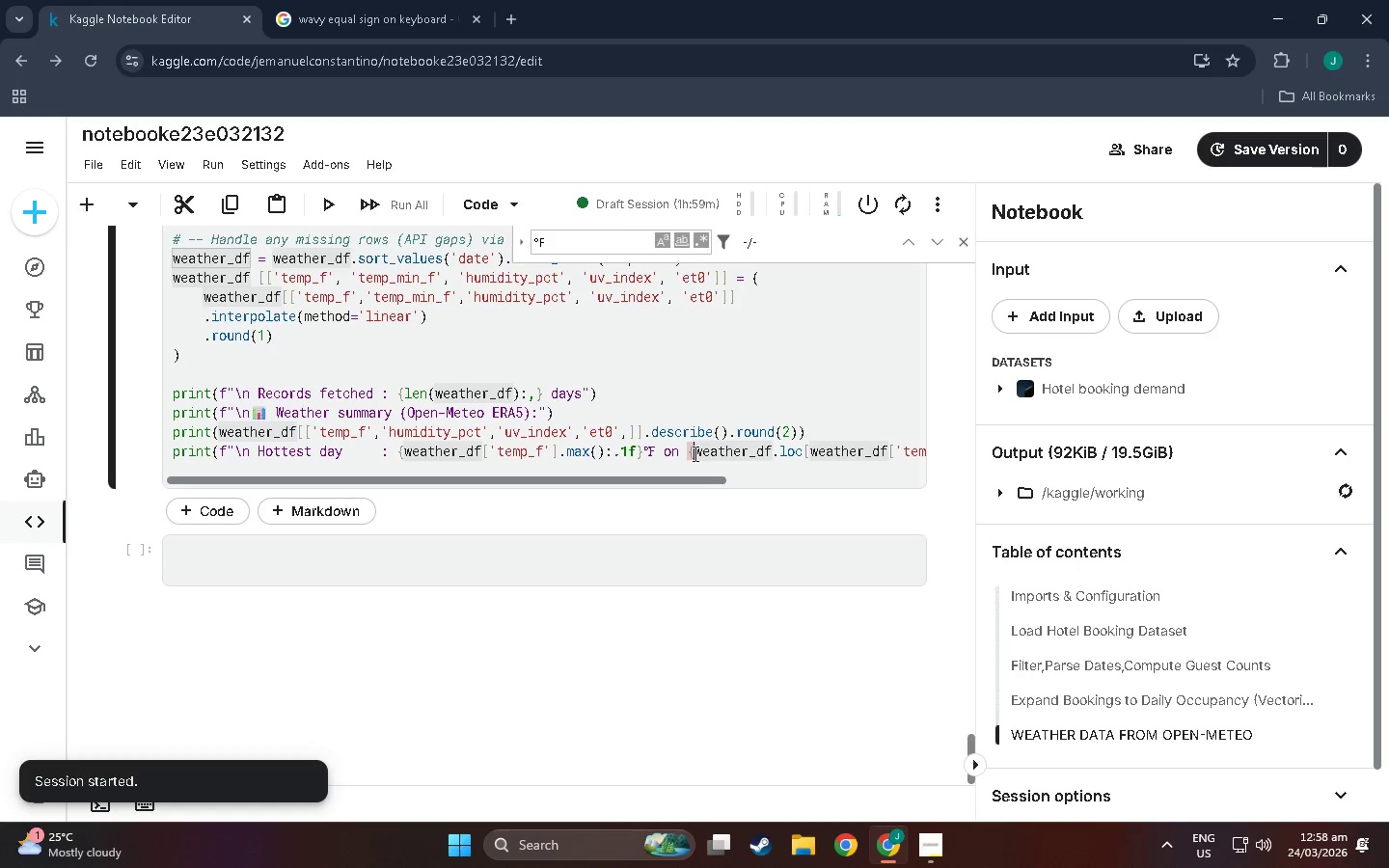 
left_click_drag(start_coordinate=[719, 453], to_coordinate=[731, 458])
 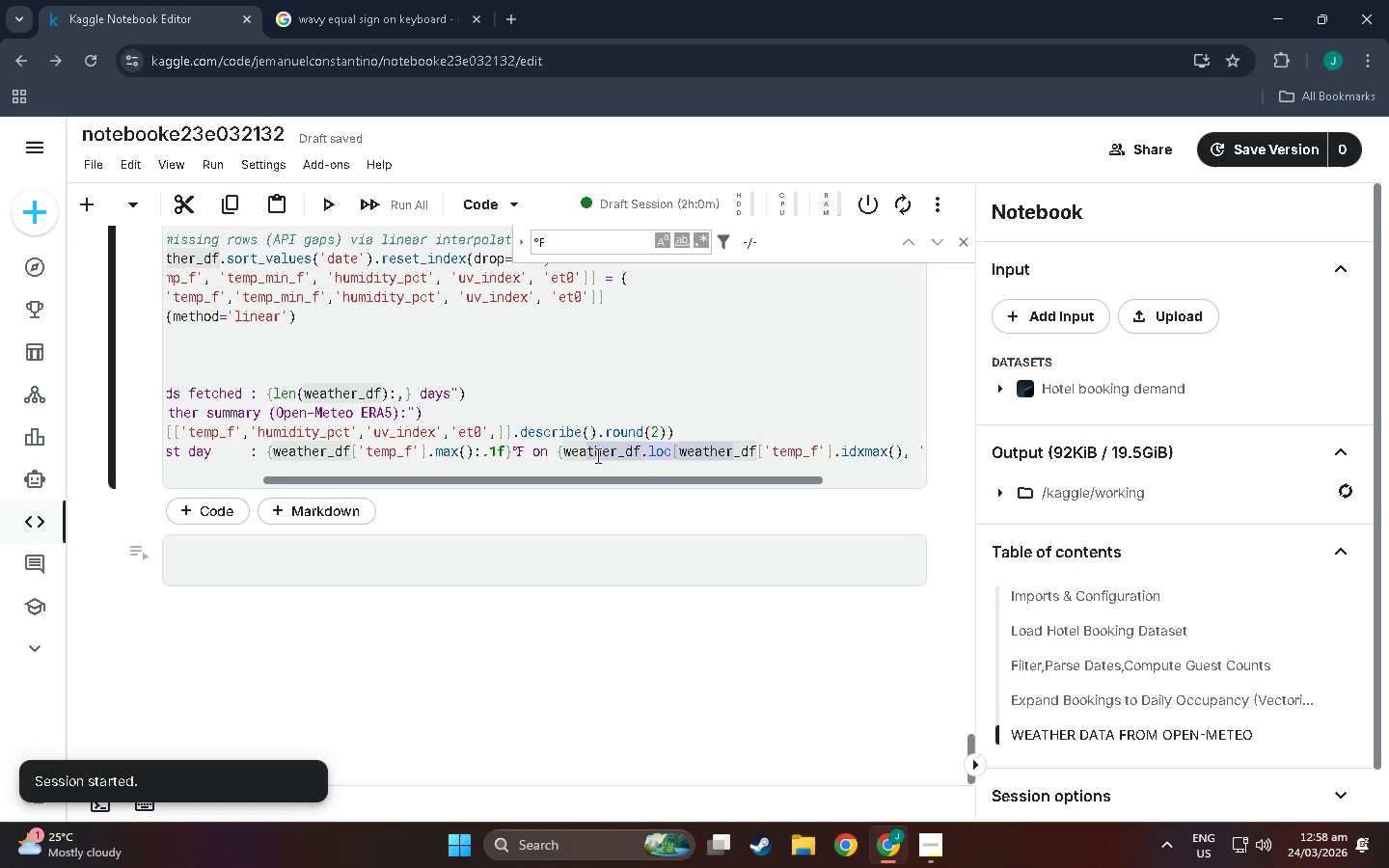 
left_click([568, 453])
 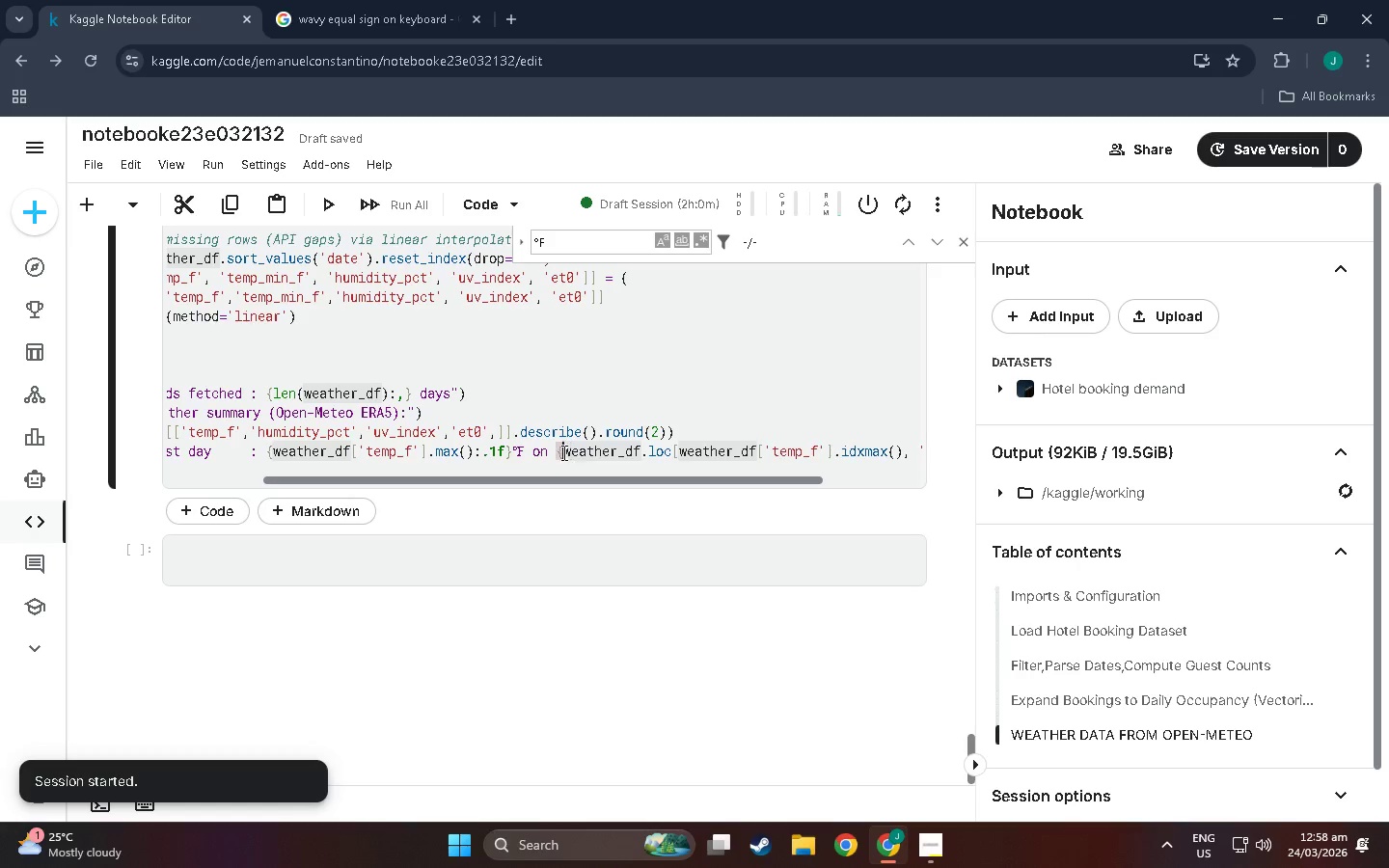 
left_click([562, 452])
 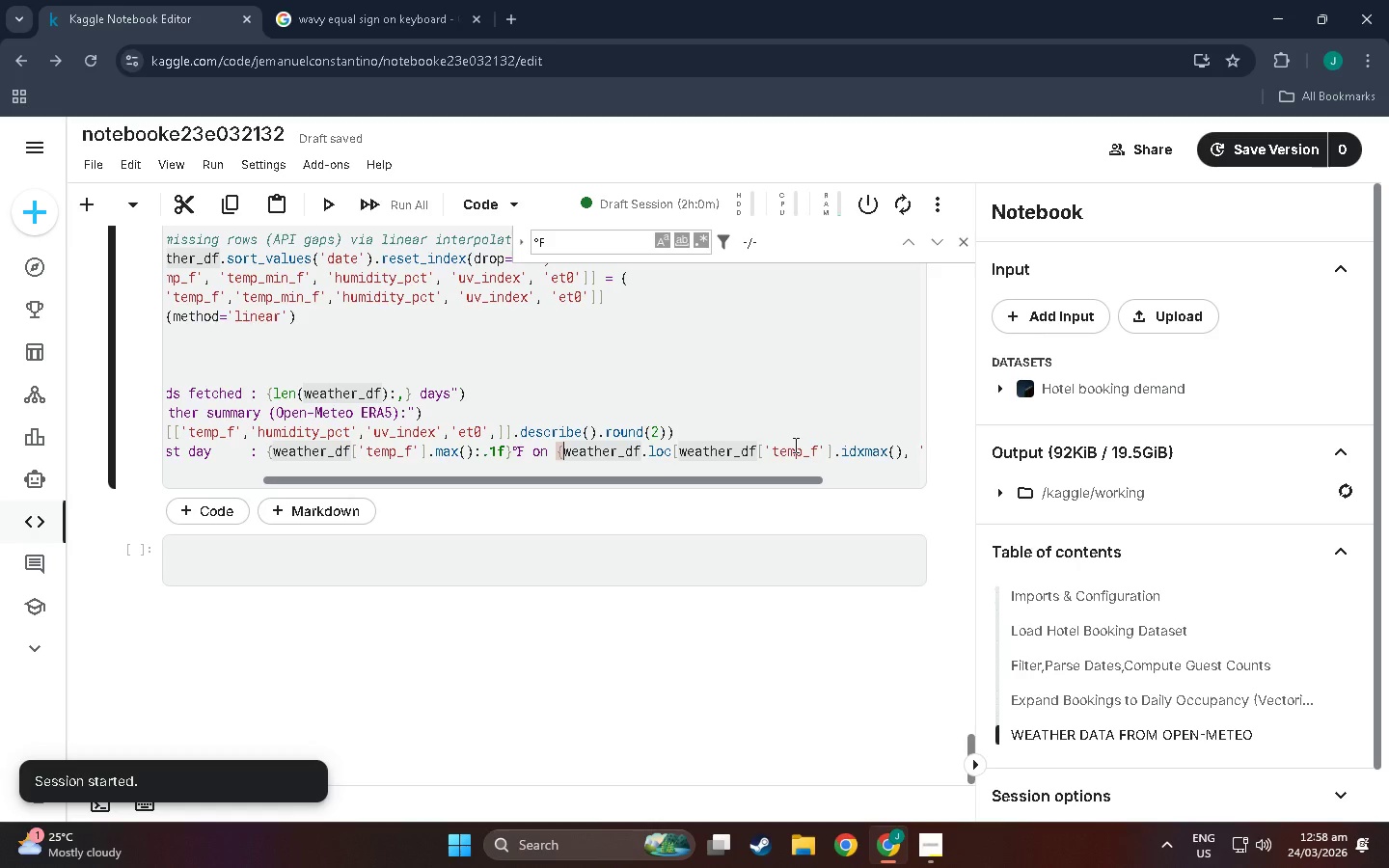 
wait(7.19)
 